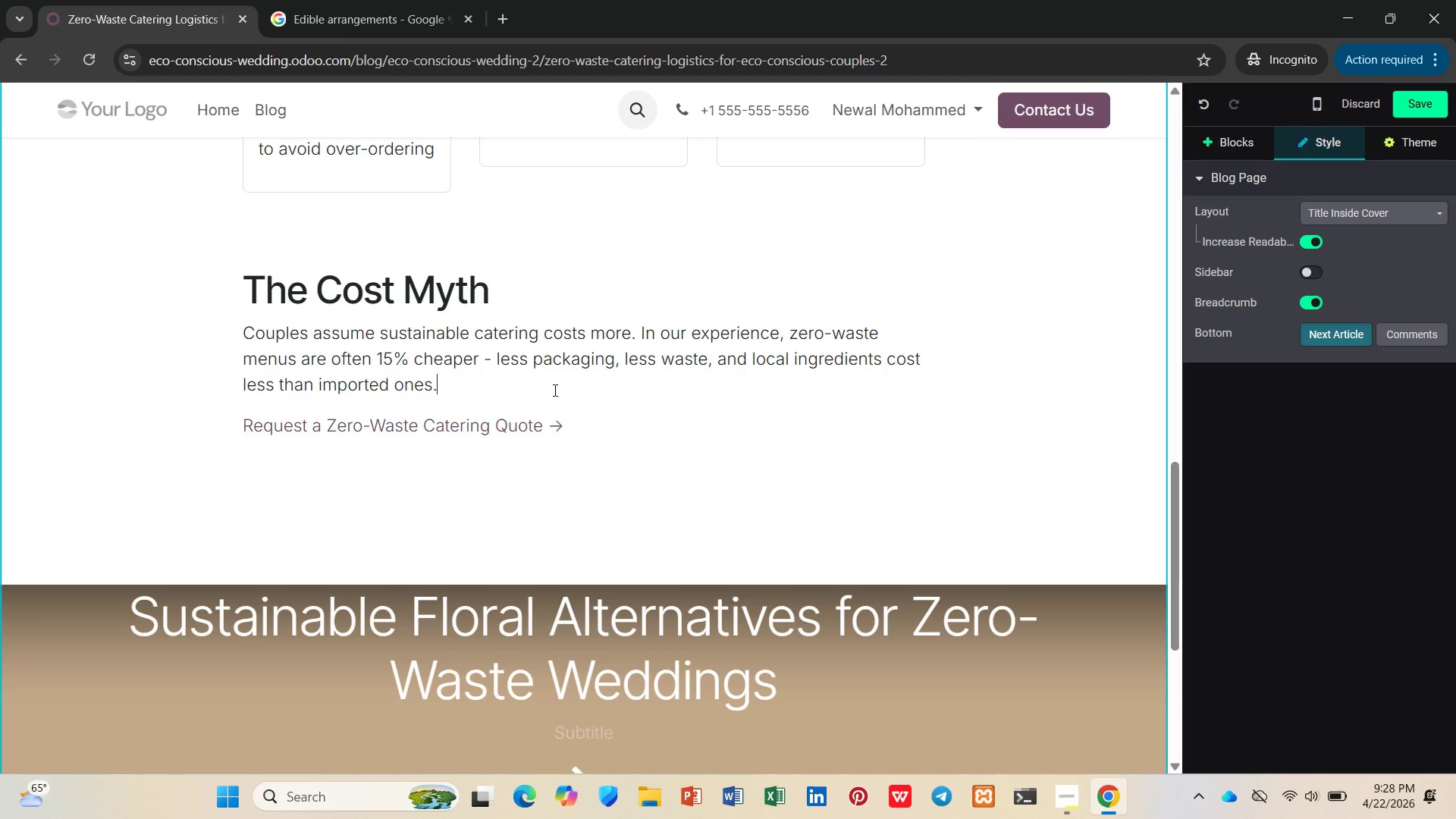 
left_click([520, 482])
 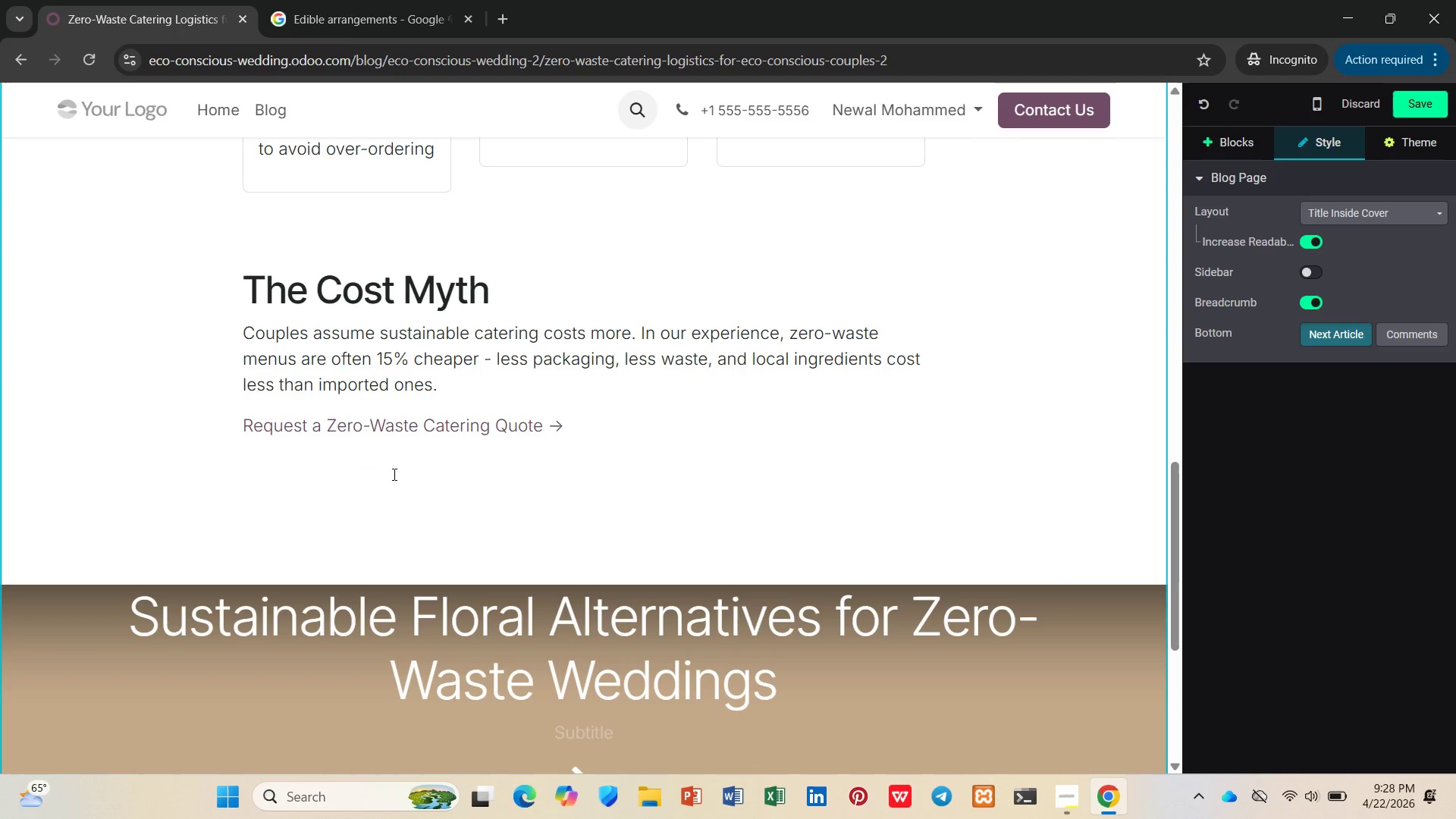 
left_click([393, 474])
 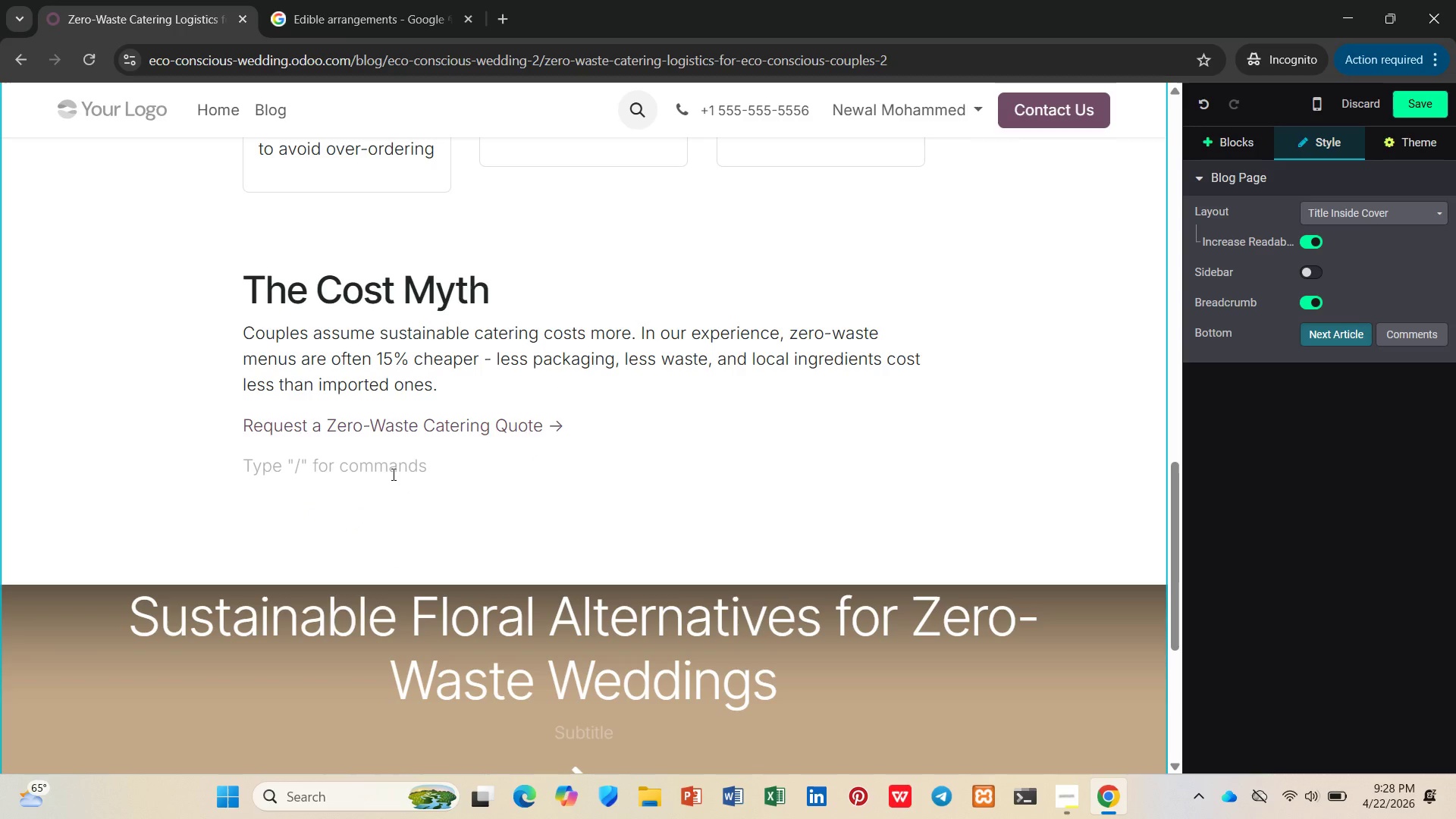 
key(Backspace)
 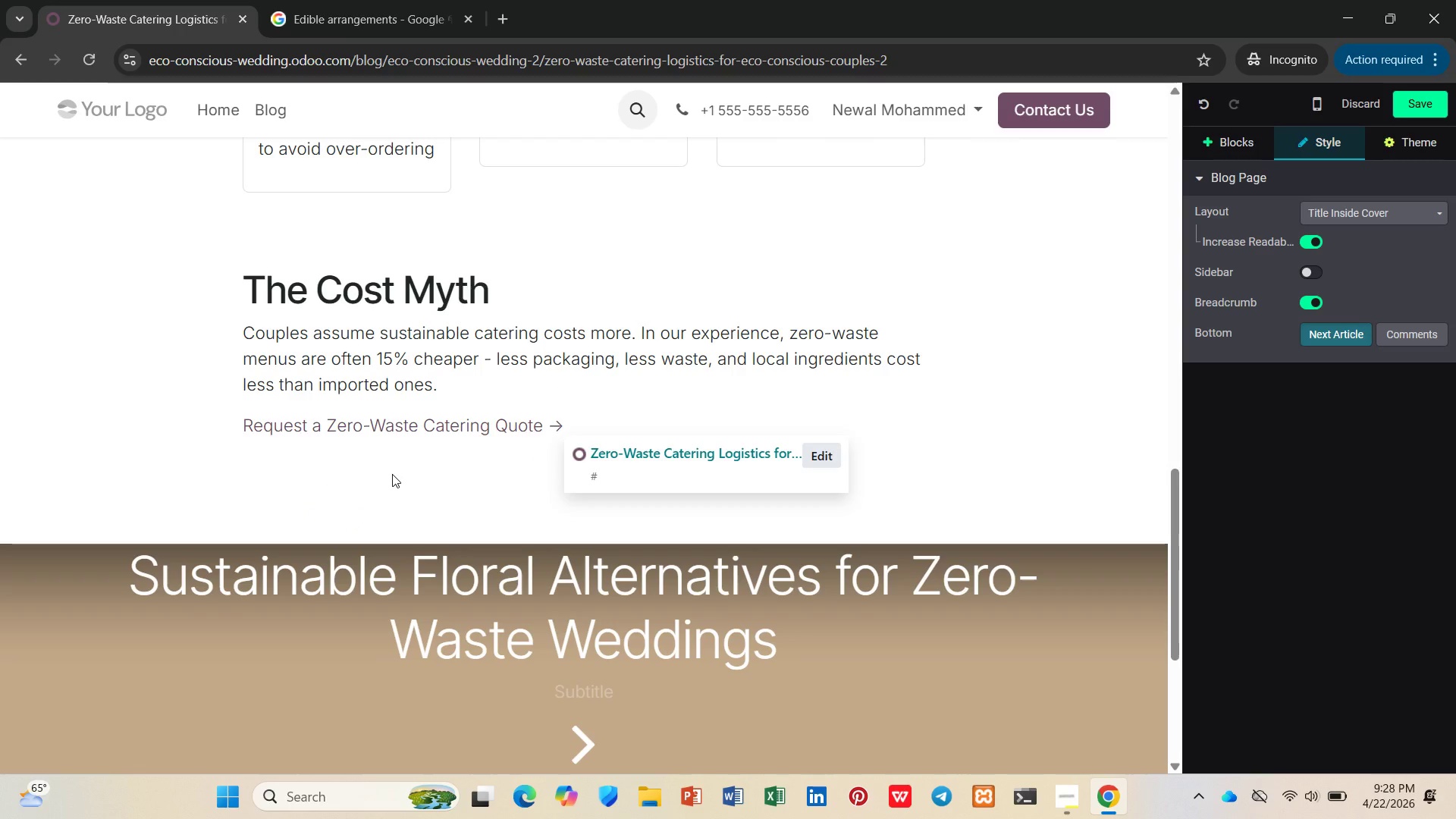 
key(ArrowDown)
 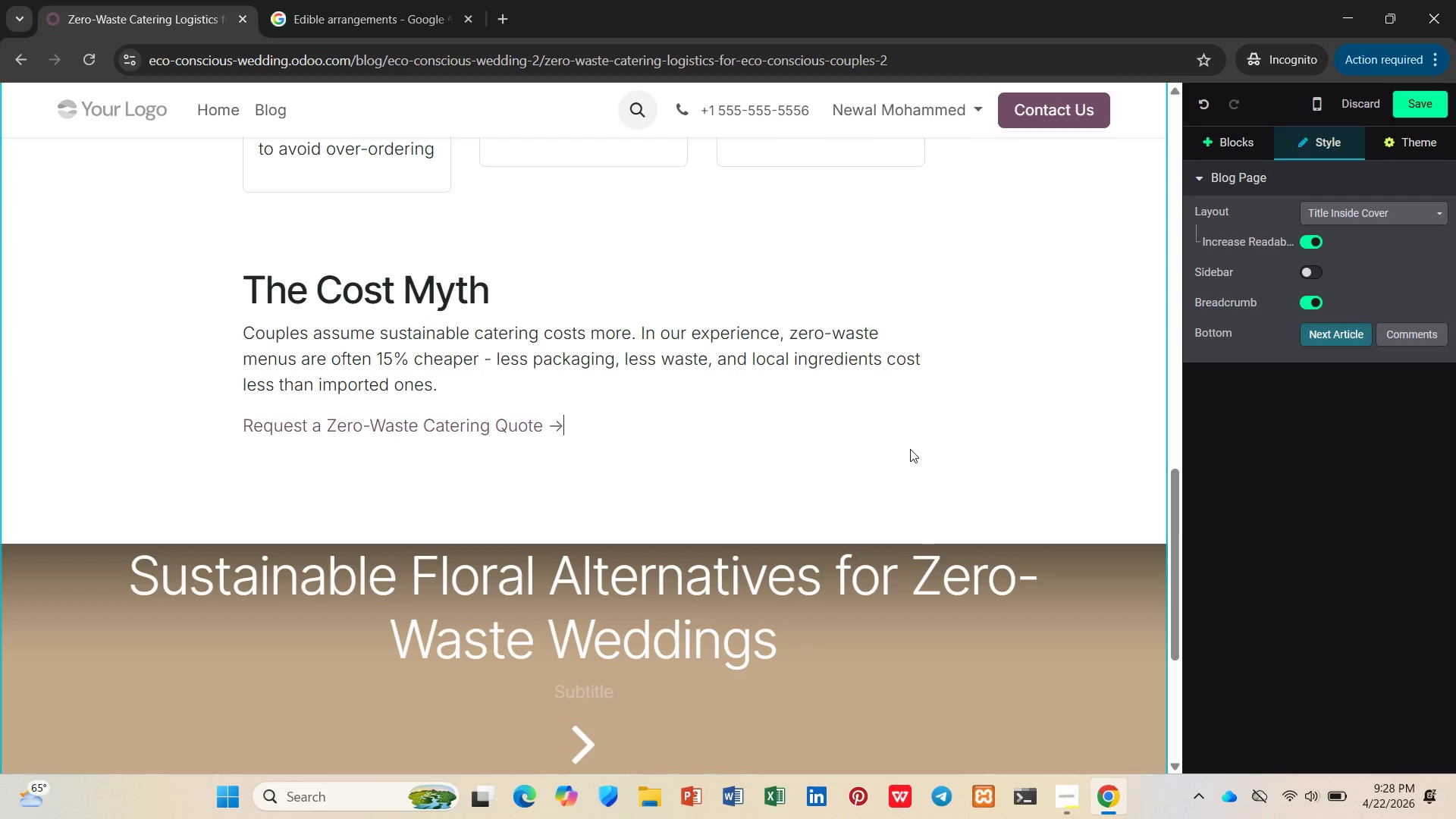 
scroll: coordinate [912, 443], scroll_direction: up, amount: 18.0
 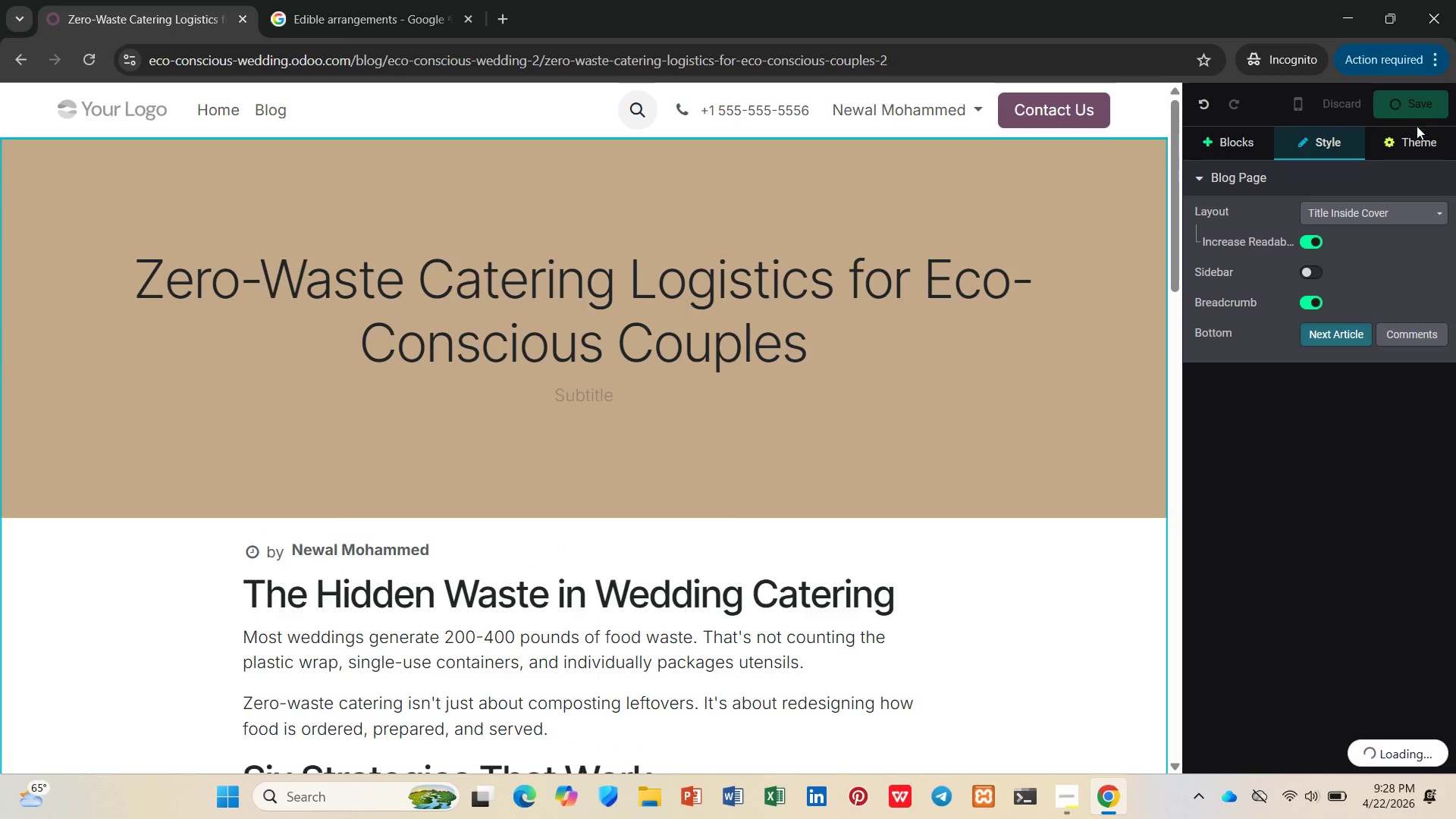 
mouse_move([1378, 174])
 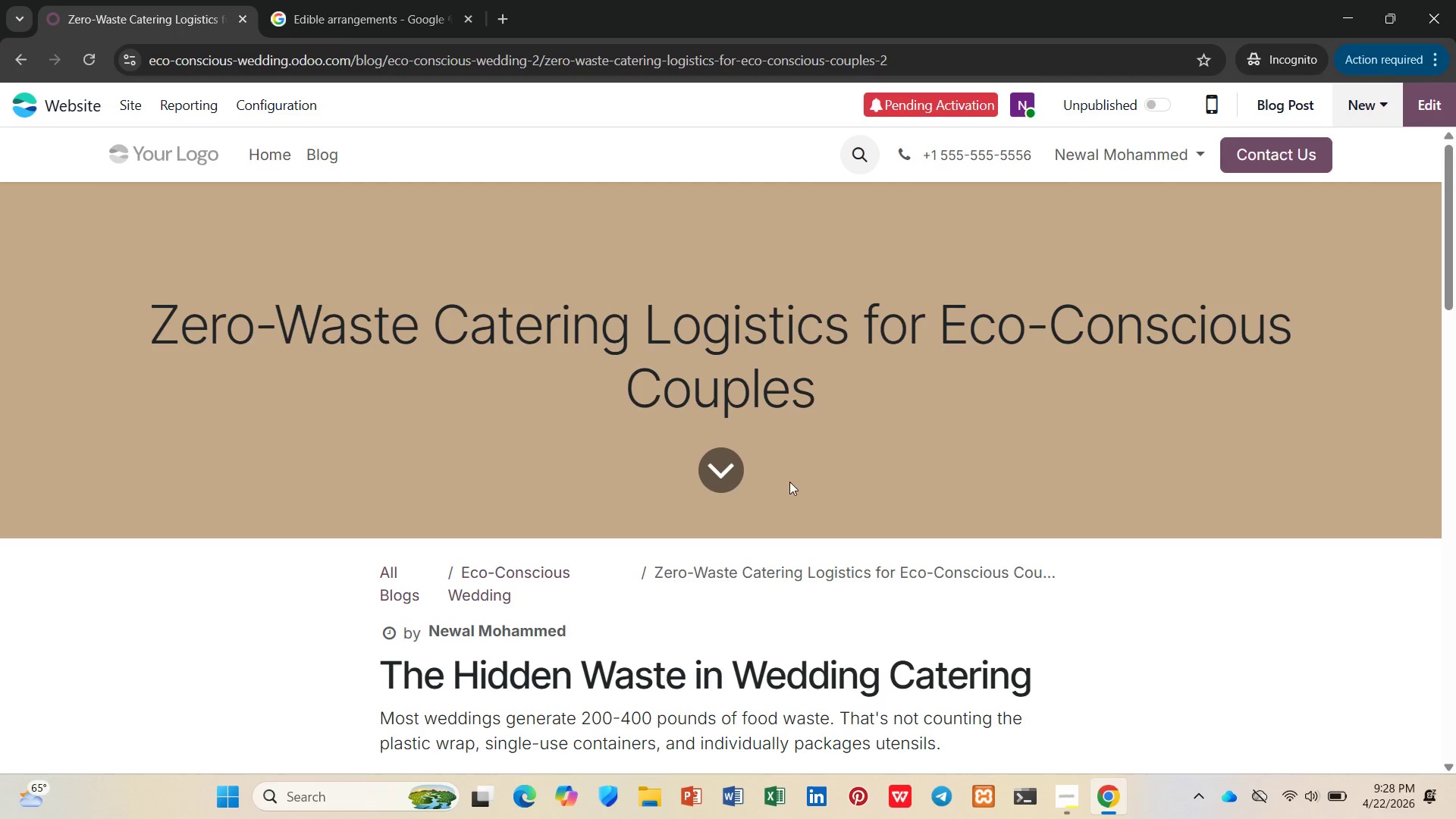 
scroll: coordinate [786, 483], scroll_direction: down, amount: 11.0
 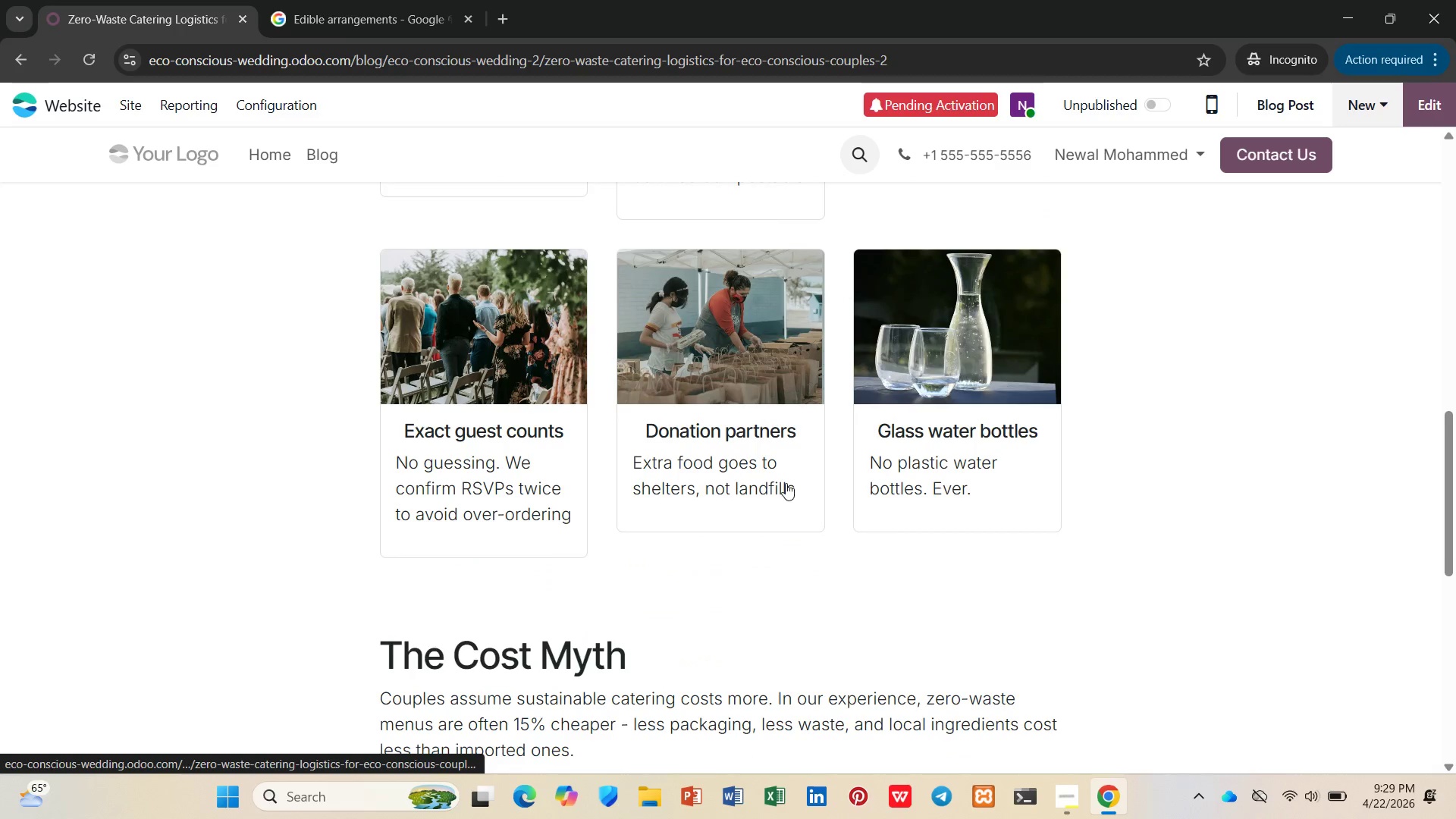 
scroll: coordinate [785, 482], scroll_direction: up, amount: 7.0
 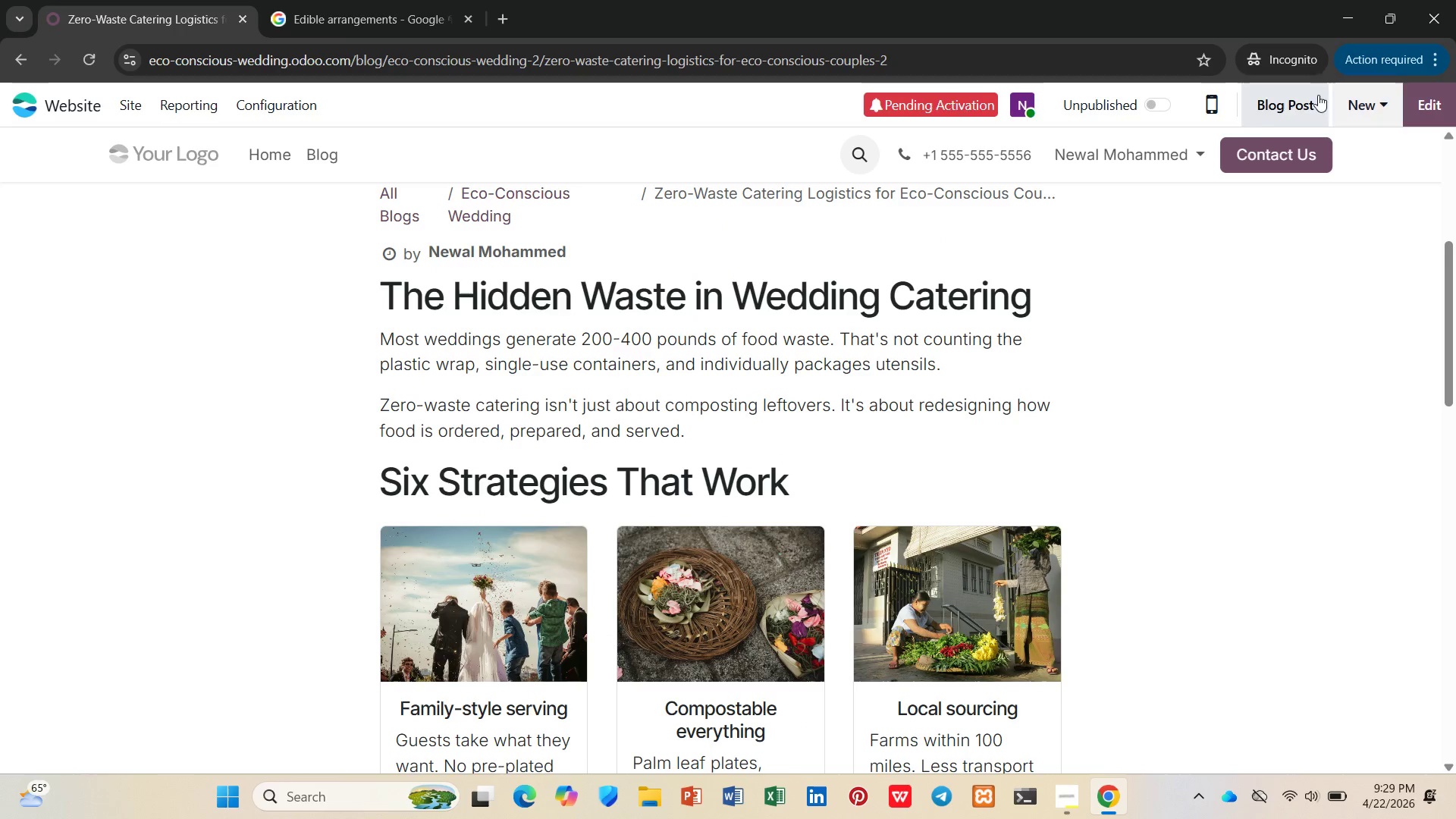 
left_click_drag(start_coordinate=[1420, 96], to_coordinate=[1421, 100])
 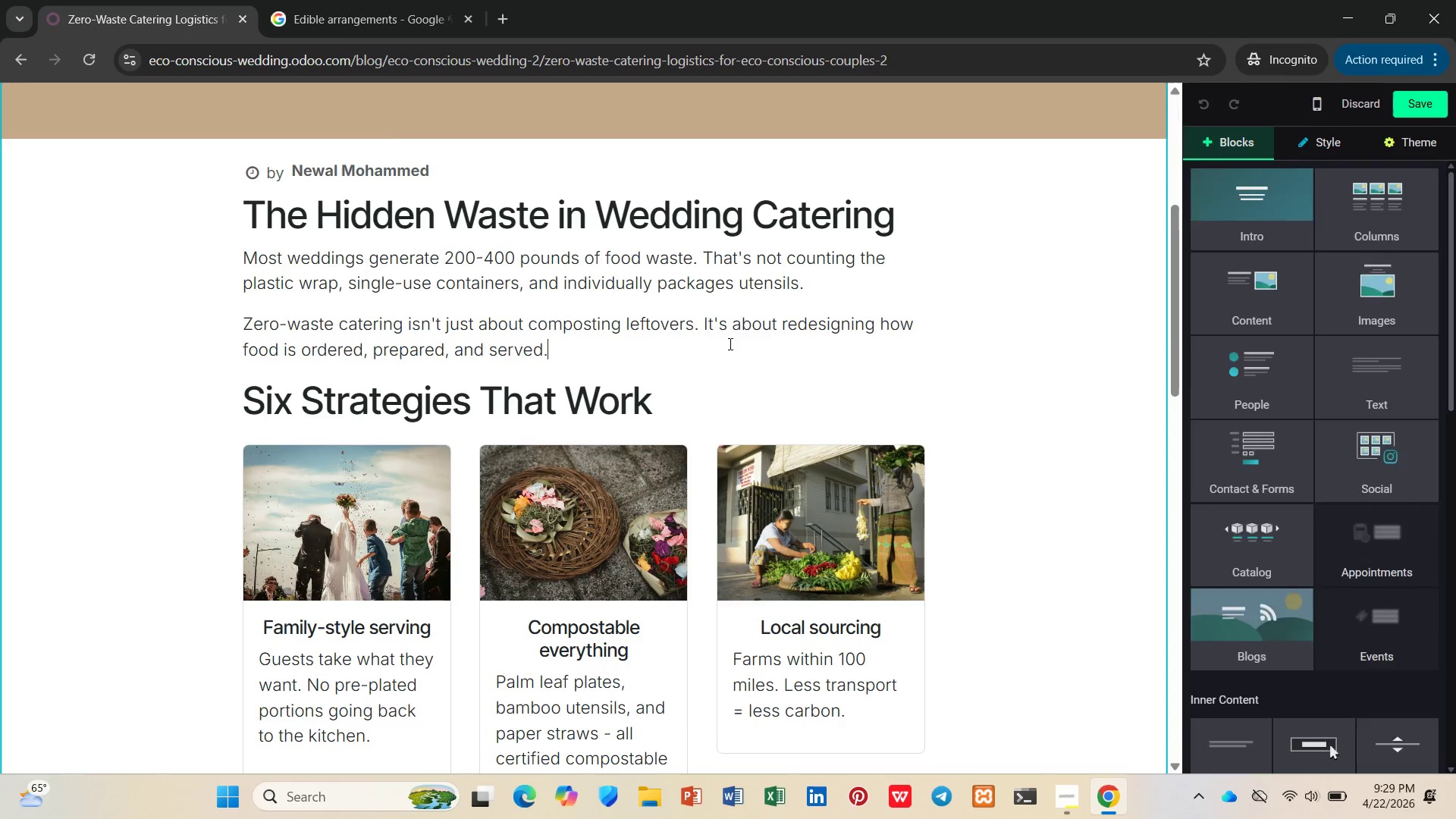 
key(Enter)
 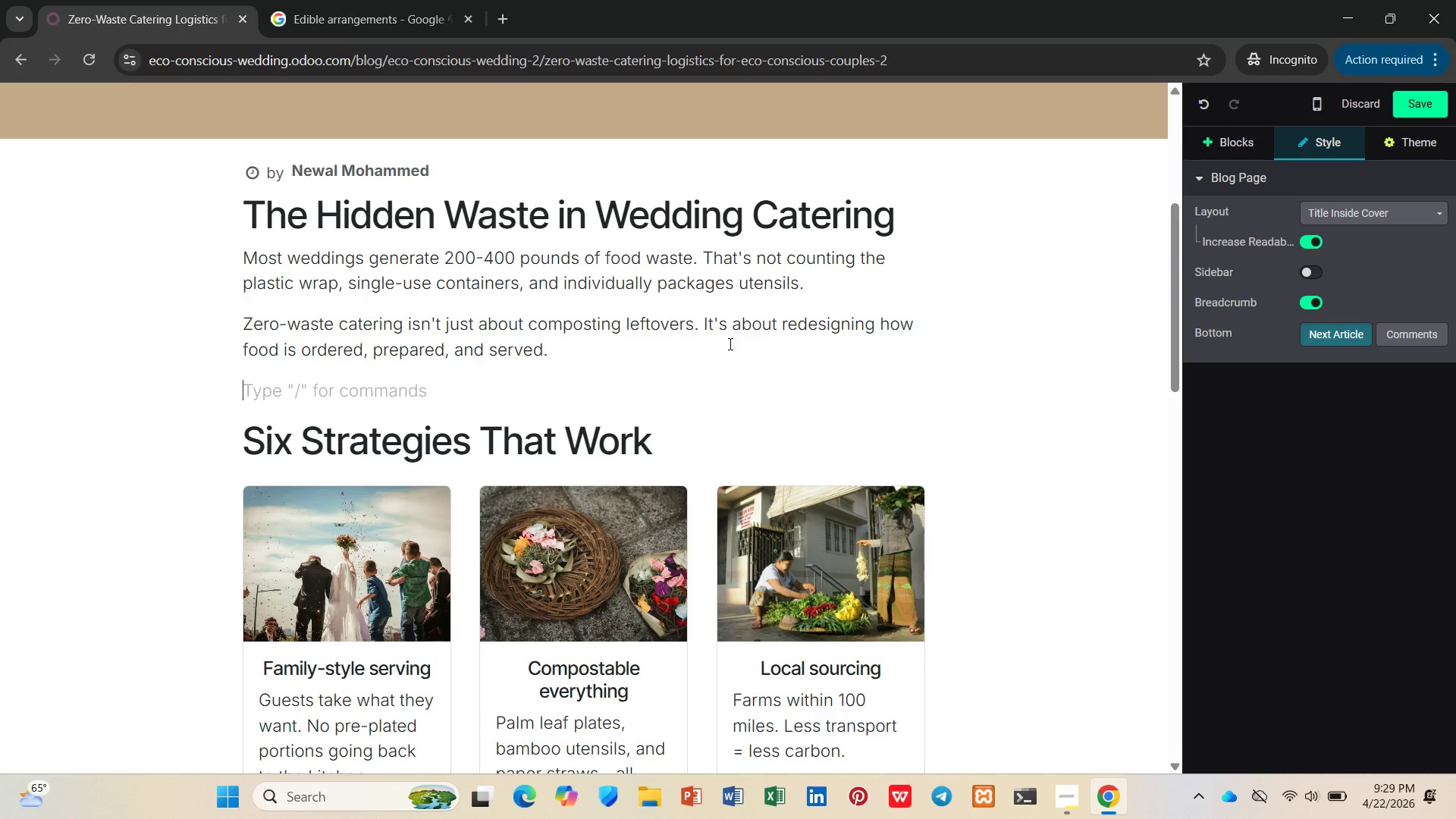 
scroll: coordinate [729, 344], scroll_direction: down, amount: 8.0
 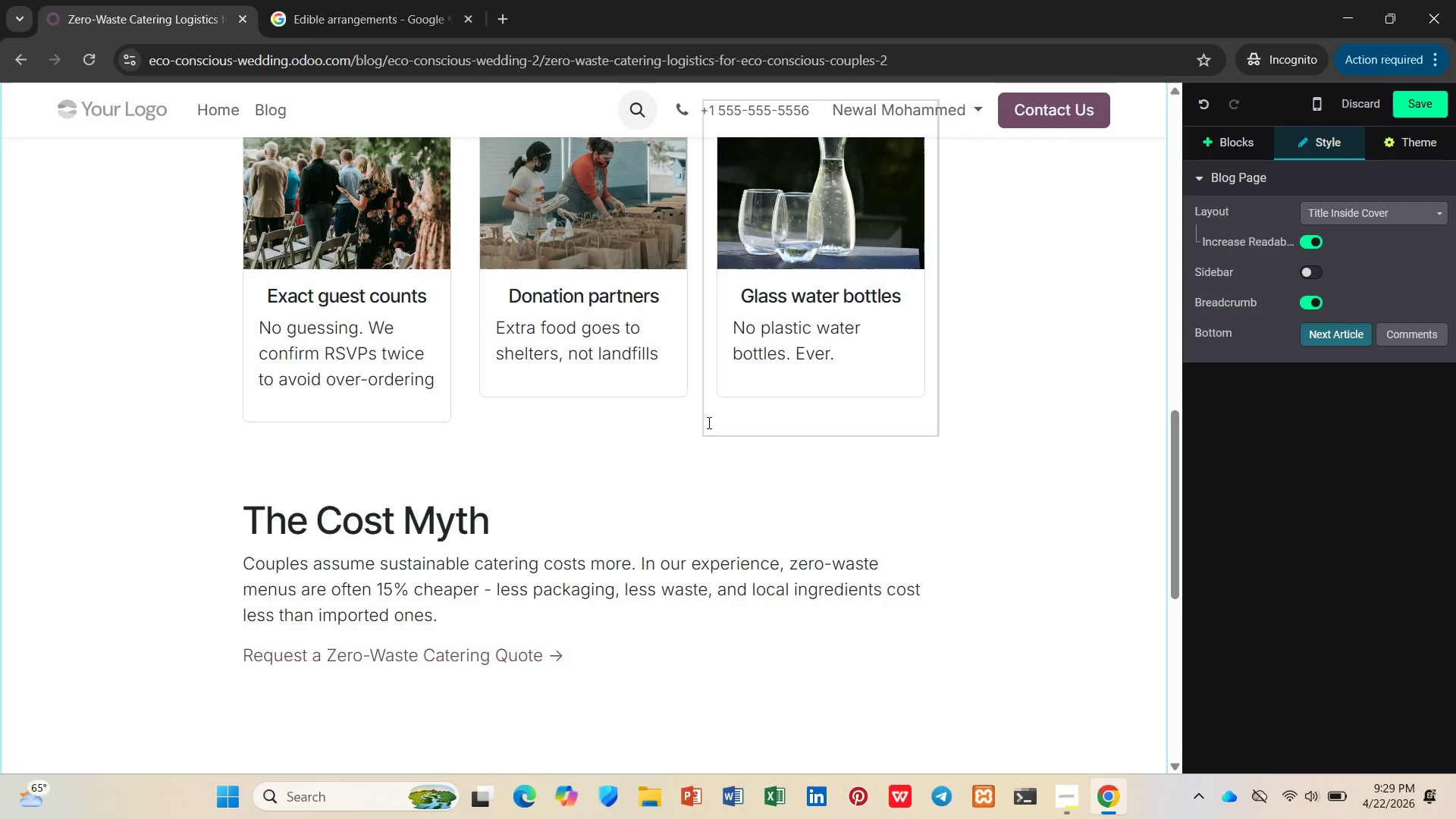 
left_click([703, 431])
 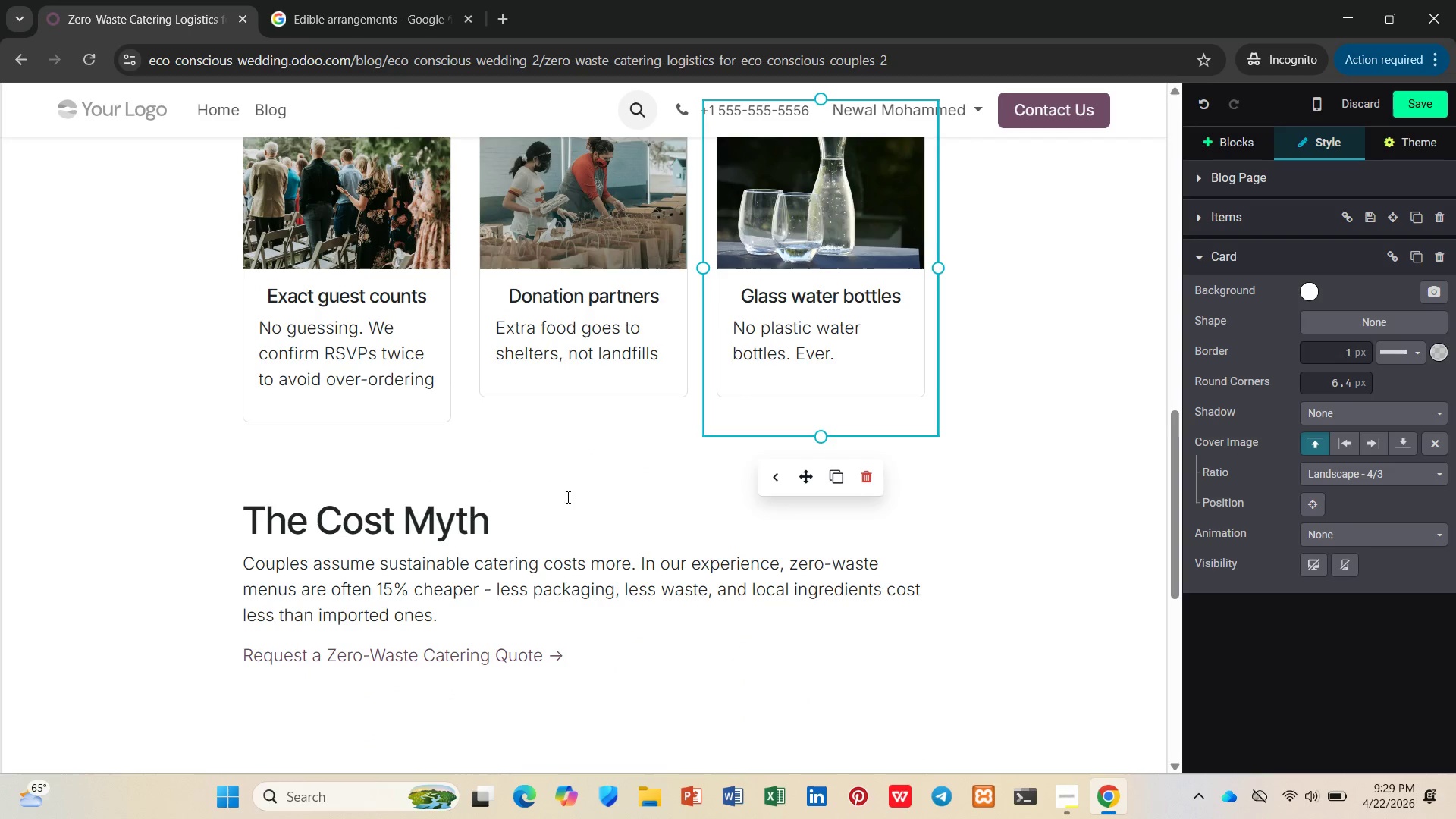 
left_click([561, 479])
 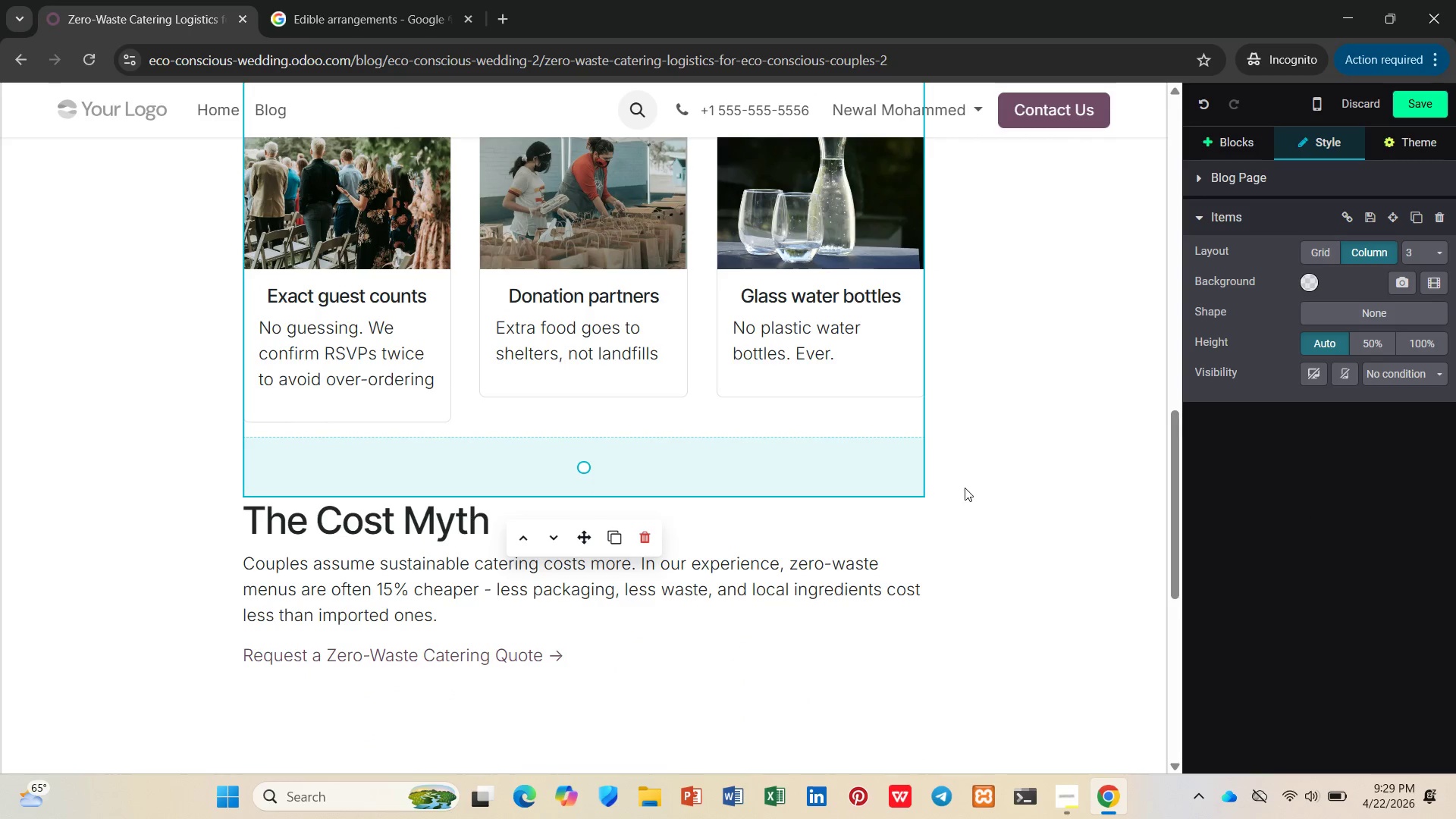 
scroll: coordinate [796, 391], scroll_direction: up, amount: 7.0
 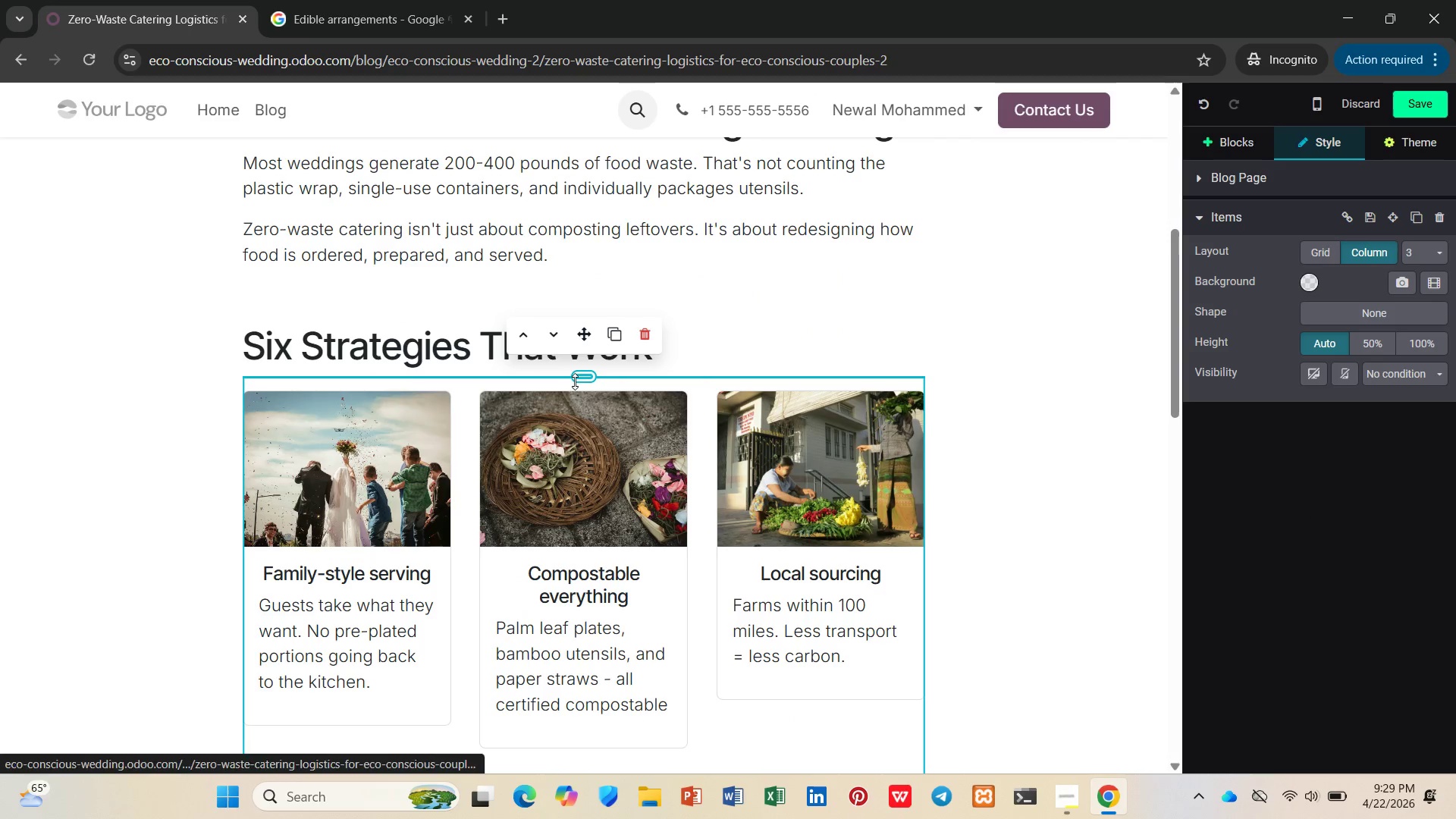 
left_click_drag(start_coordinate=[580, 384], to_coordinate=[580, 449])
 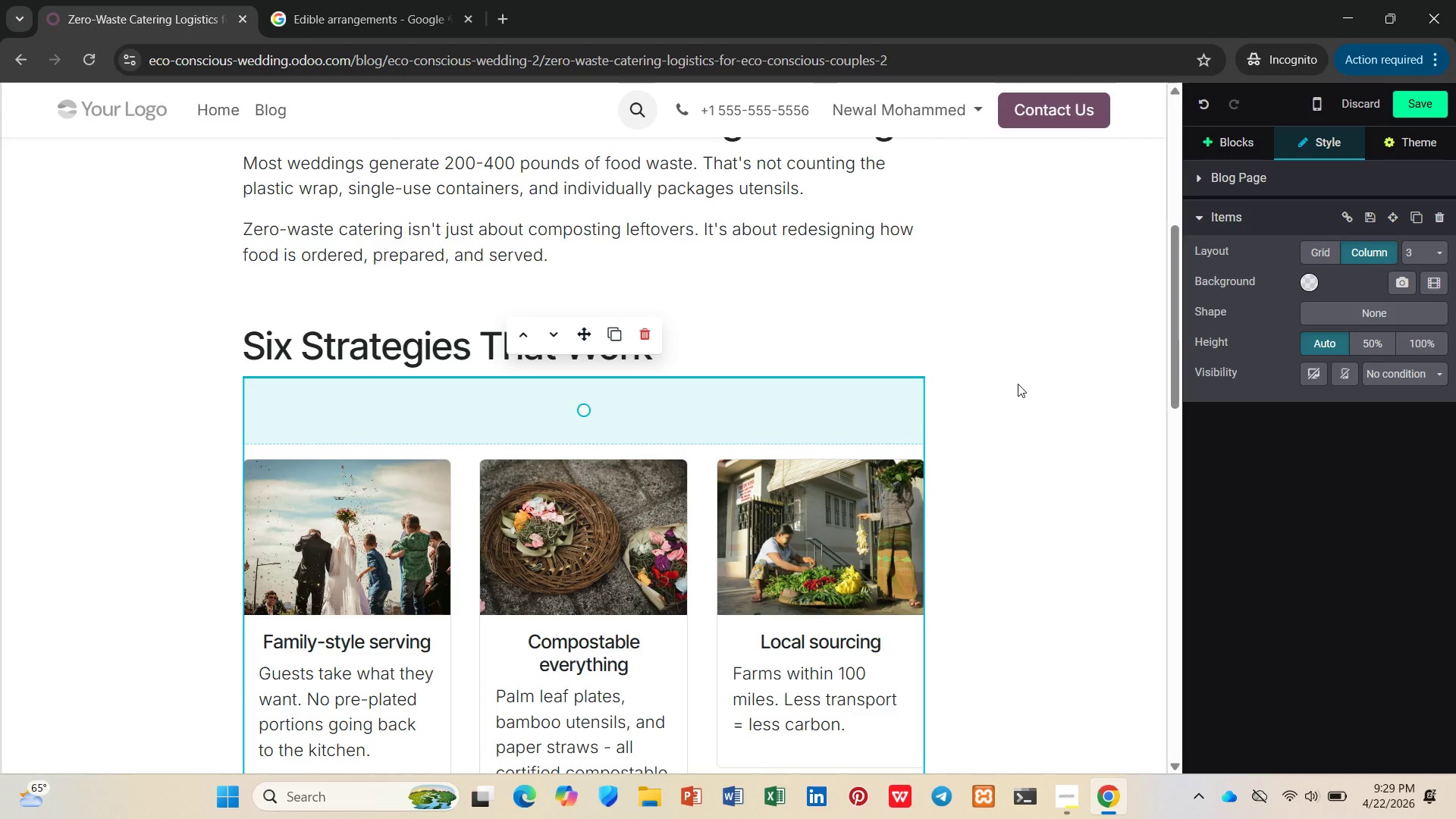 
left_click([1041, 378])
 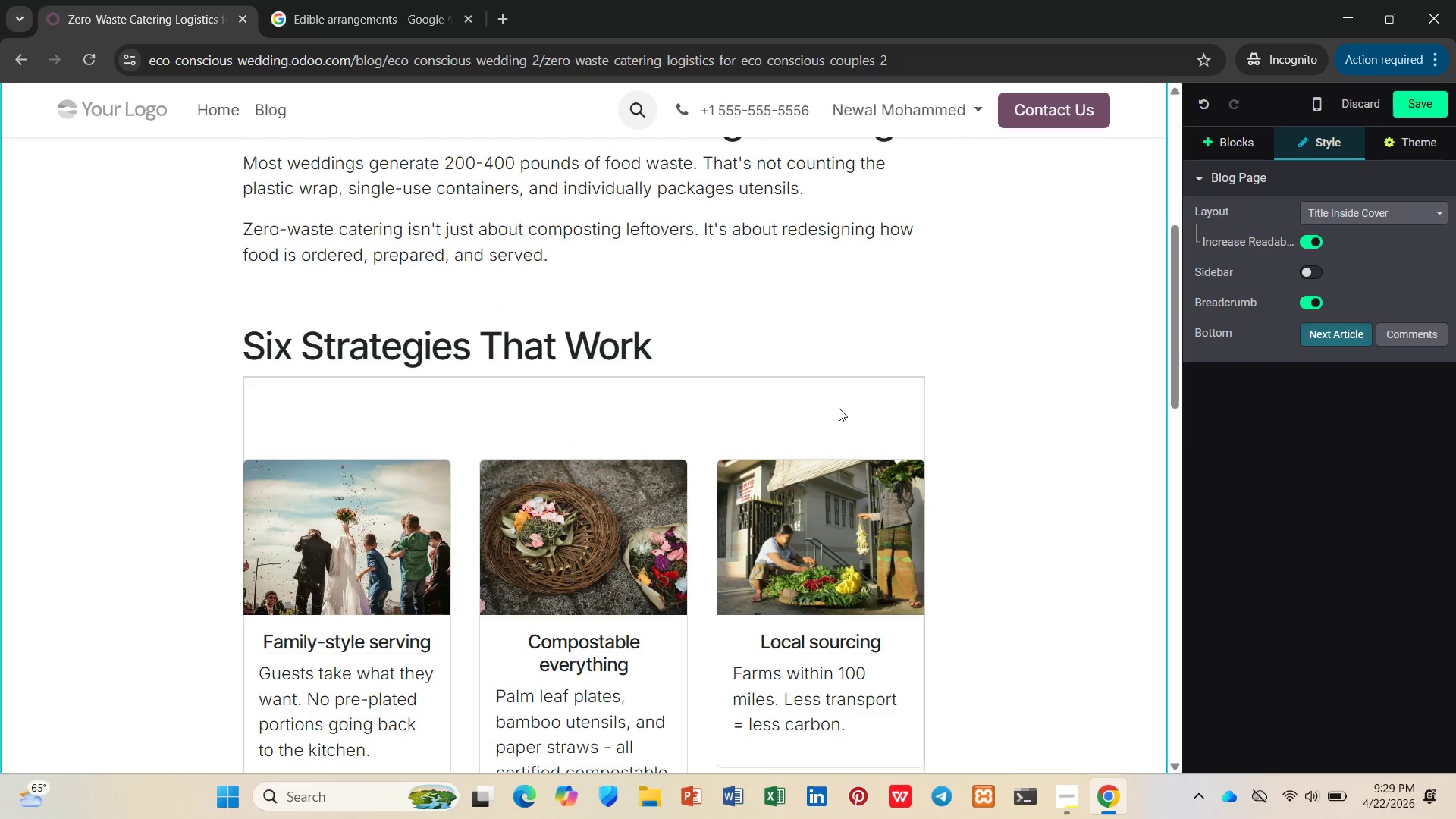 
scroll: coordinate [892, 396], scroll_direction: up, amount: 1.0
 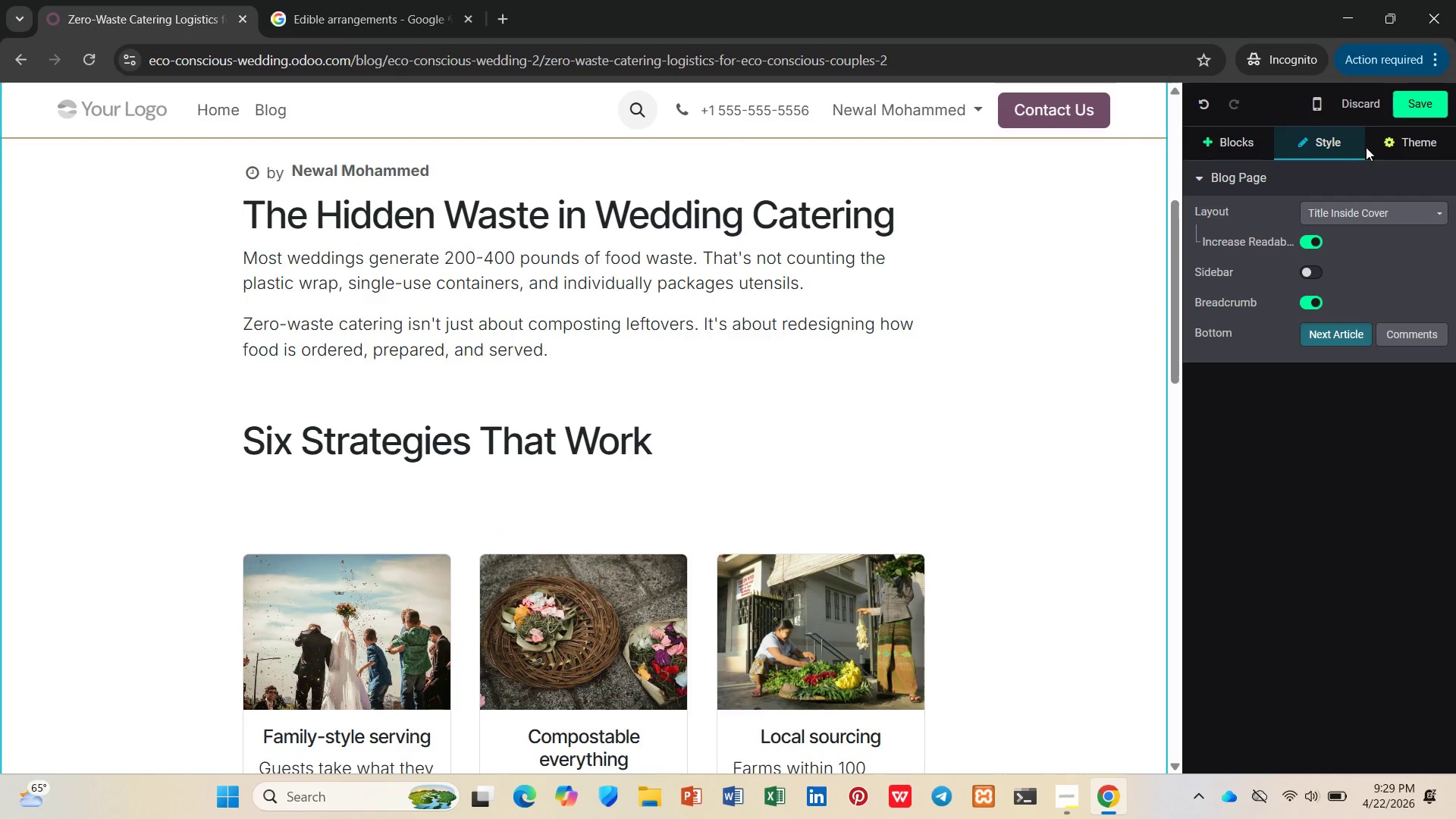 
left_click([1413, 99])
 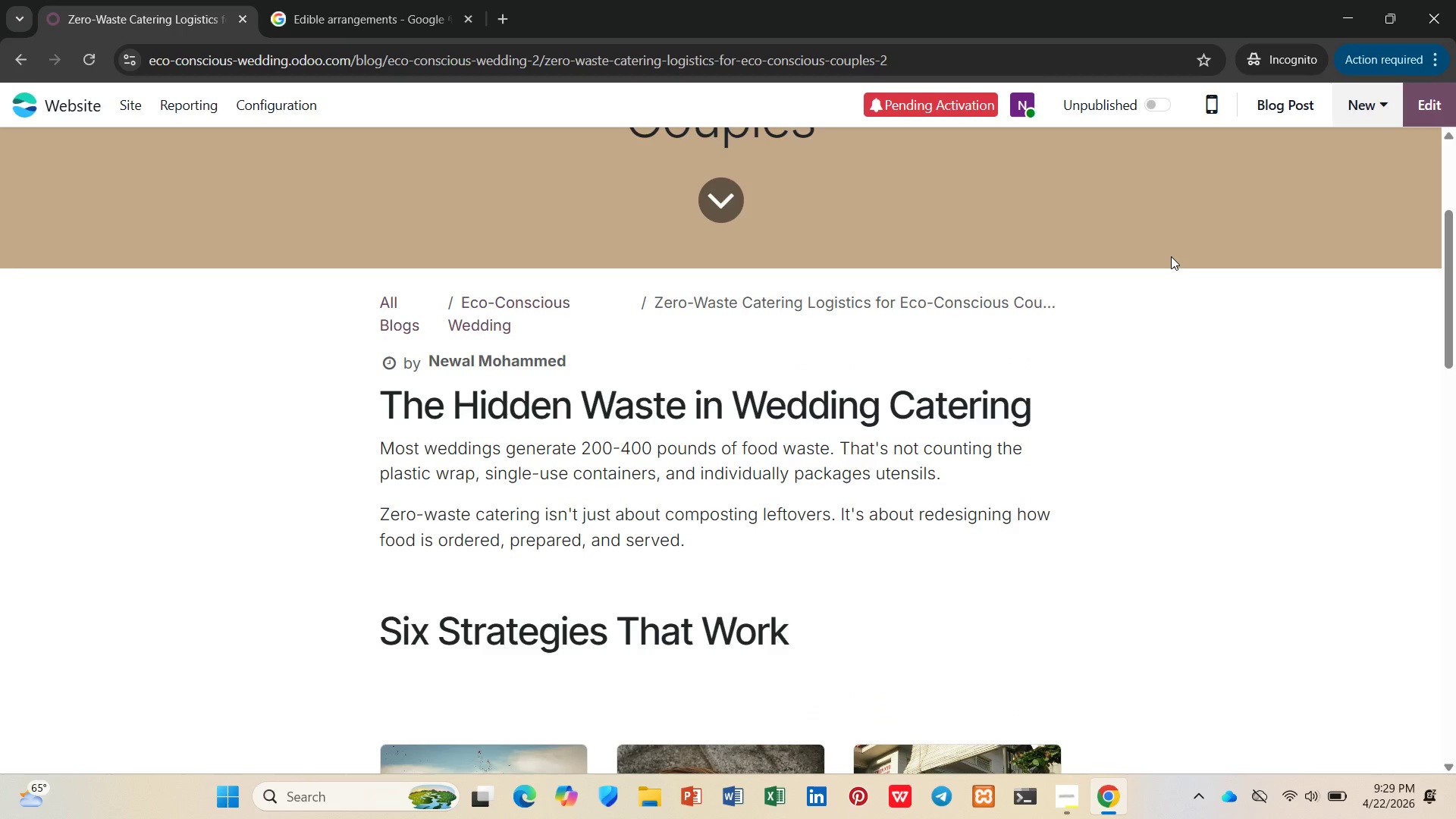 
wait(8.62)
 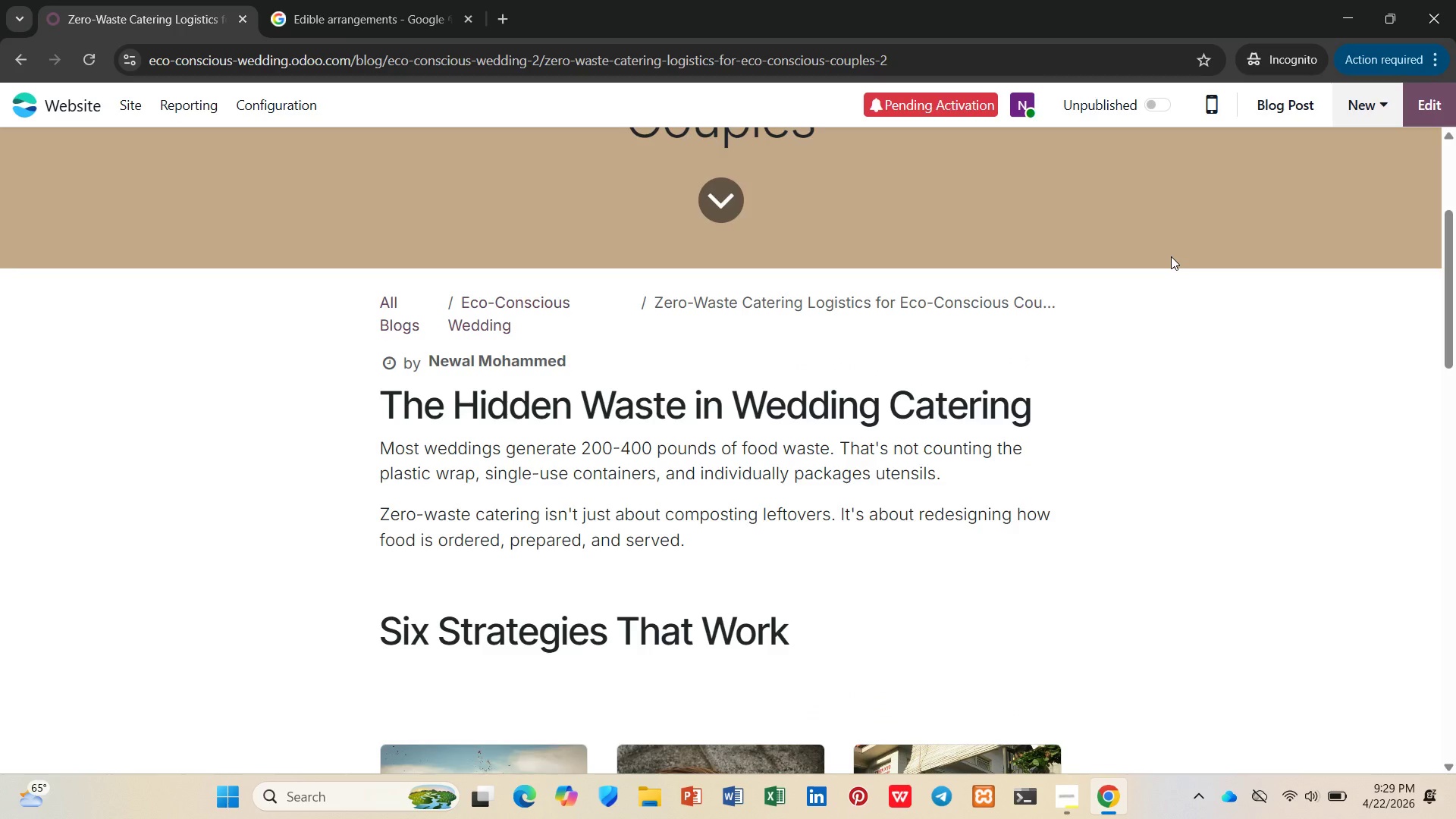 
scroll: coordinate [1172, 262], scroll_direction: down, amount: 14.0
 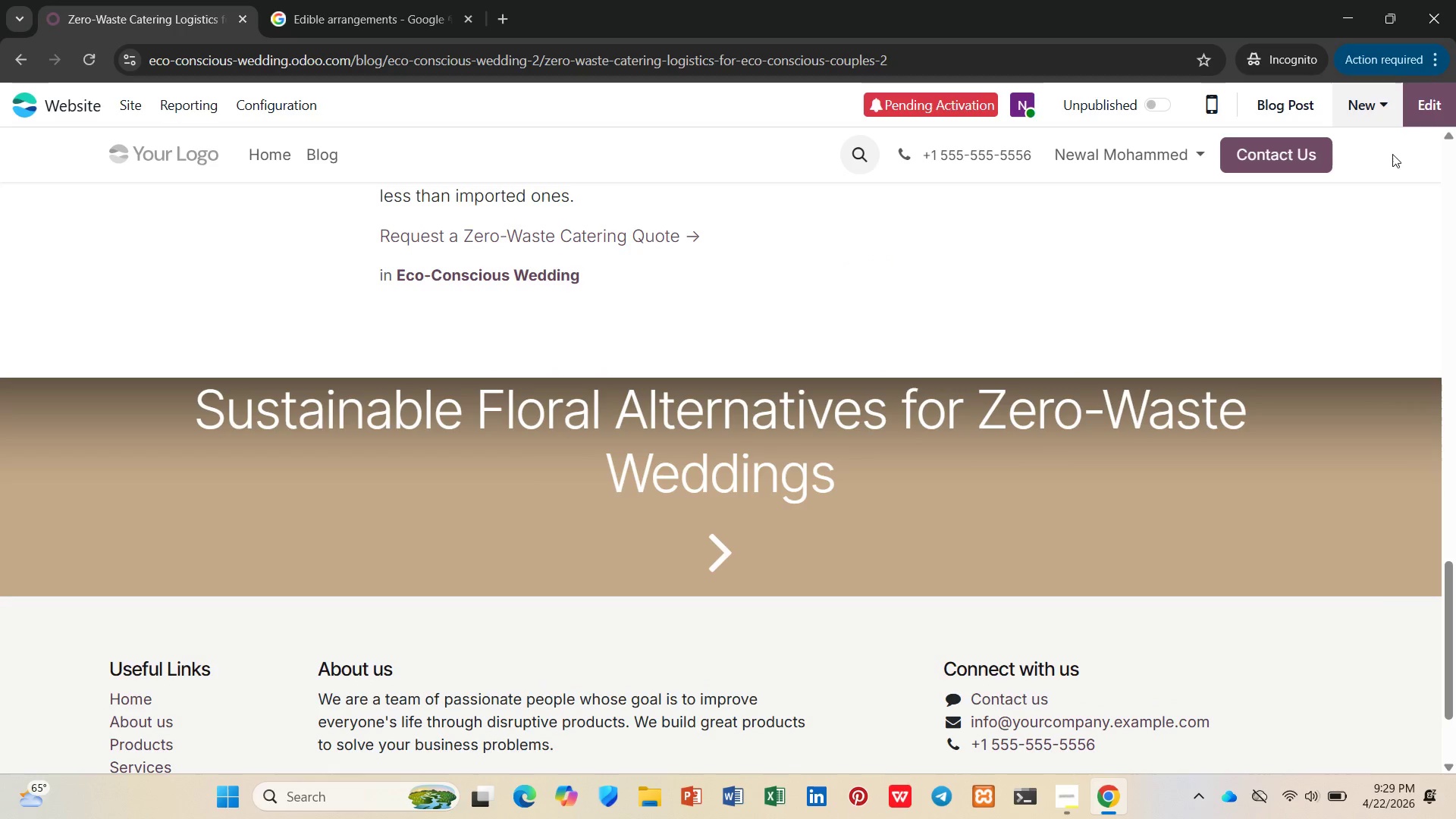 
left_click([1360, 111])
 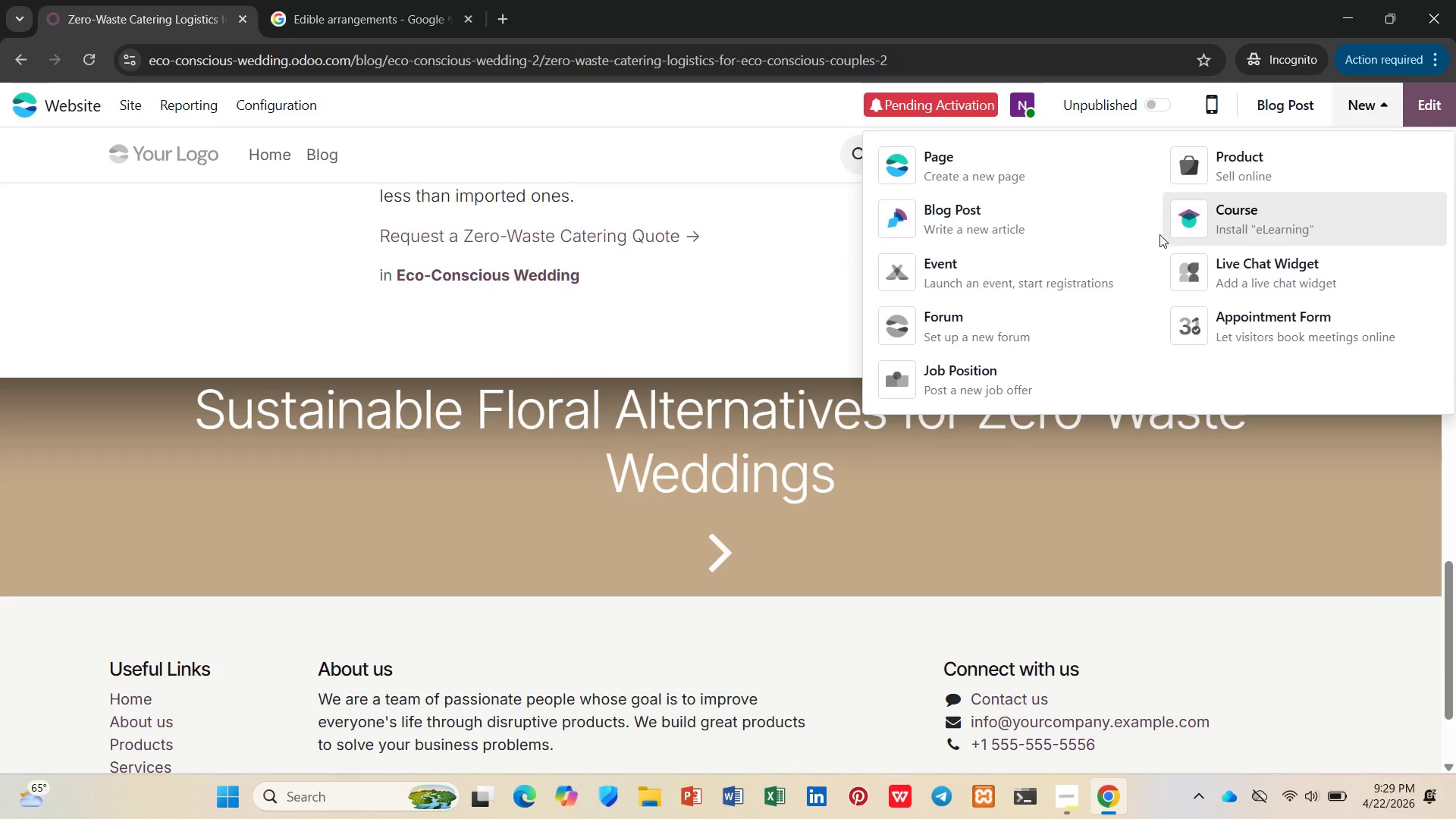 
left_click([1031, 234])
 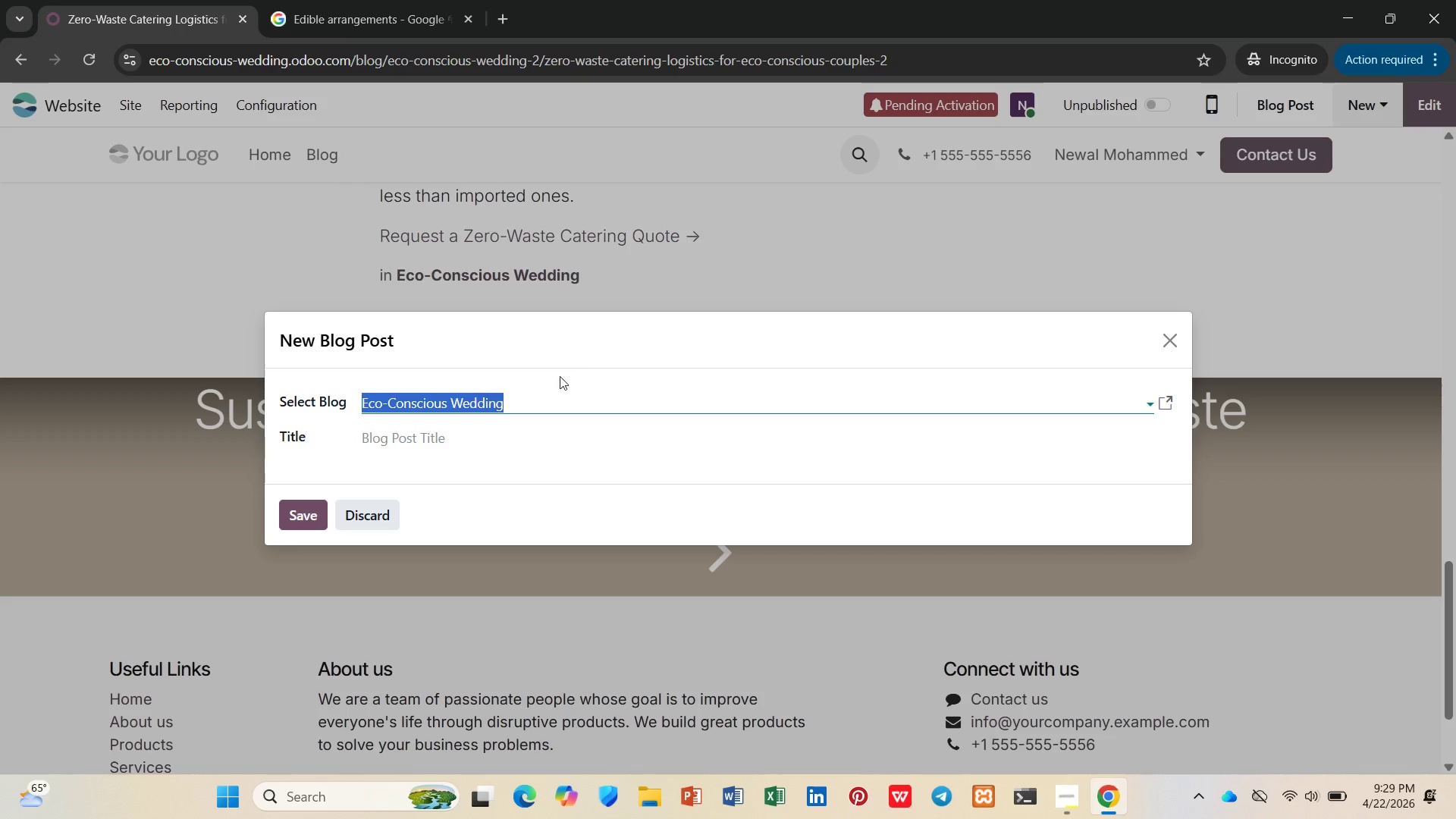 
left_click([496, 441])
 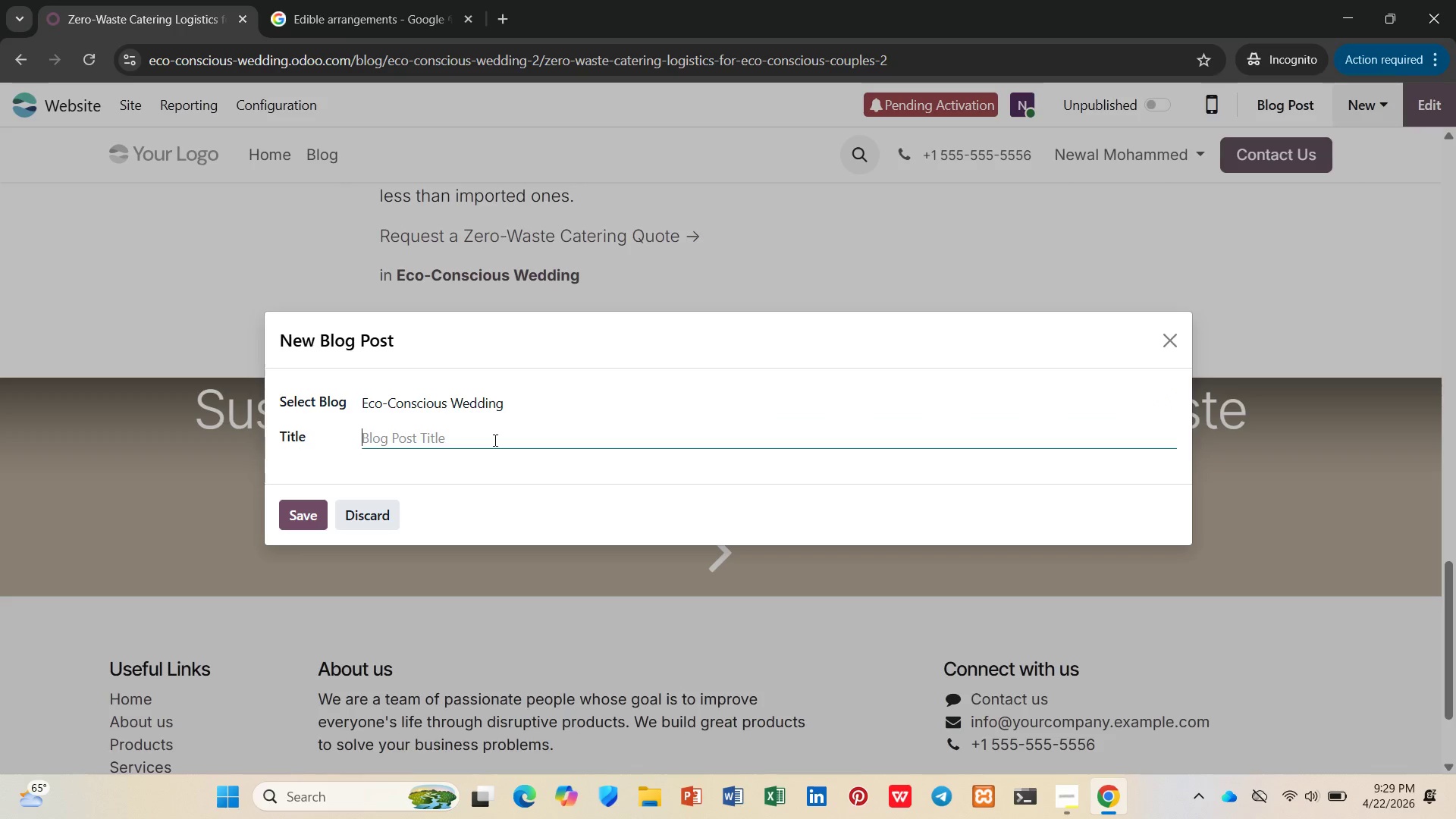 
type(Choosing Low-Impact Outdoor Venues for Green Events)
 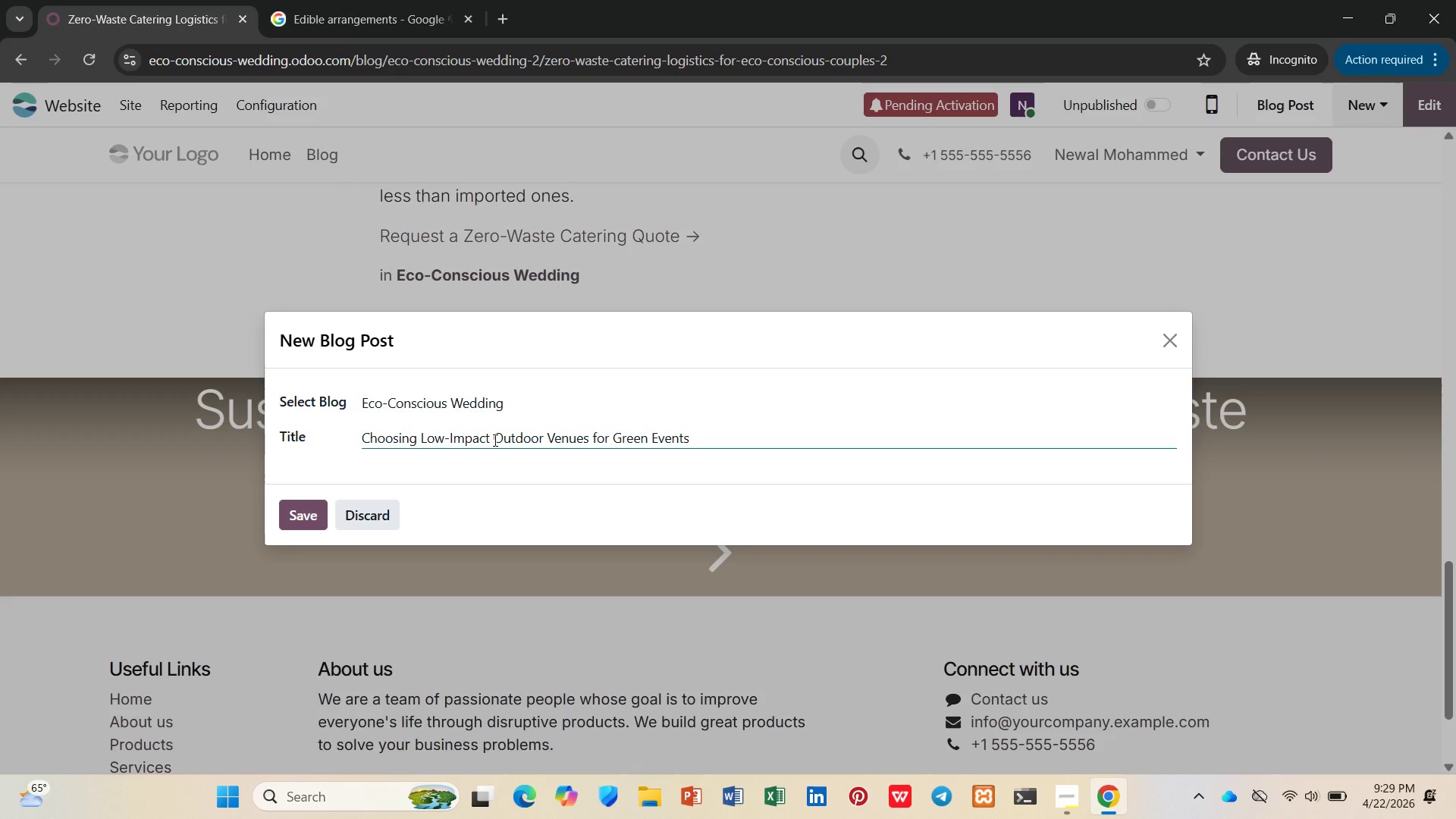 
wait(11.64)
 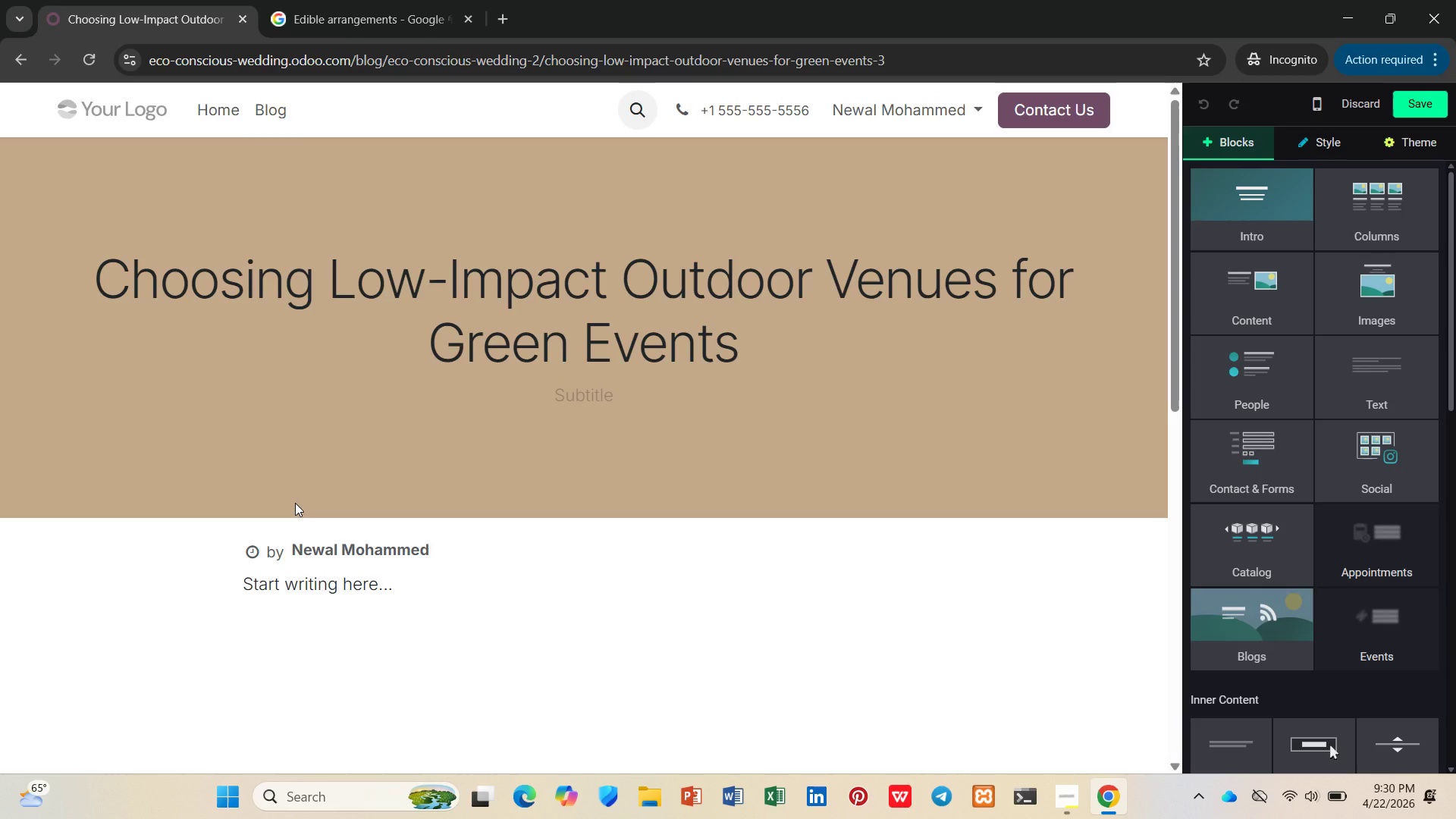 
left_click_drag(start_coordinate=[406, 586], to_coordinate=[178, 641])
 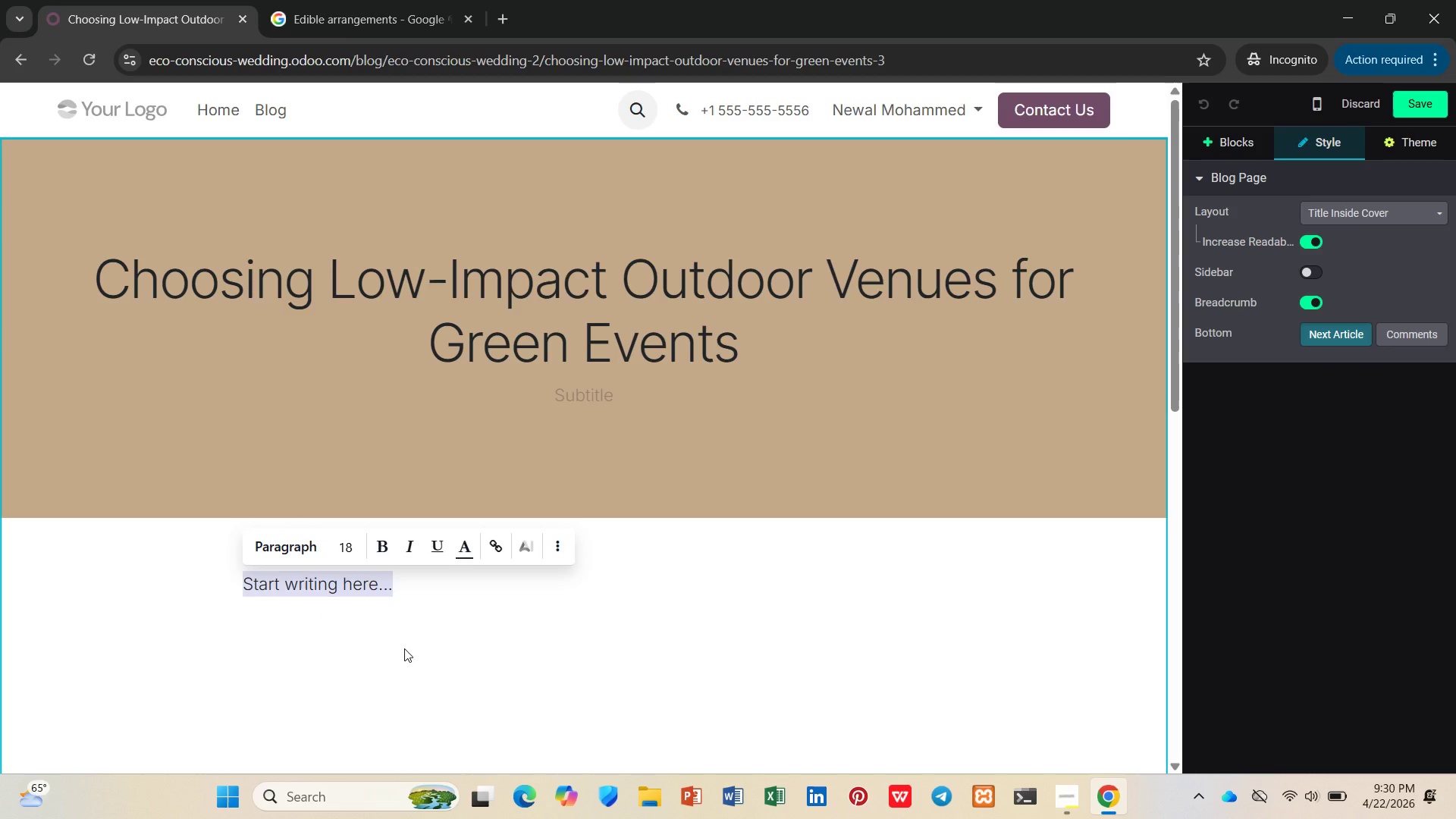 
wait(7.75)
 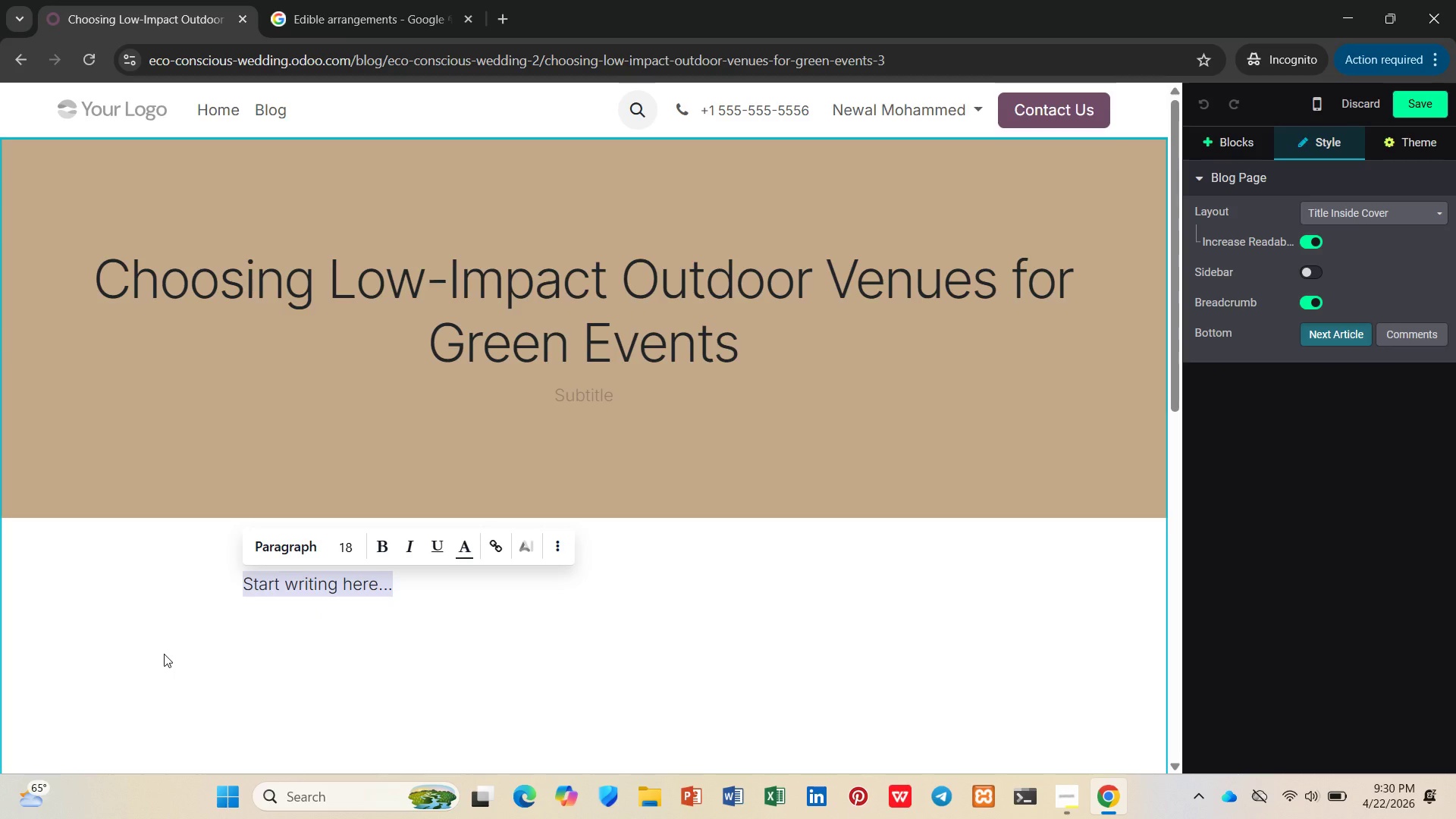 
type(/h2)
 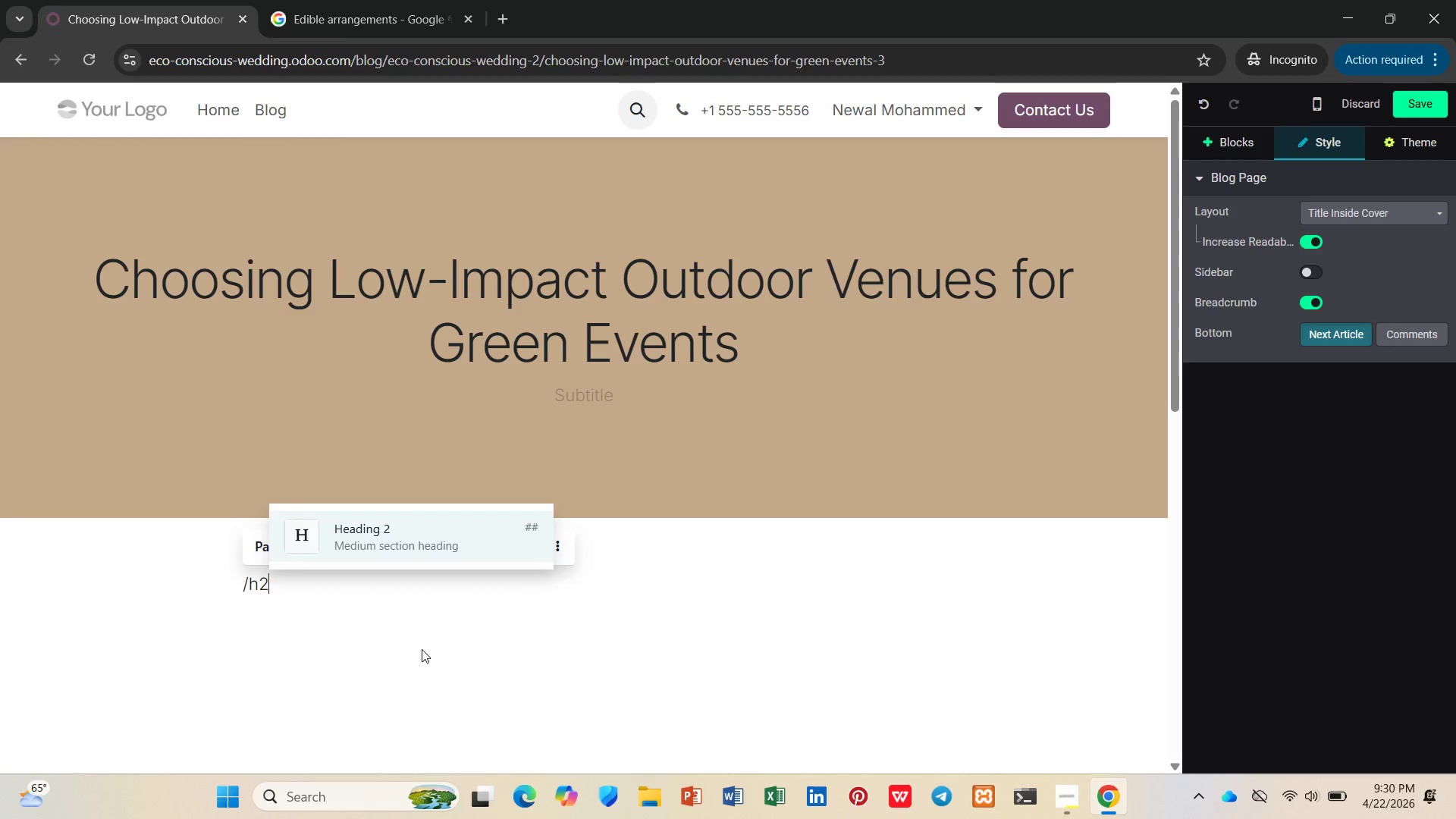 
key(Enter)
 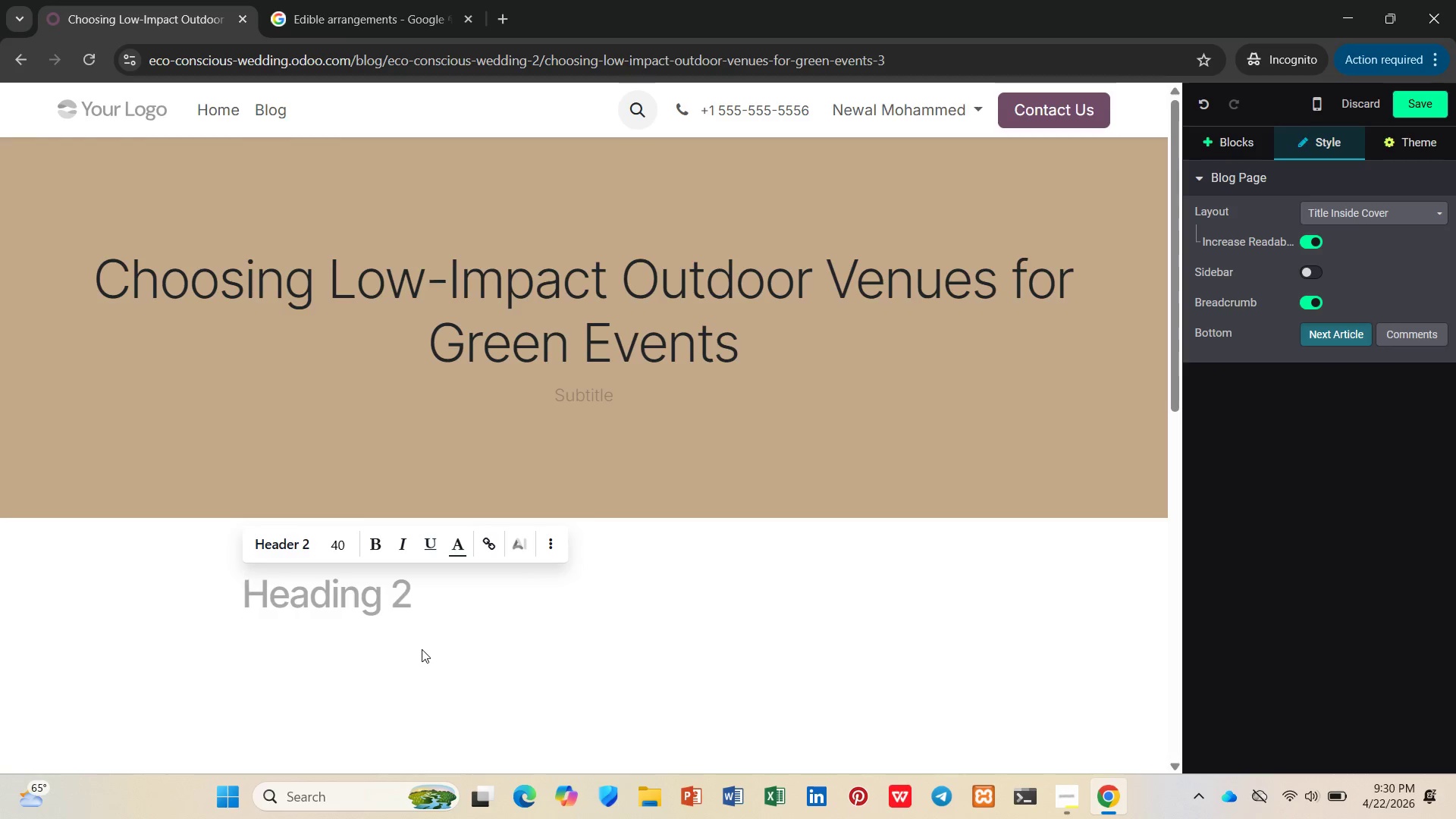 
type(Not Evey)
key(Backspace)
type(ry Outdoor Venue Is Actually Gren)
key(Backspace)
type(en)
 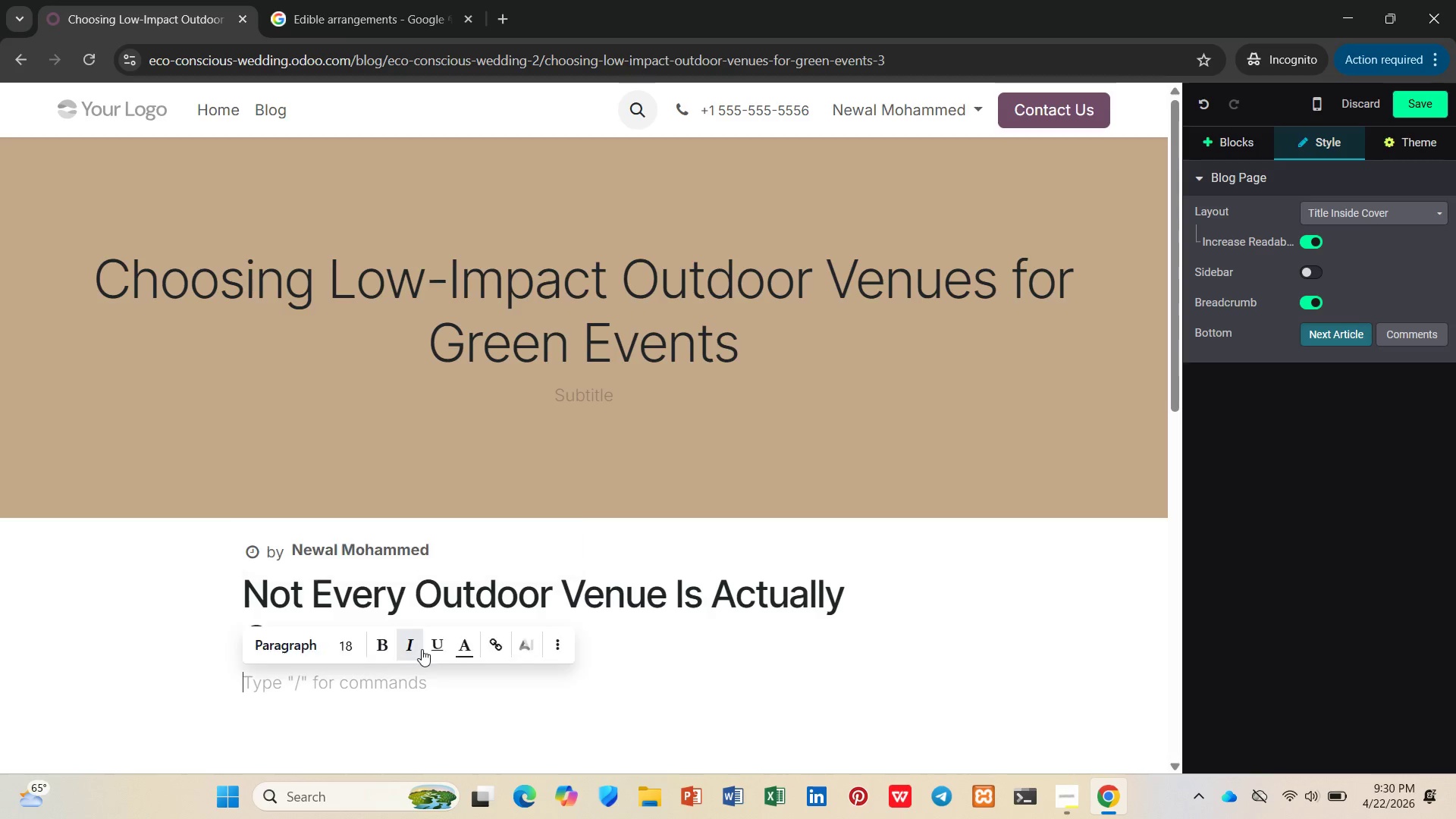 
 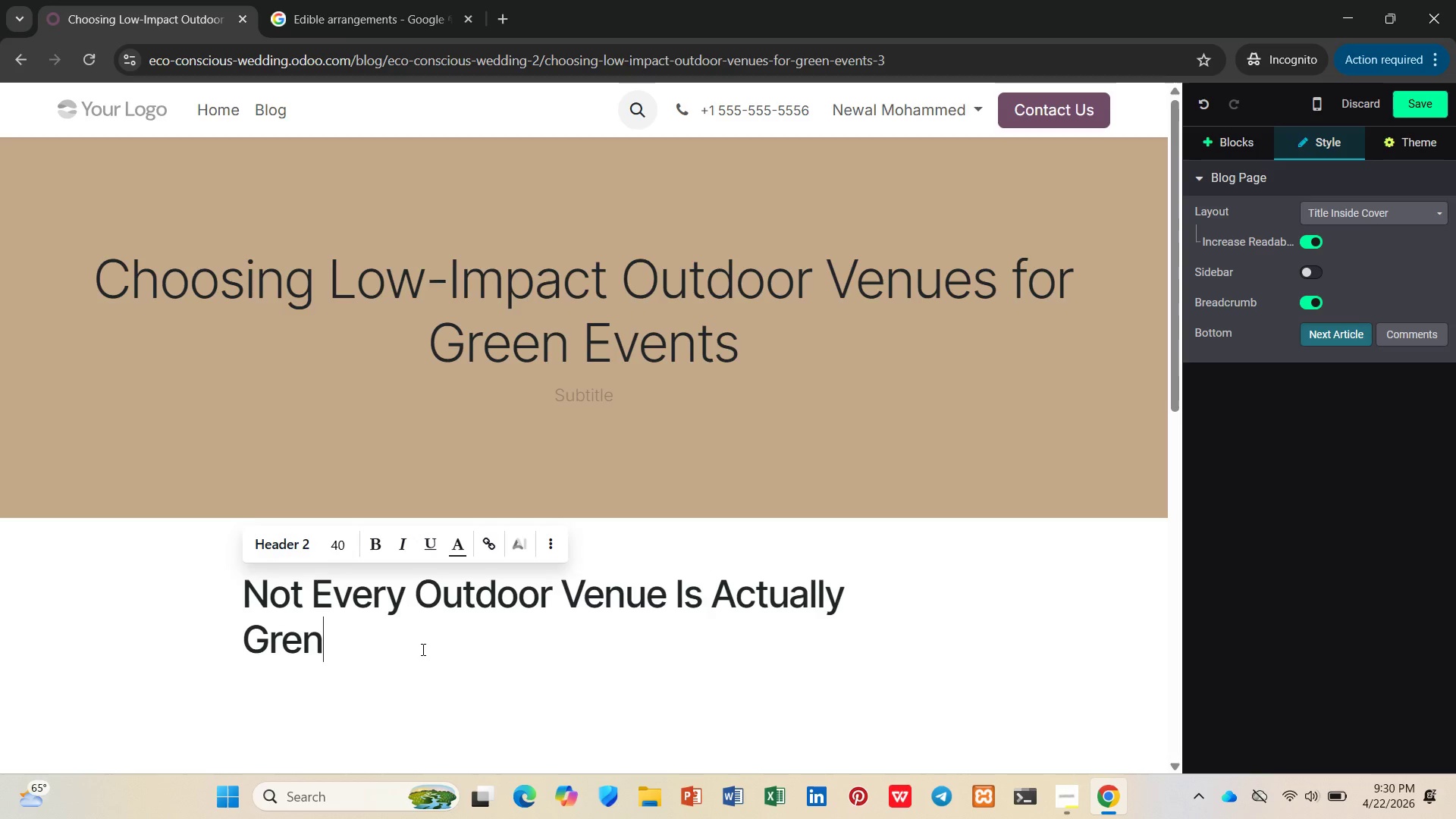 
key(Enter)
 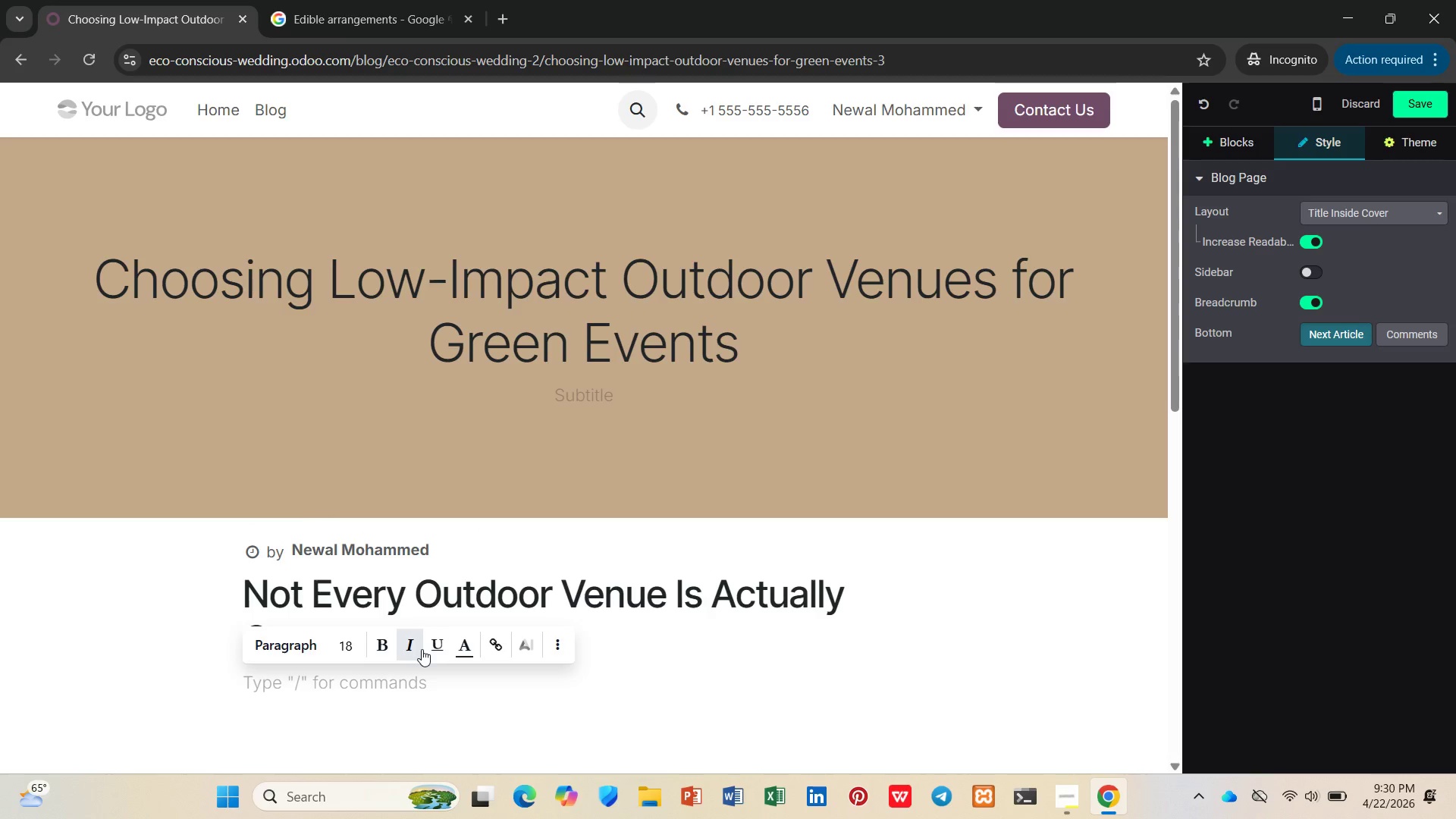 
type(A barn wedding sounds eco-friendly. But if that barn requires portable )
 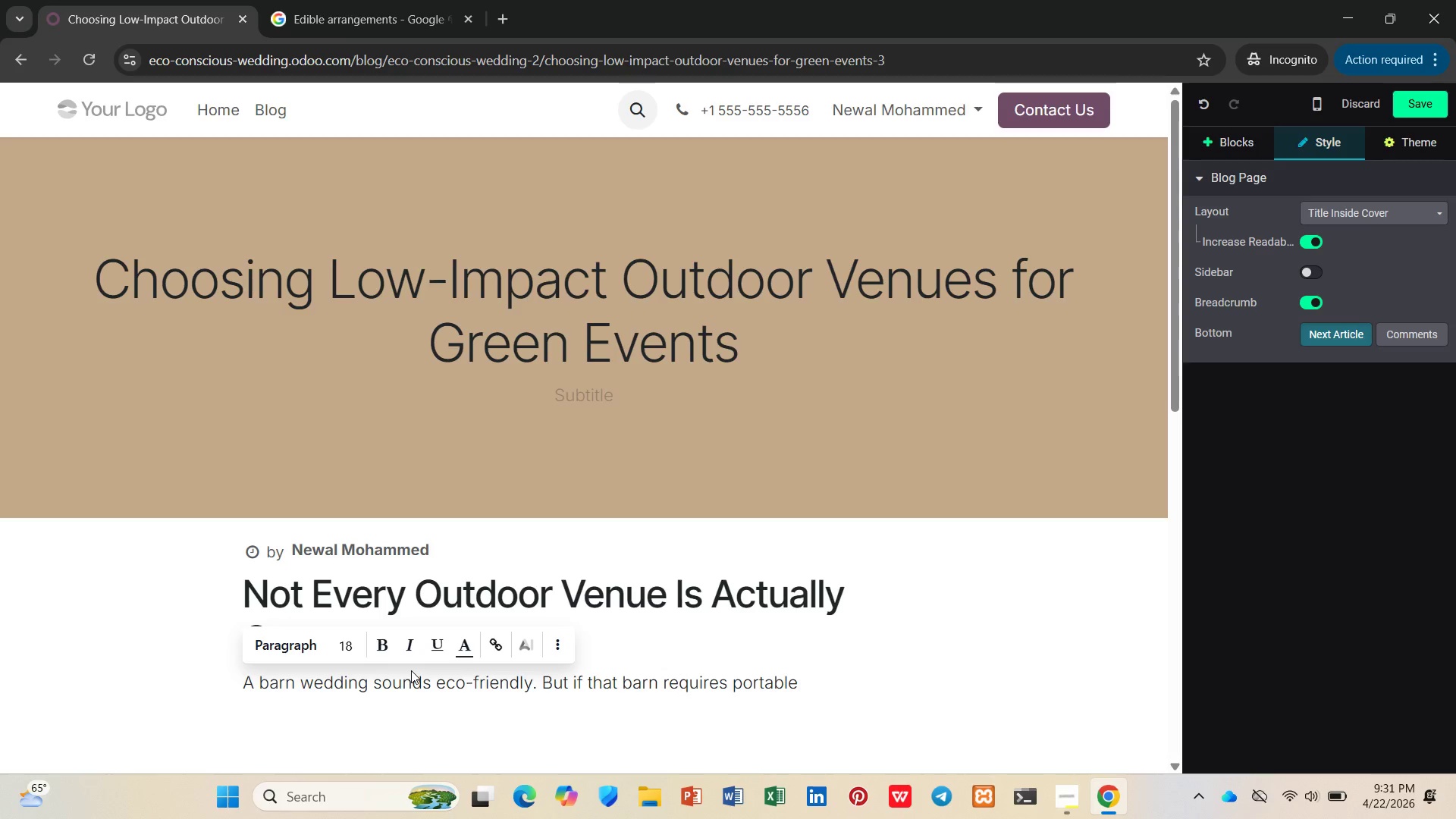 
type(generators, diesel heatersl)
key(Backspace)
type(, and hundreds of plastic cups, the carb)
 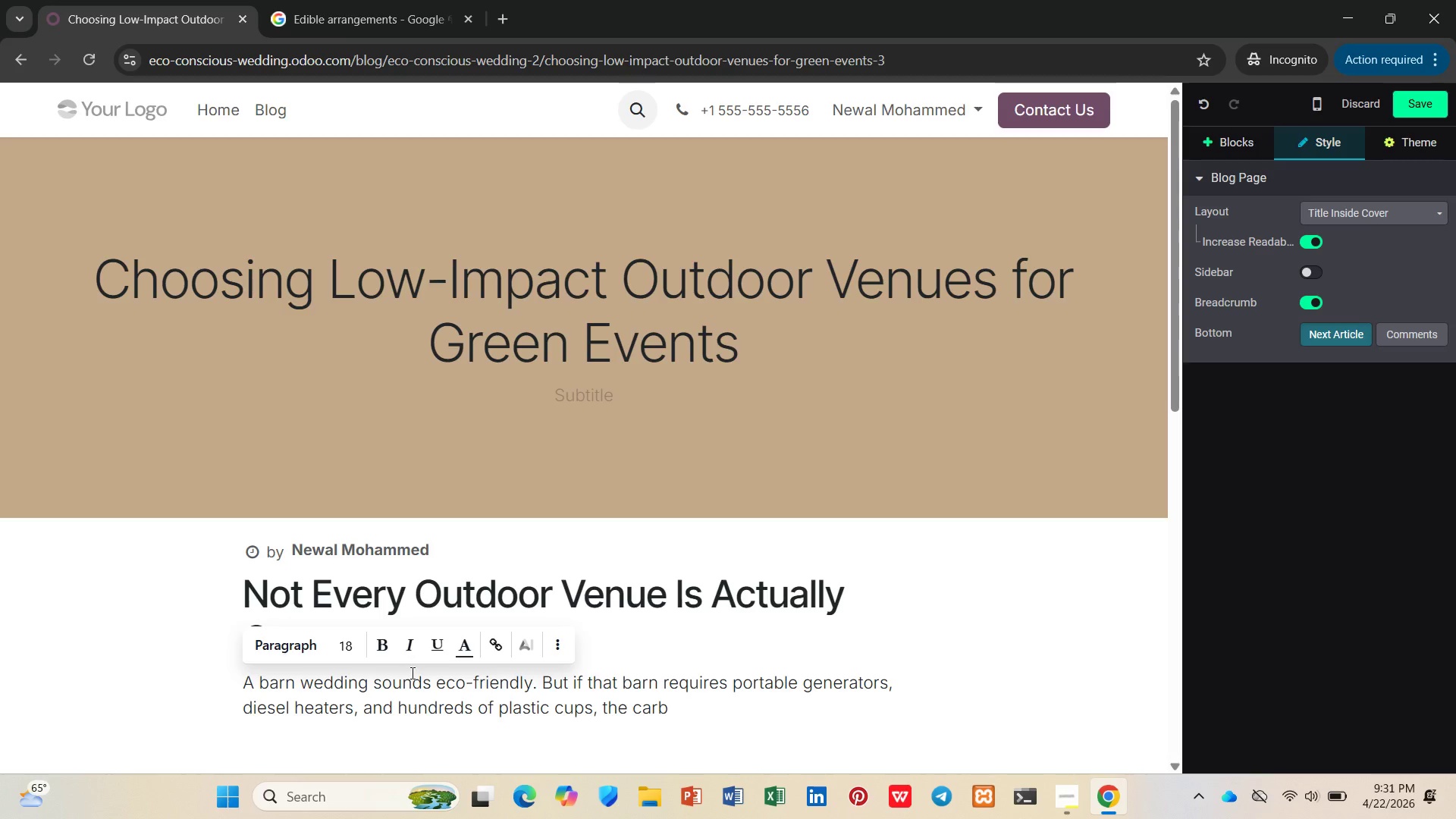 
wait(5.31)
 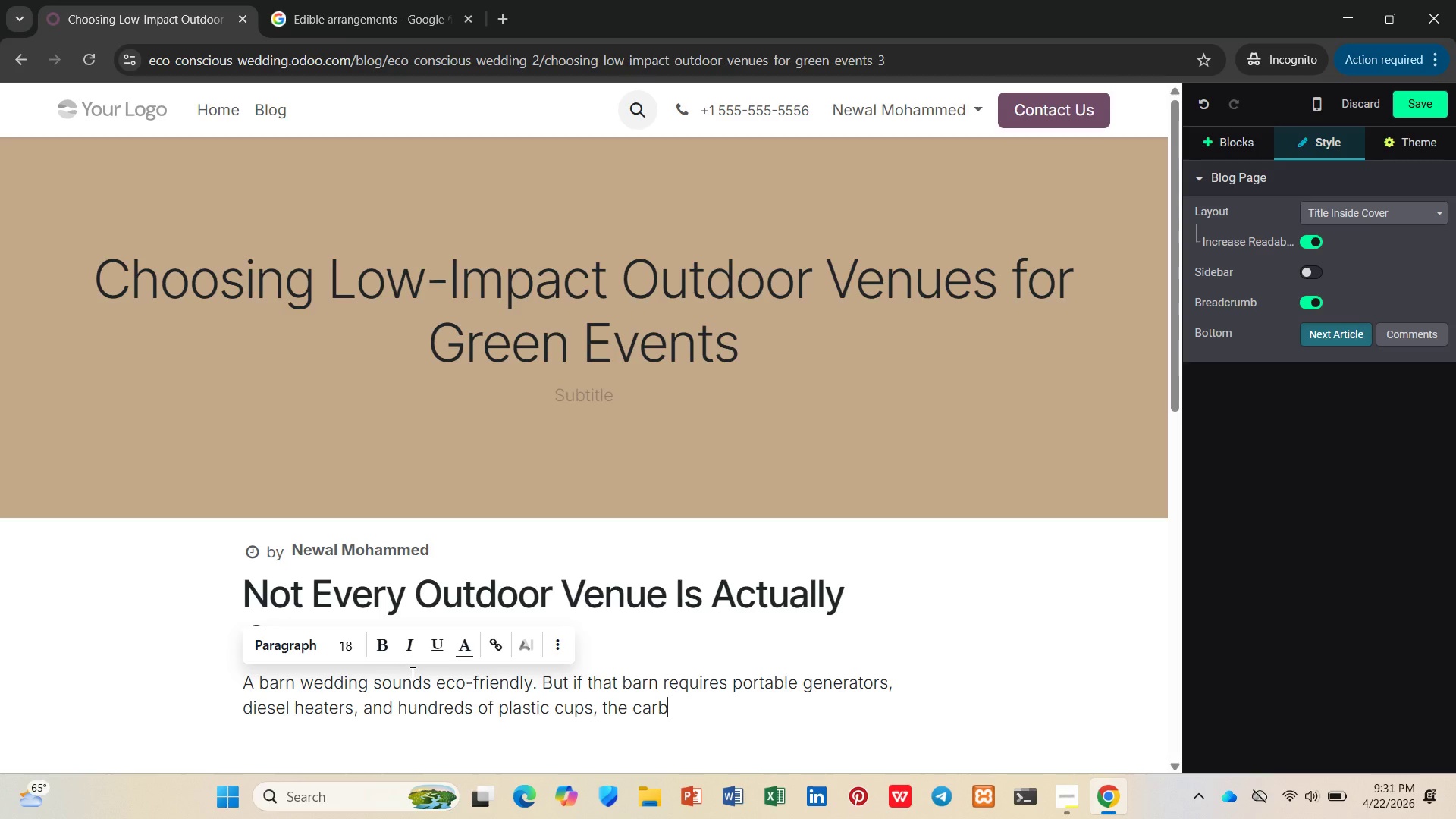 
type(on footprint adds up fast.)
 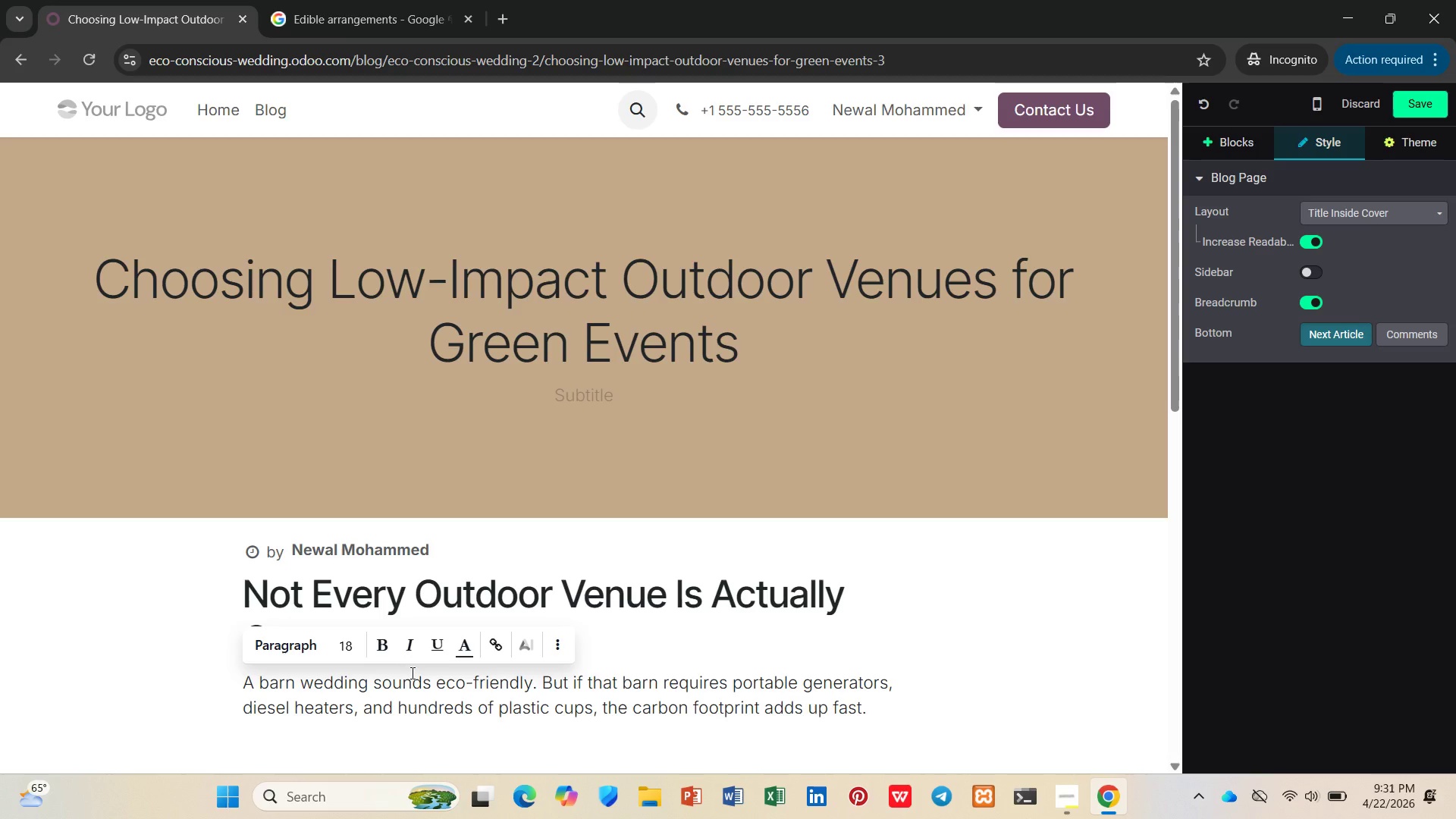 
key(Enter)
 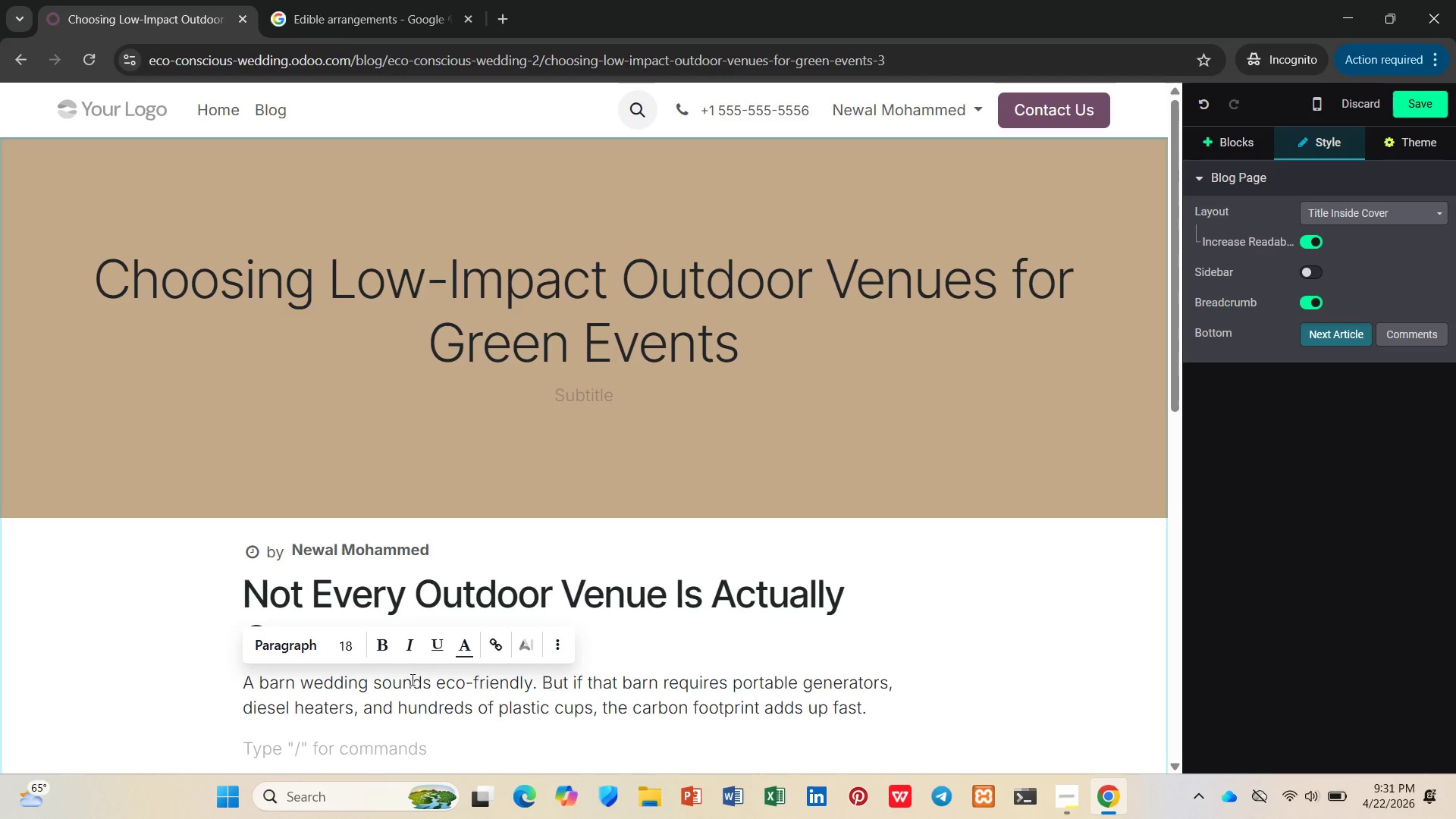 
type(True low-impact venues prioritizr infrs)
key(Backspace)
type(astructure that reduces waste and energy use.)
 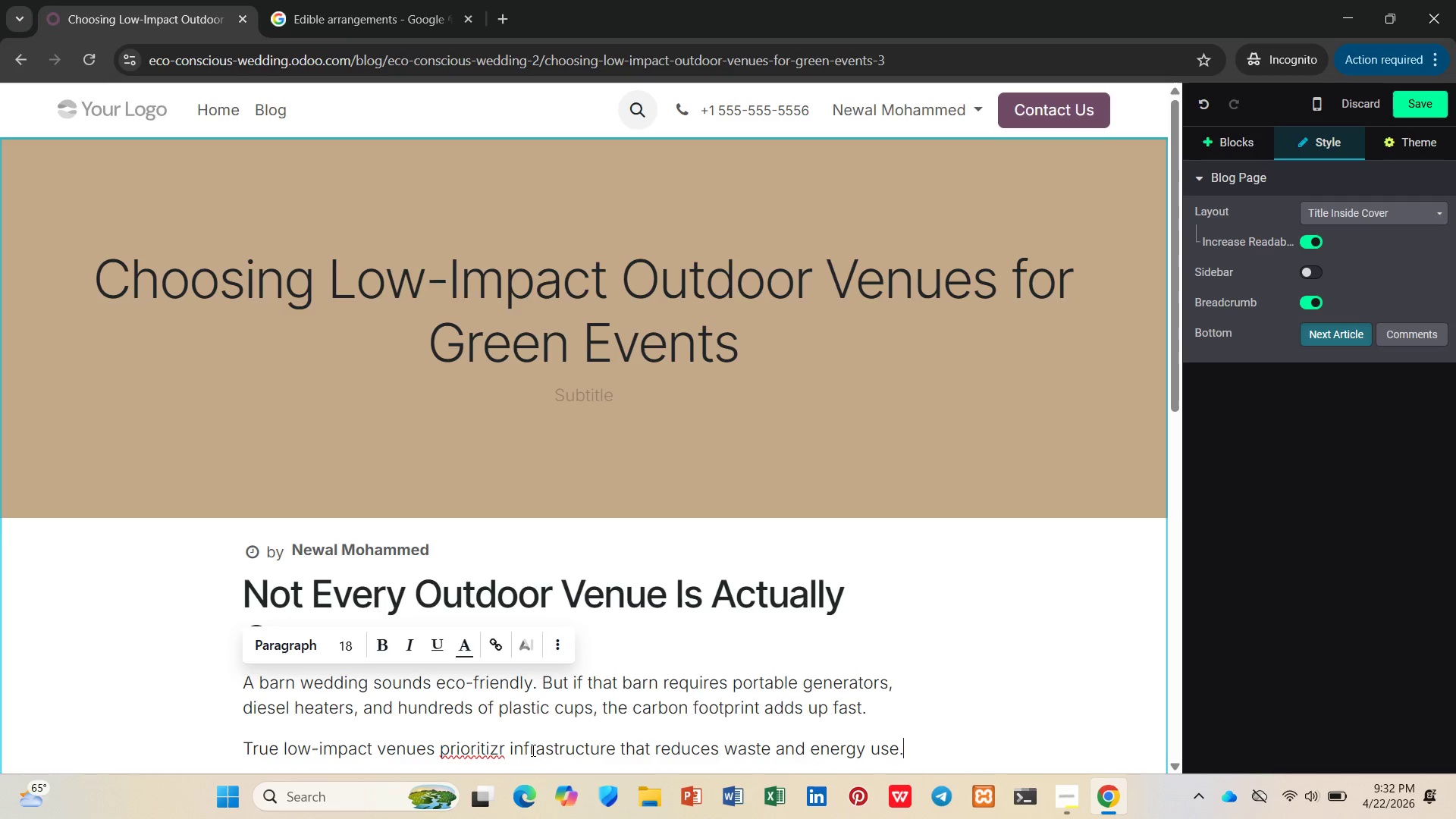 
left_click([501, 748])
 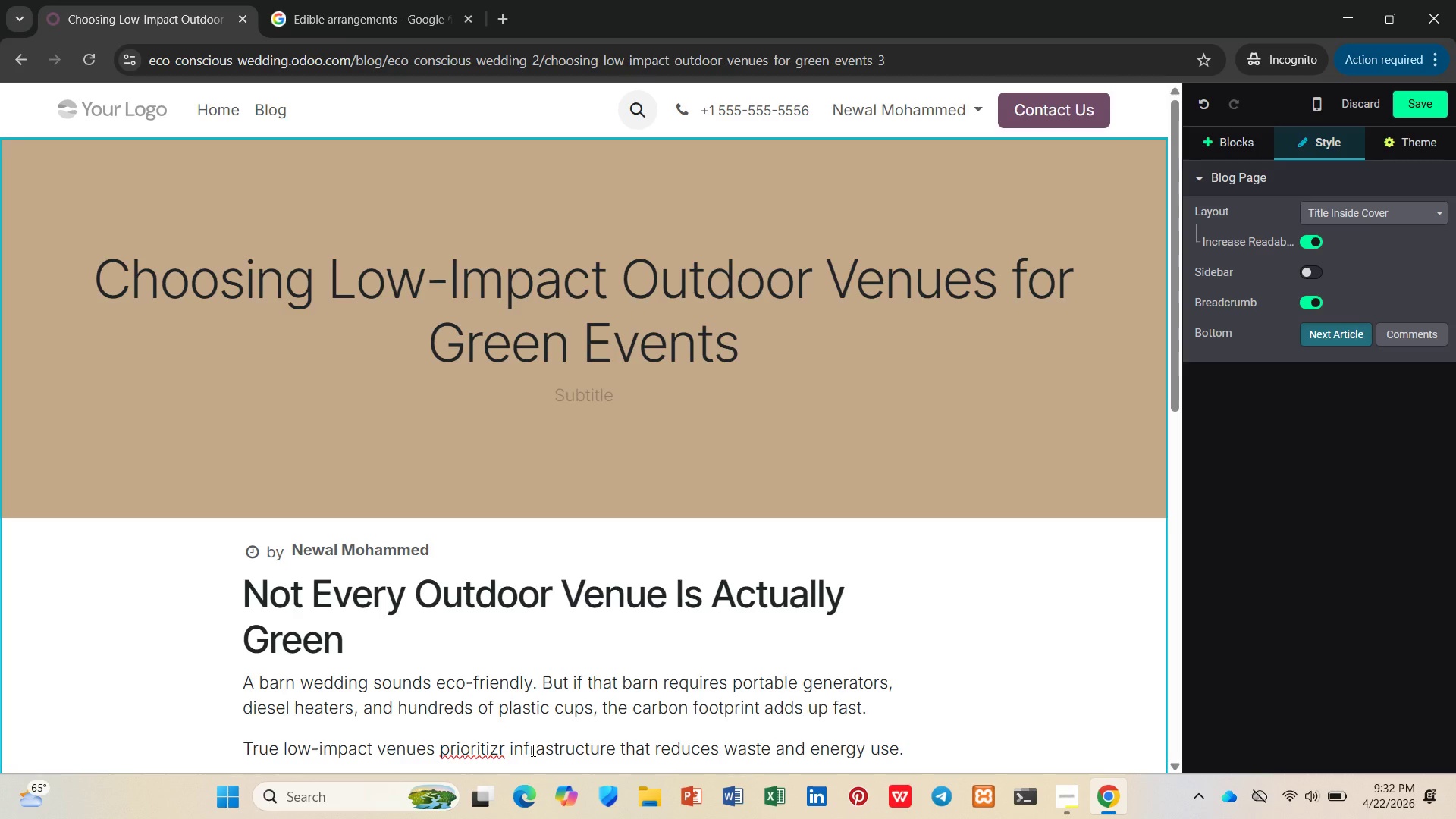 
key(ArrowDown)
 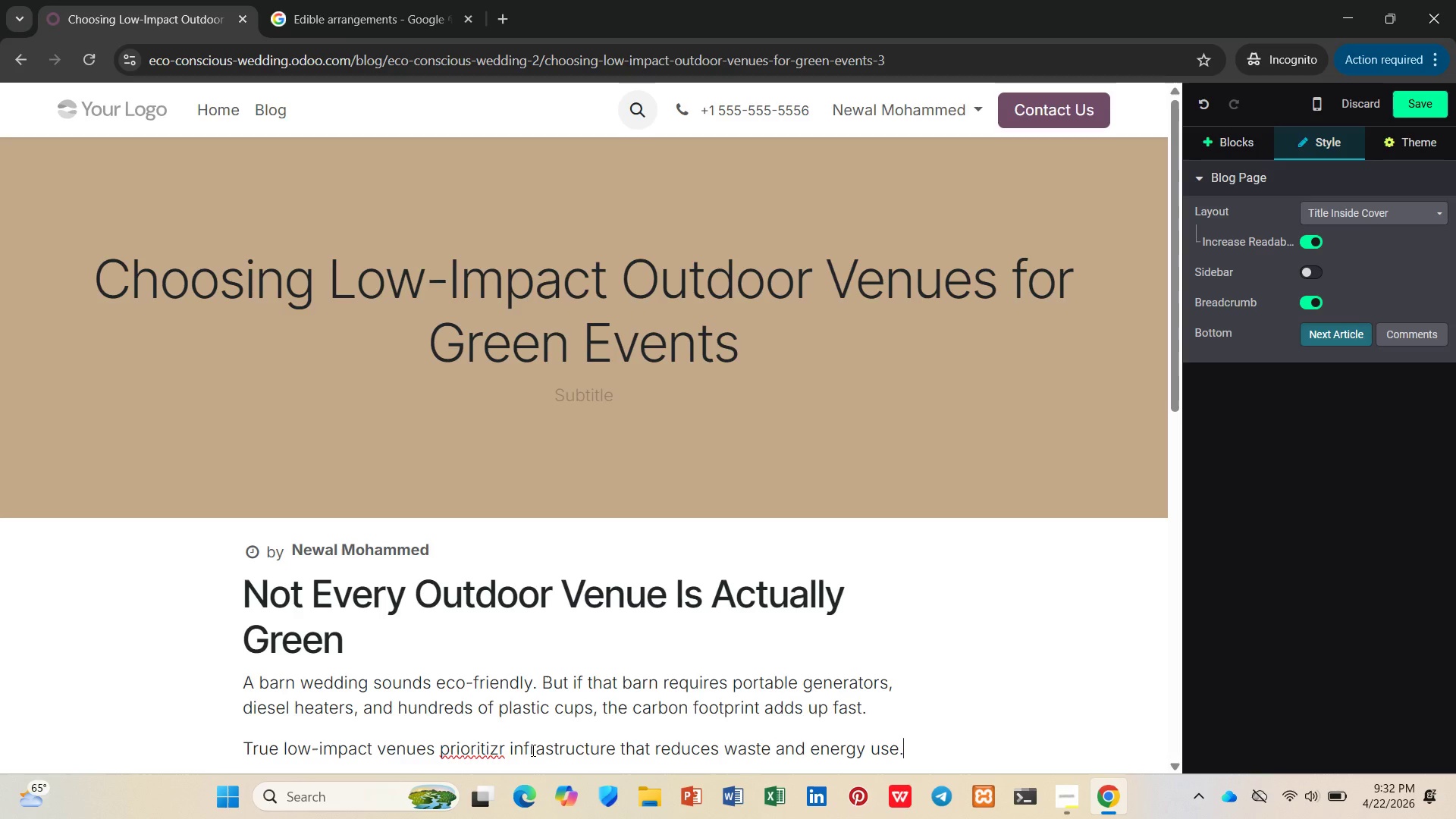 
key(ArrowRight)
 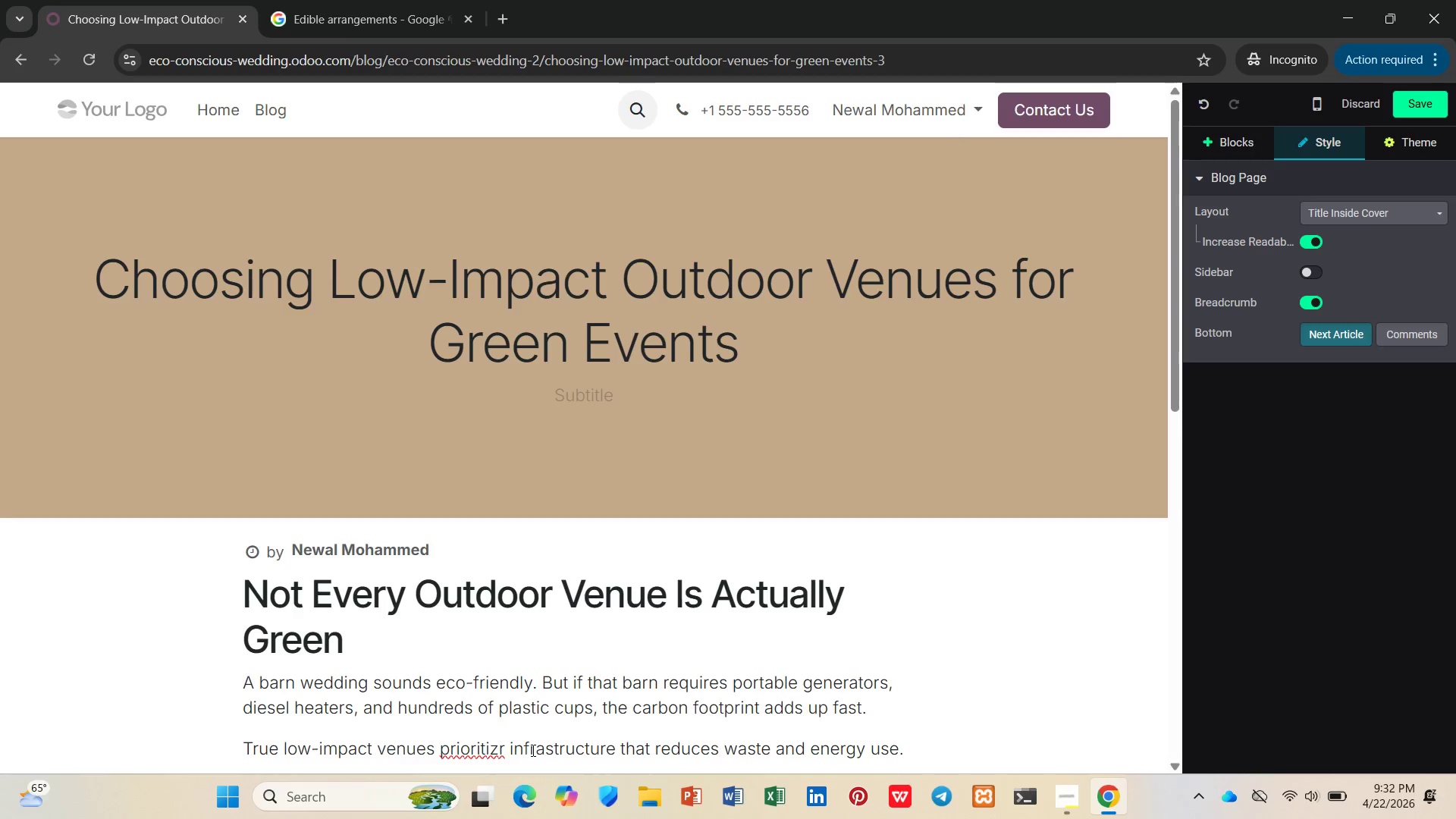 
left_click([504, 749])
 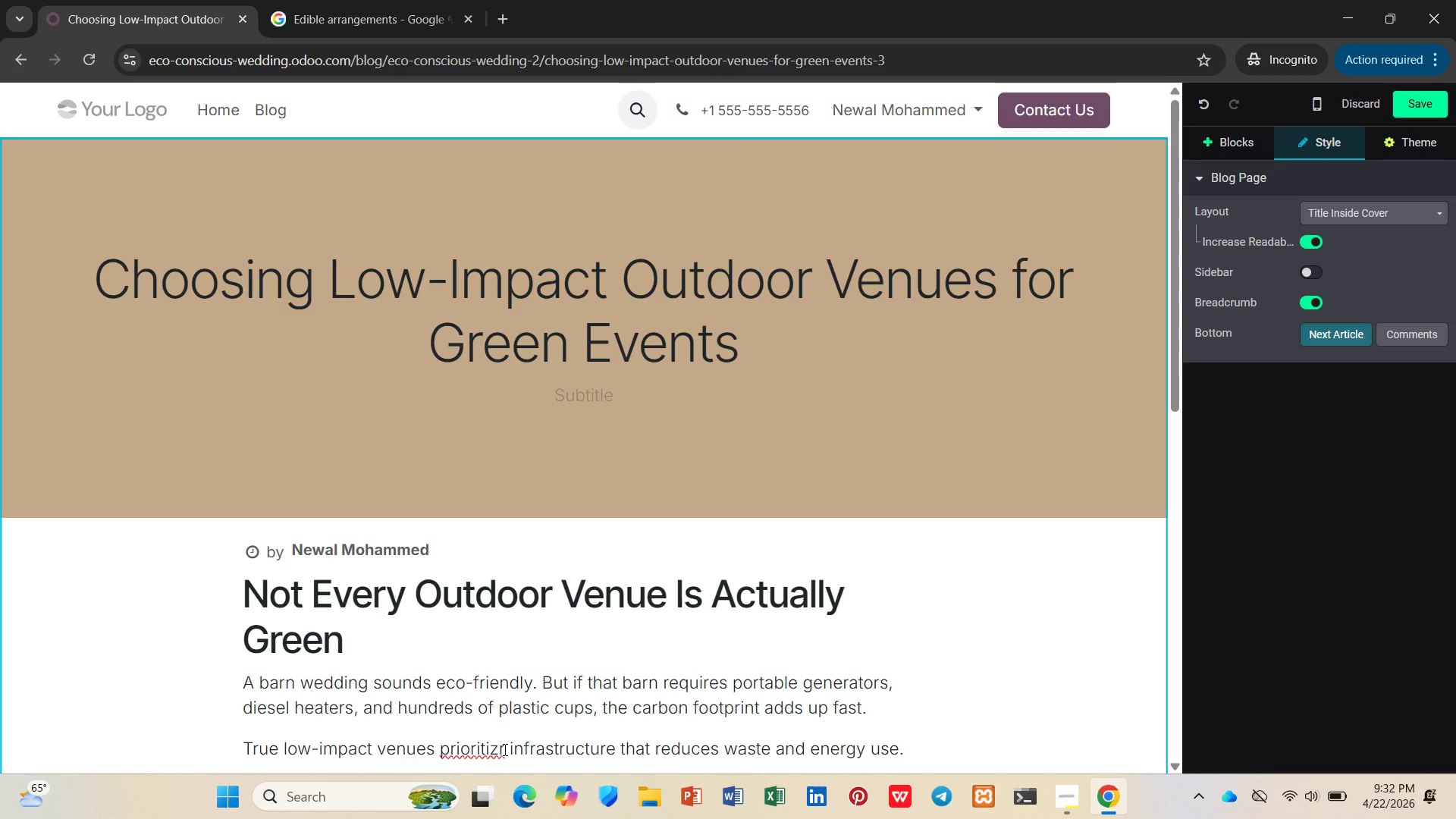 
key(Backspace)
 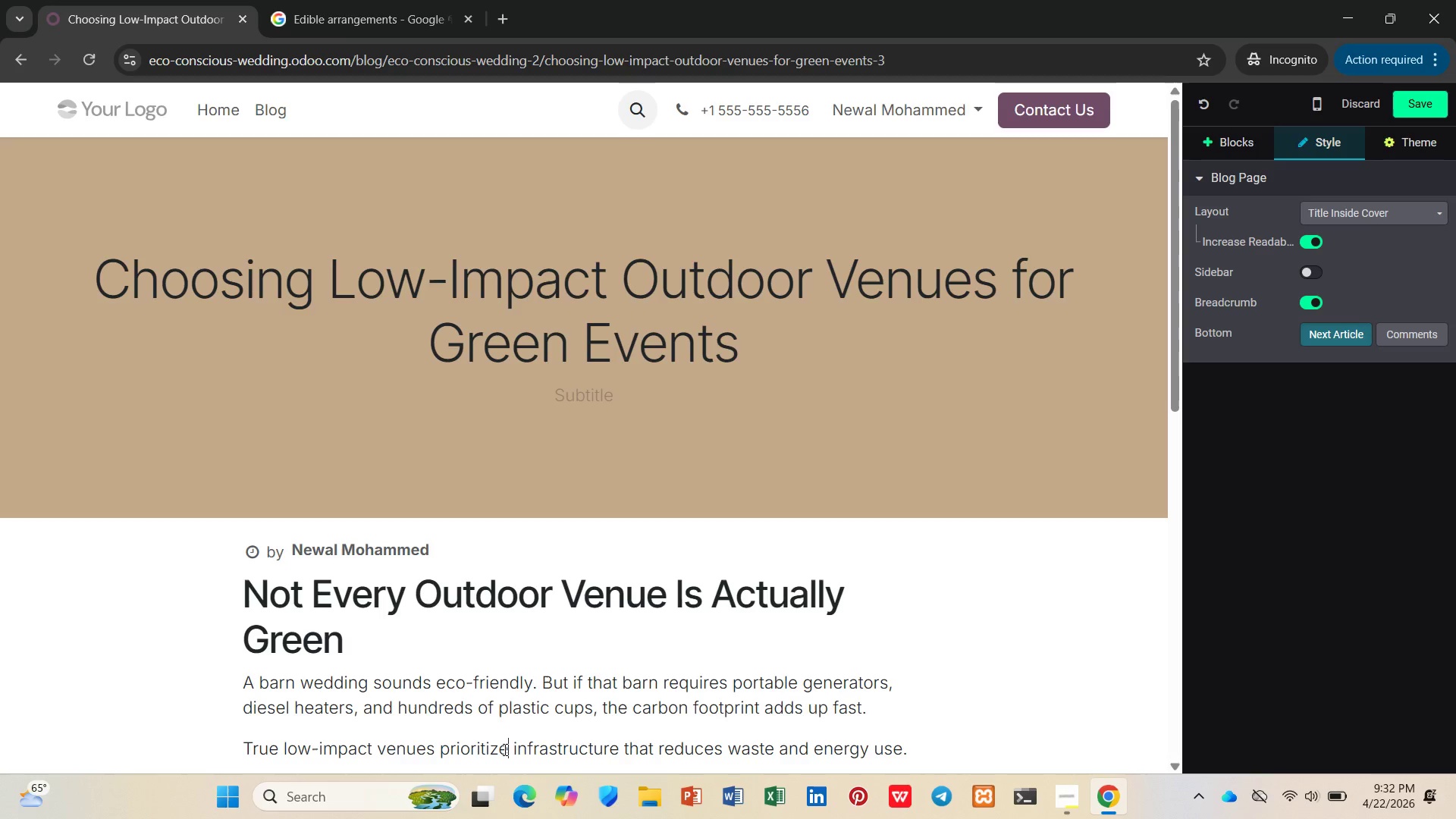 
key(E)
 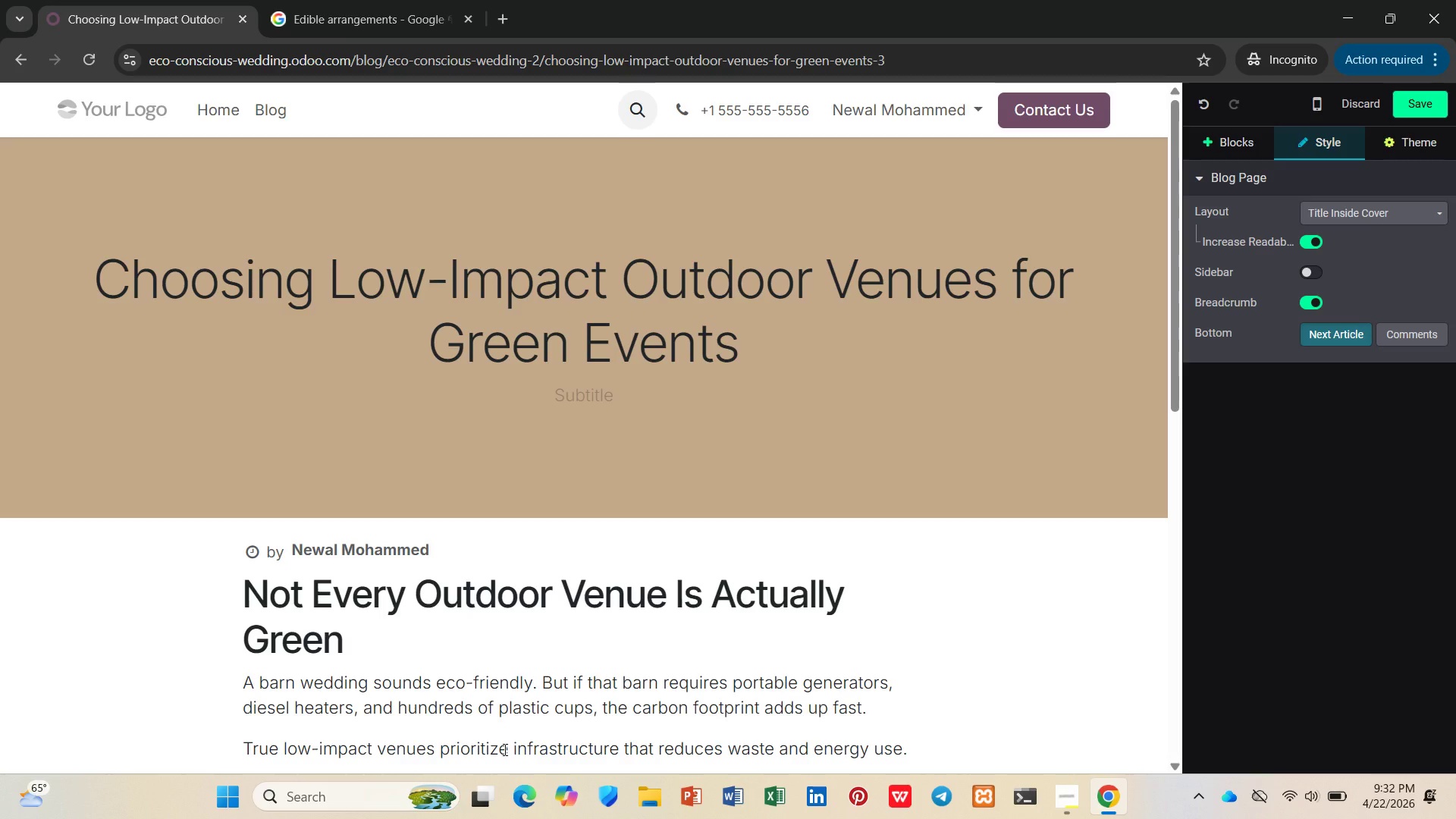 
scroll: coordinate [501, 750], scroll_direction: down, amount: 4.0
 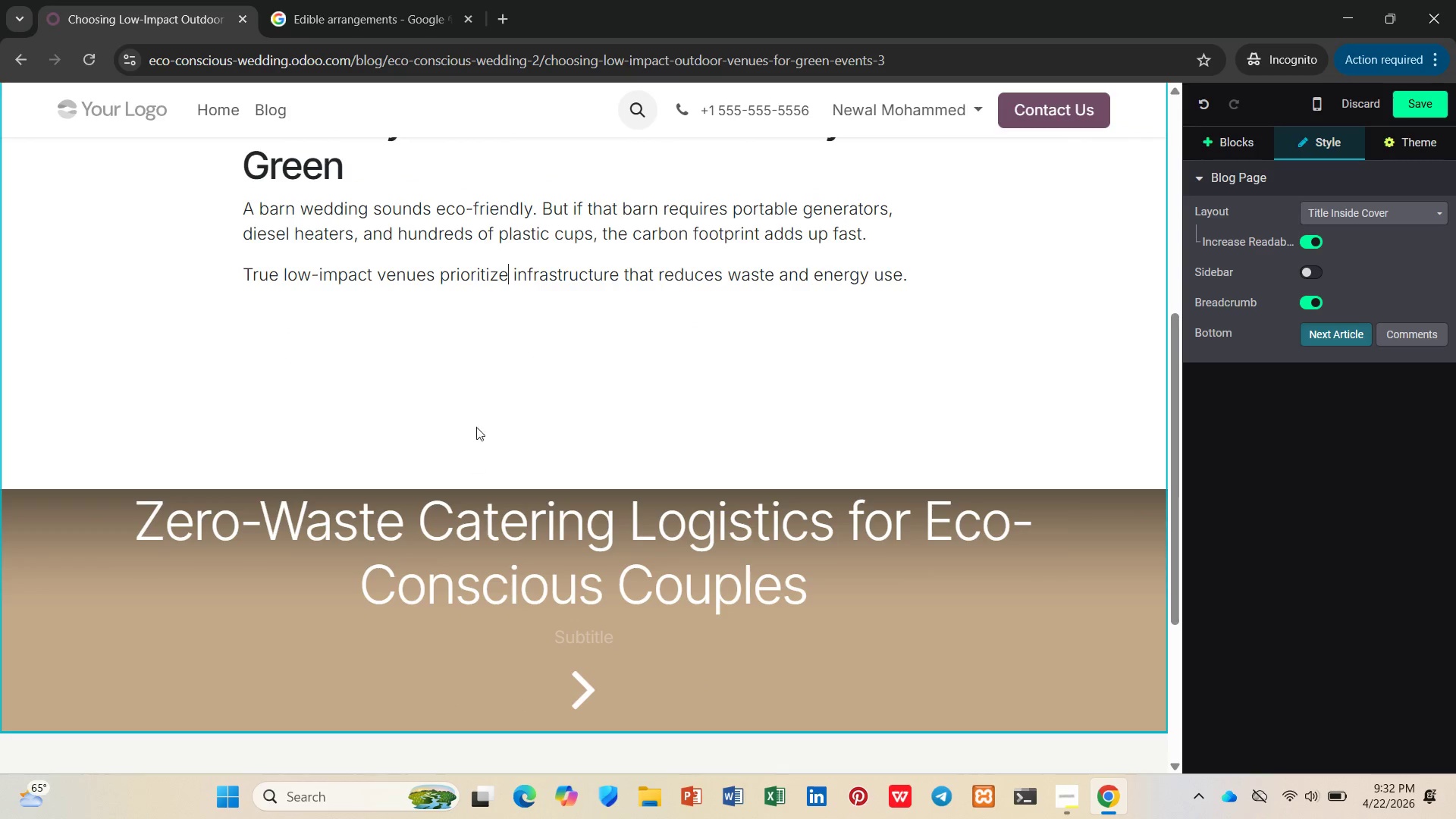 
double_click([480, 360])
 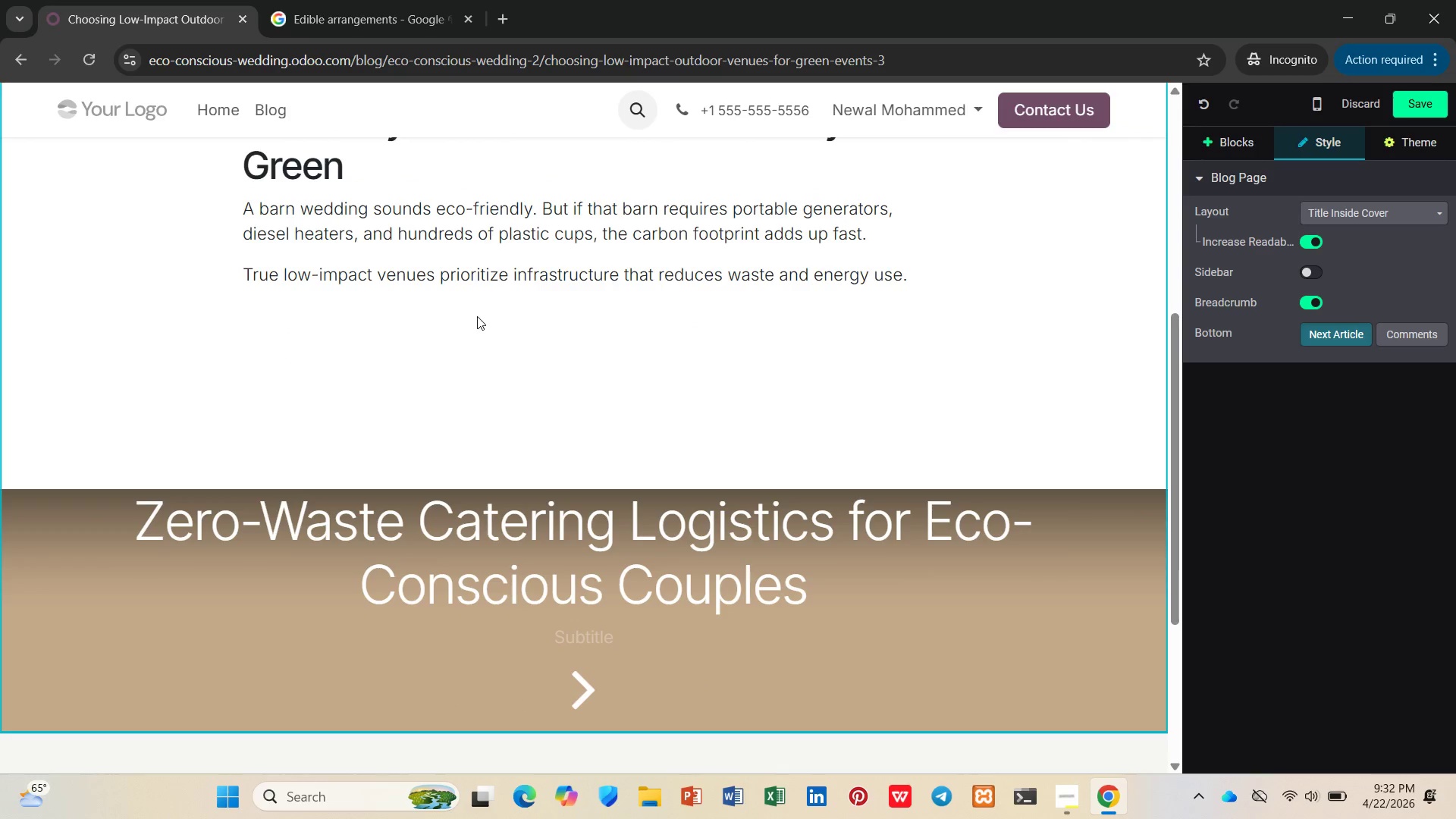 
triple_click([477, 315])
 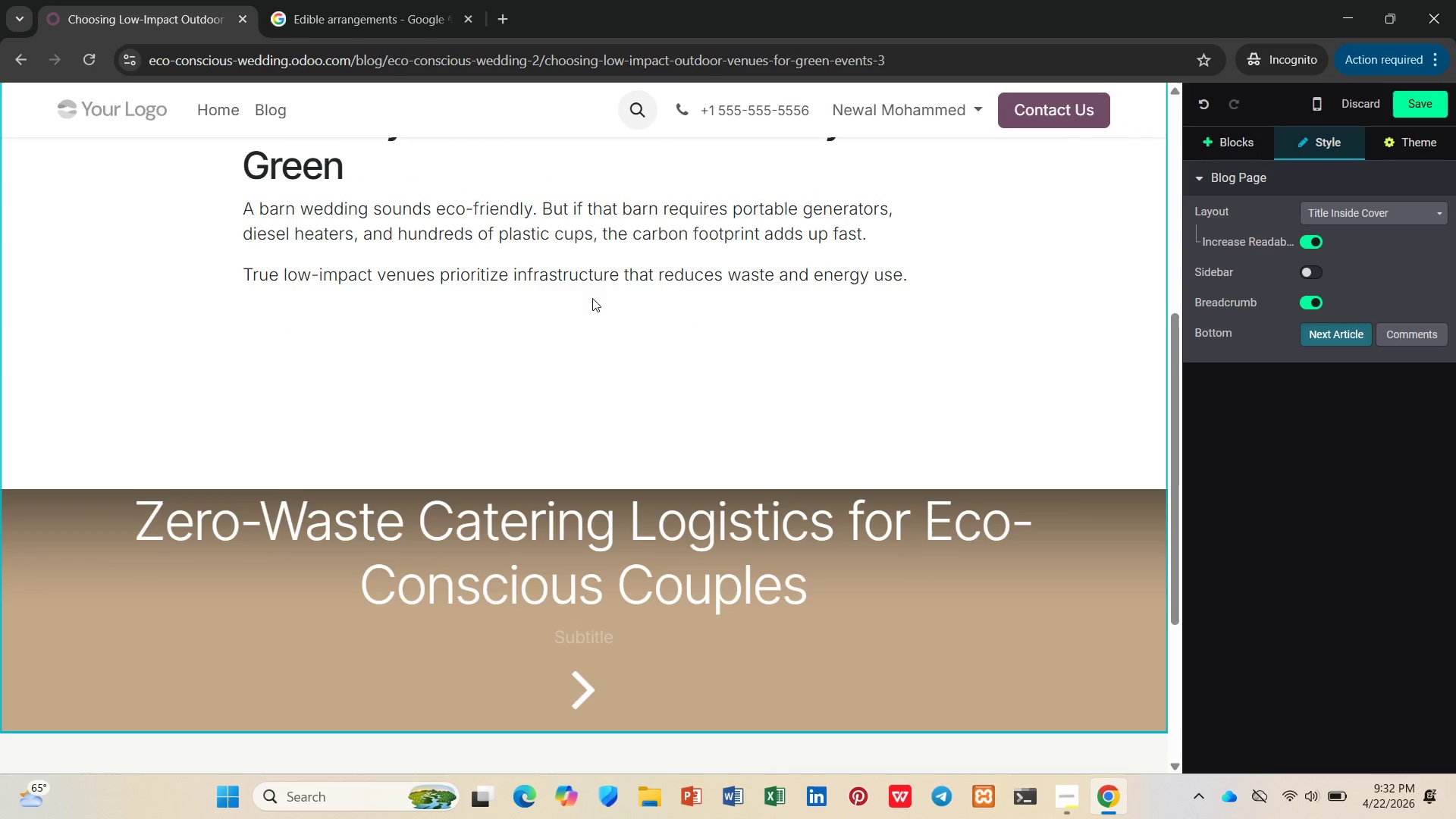 
left_click_drag(start_coordinate=[592, 298], to_coordinate=[604, 299])
 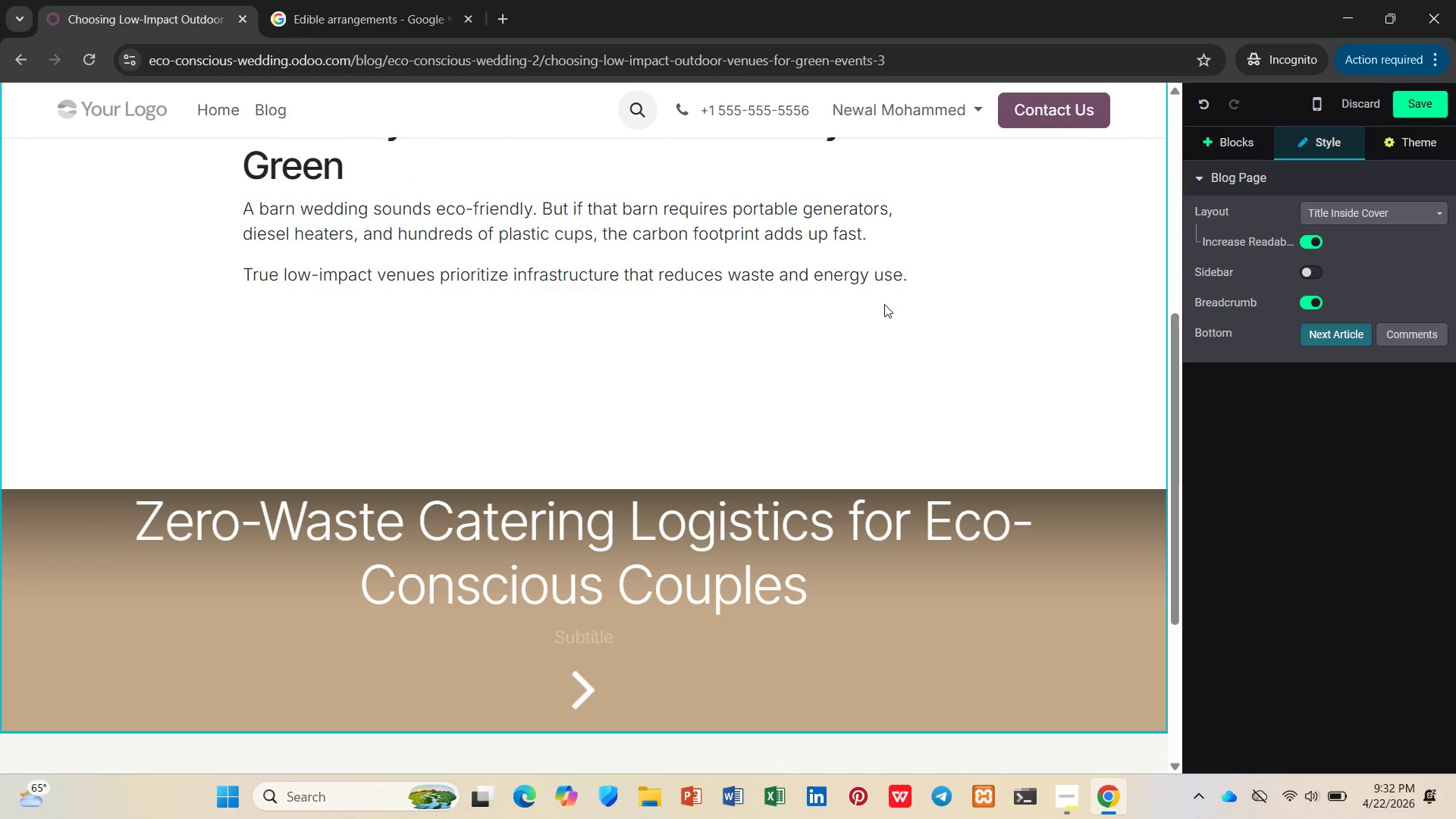 
triple_click([976, 304])
 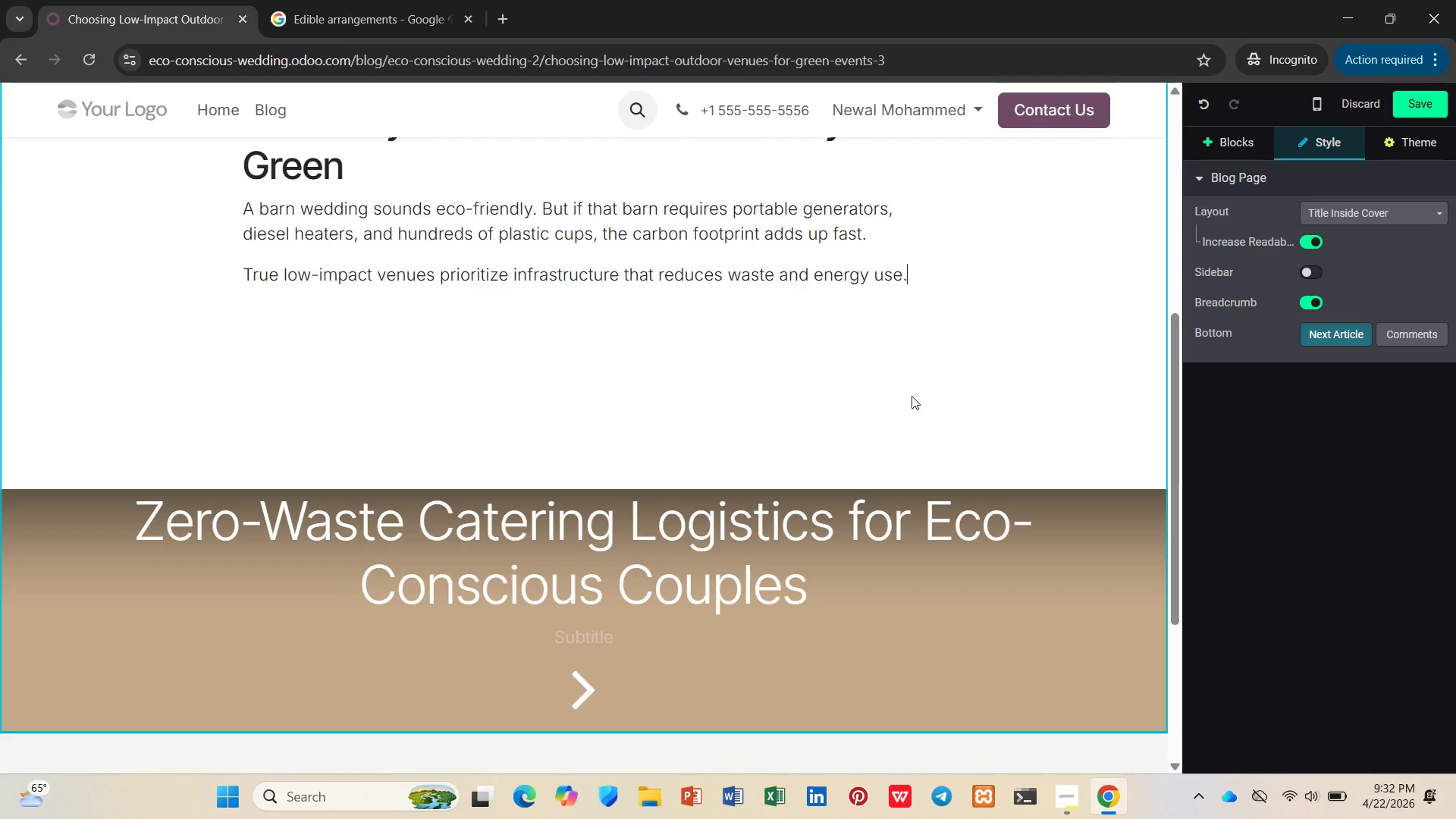 
wait(5.55)
 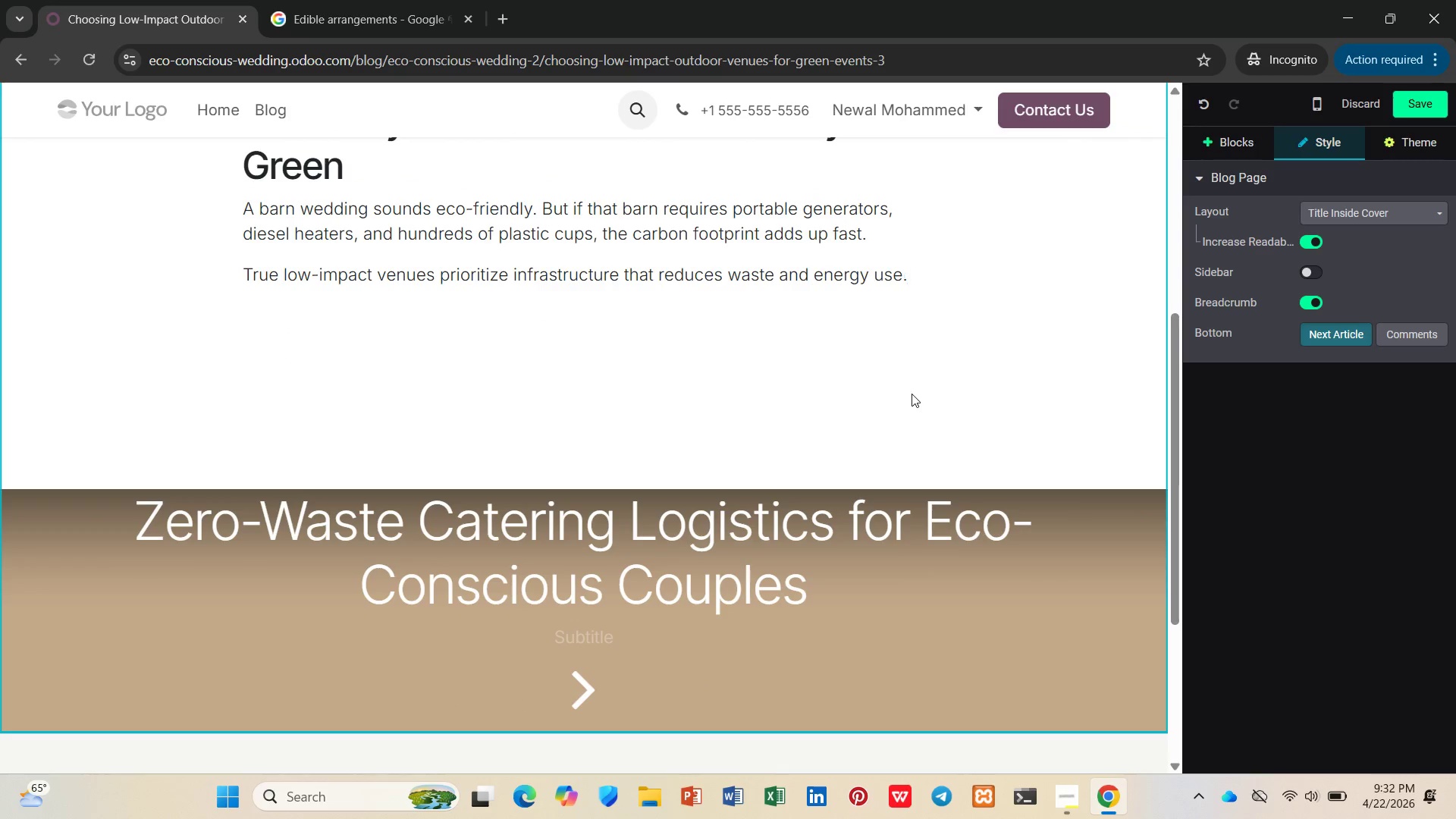 
key(Enter)
 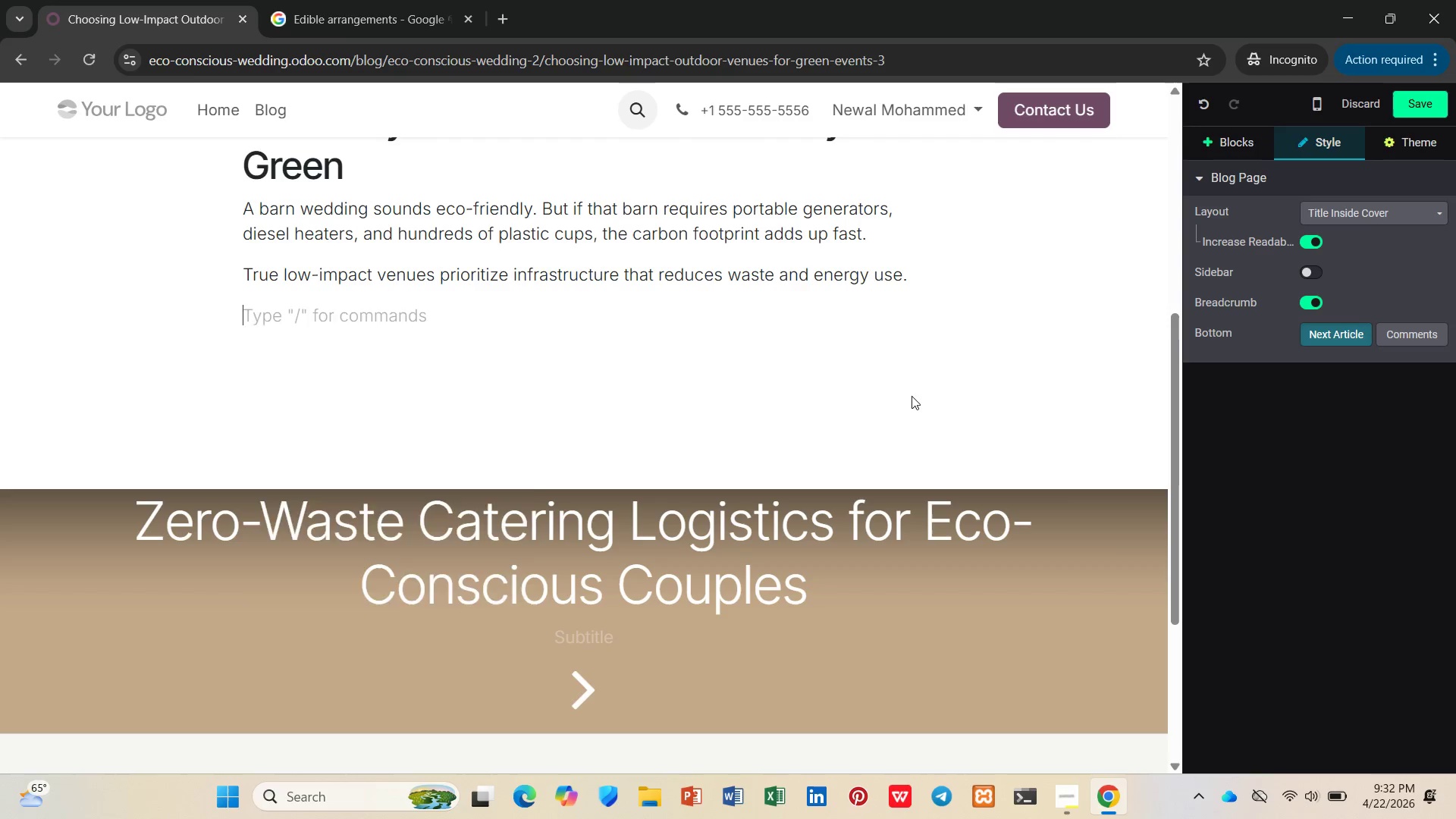 
type(/h2)
 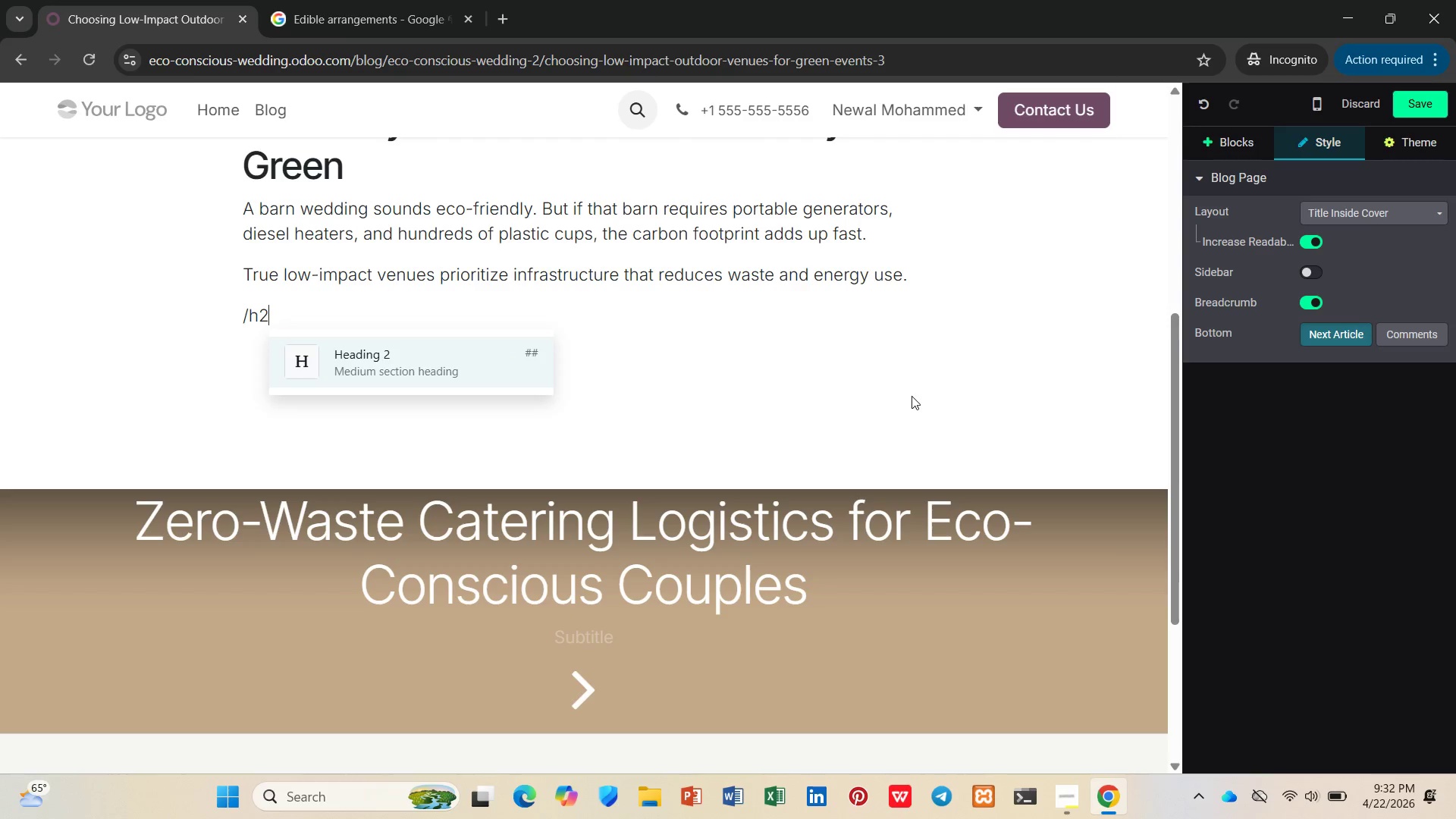 
key(Enter)
 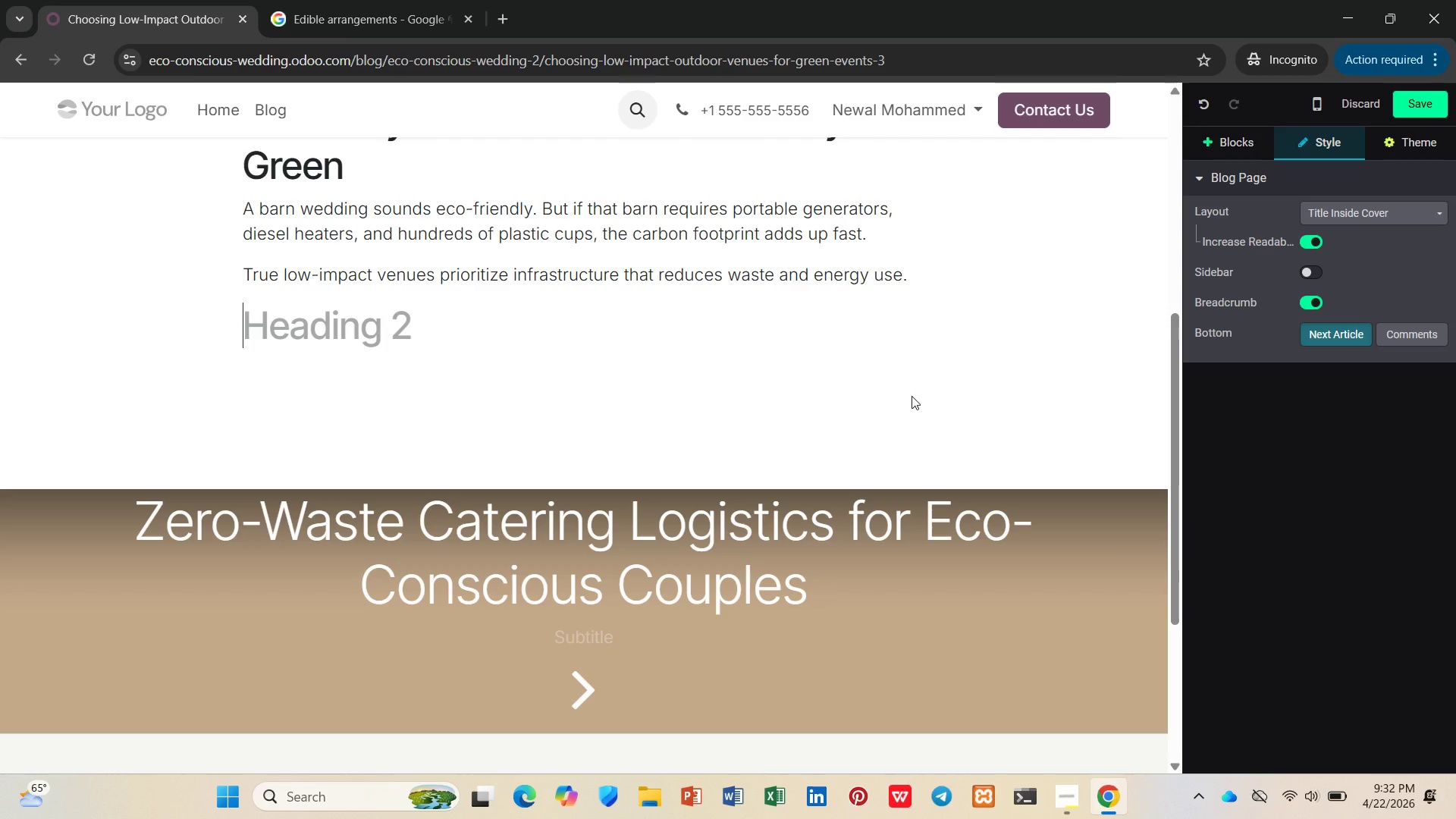 
type(What to Look fo)
key(Backspace)
key(Backspace)
type(FOr )
key(Backspace)
key(Backspace)
key(Backspace)
type(or I)
key(Backspace)
 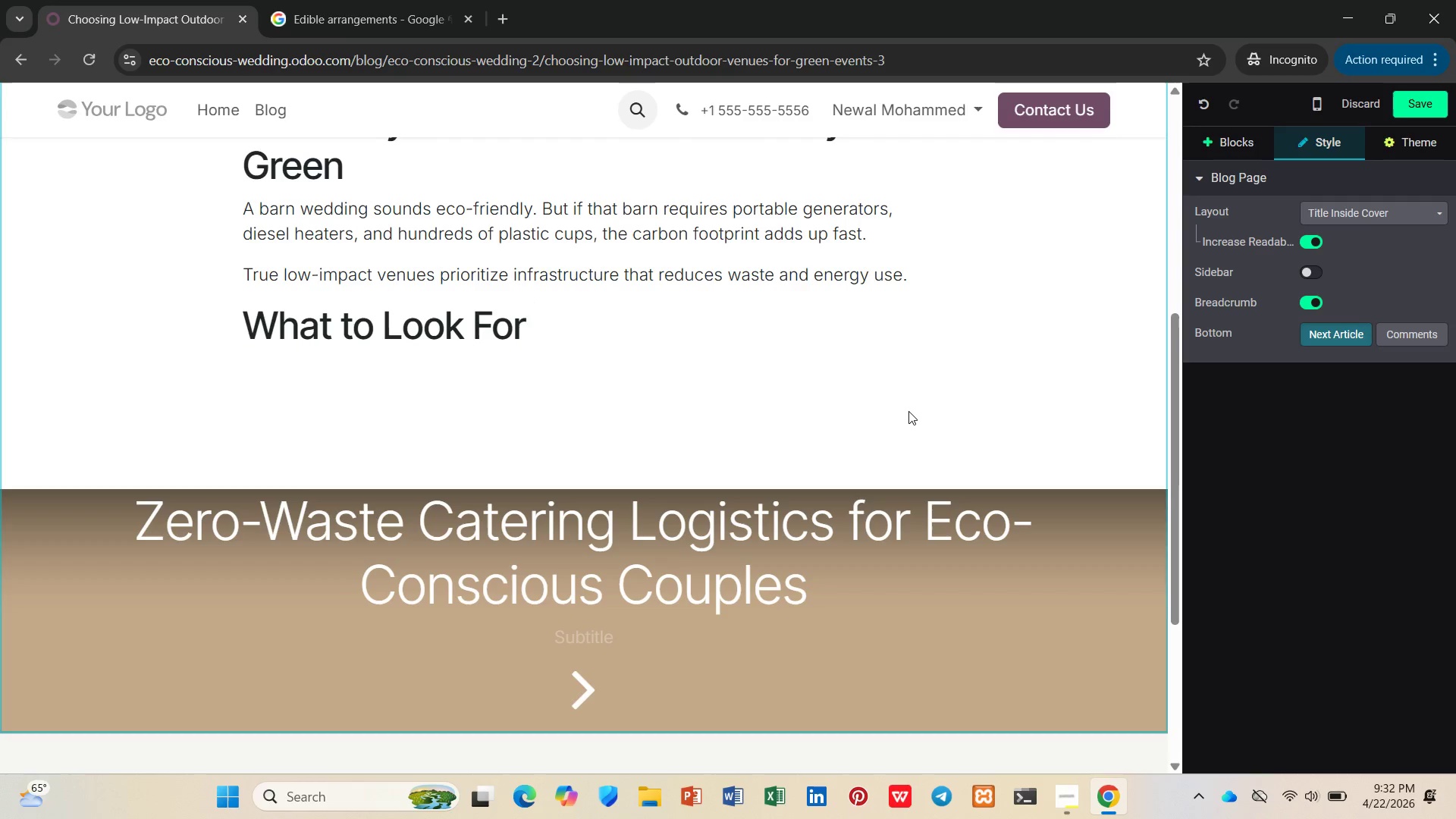 
type(ina )
key(Backspace)
key(Backspace)
type( a Venue)
 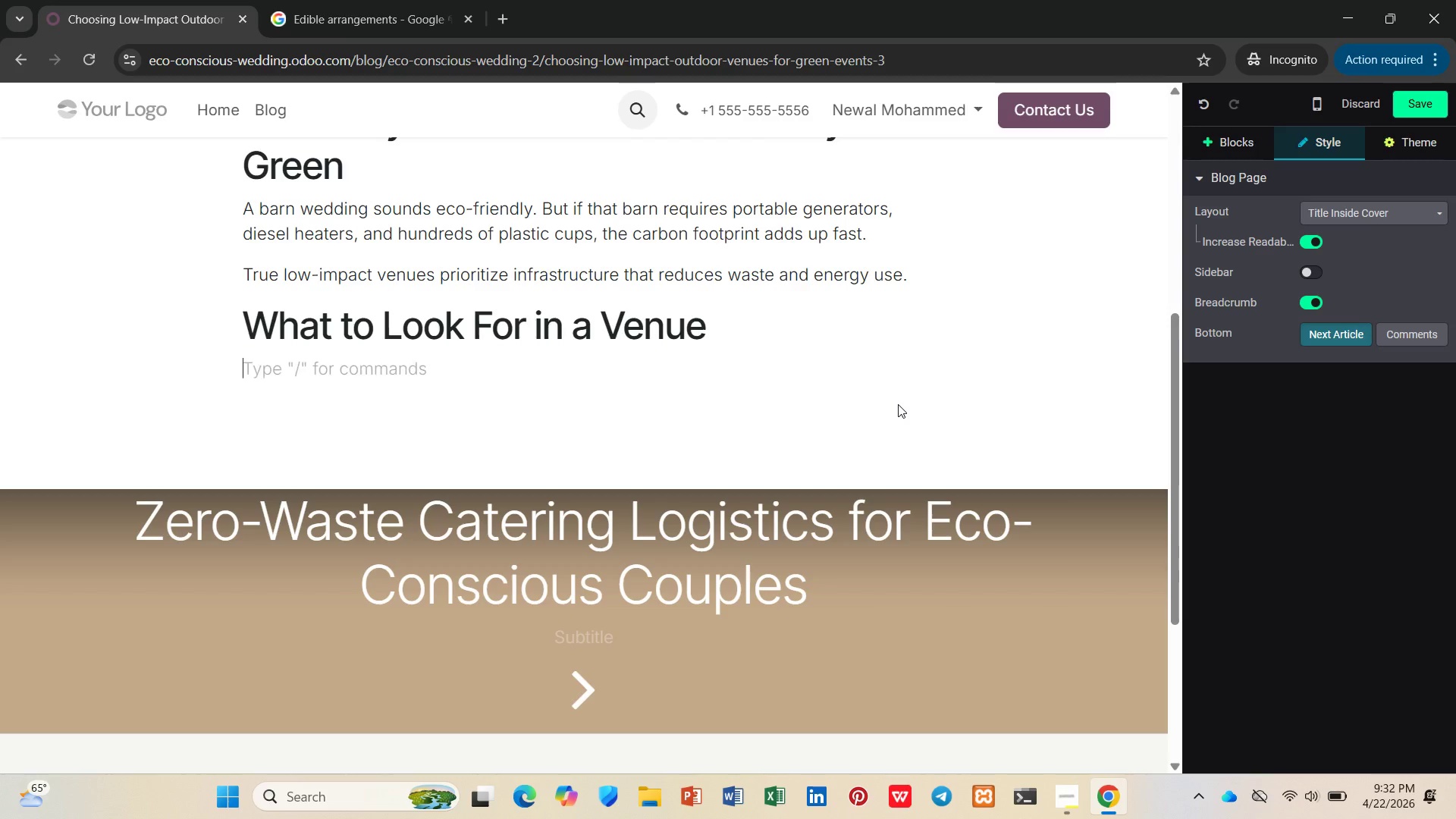 
 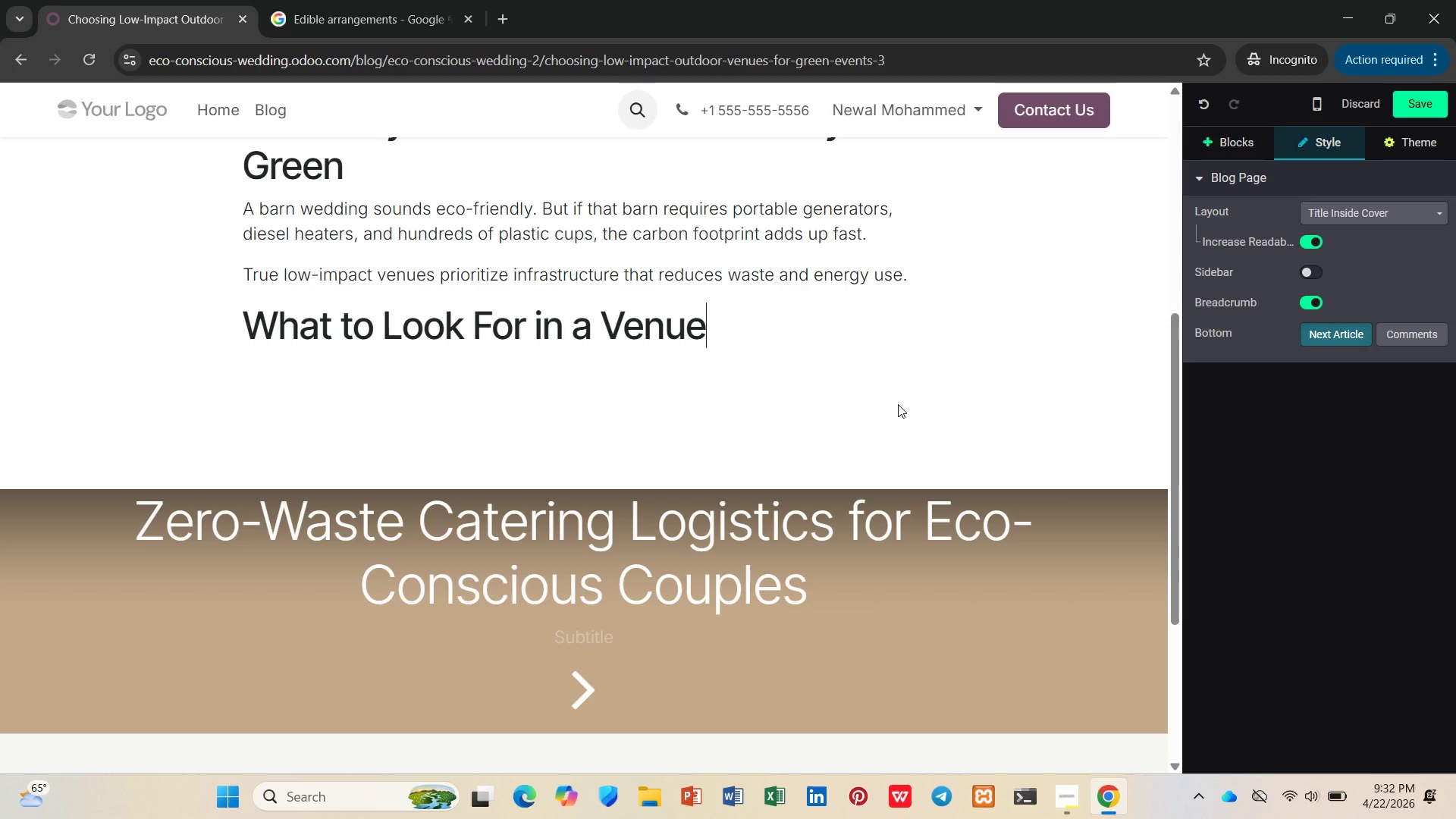 
key(Enter)
 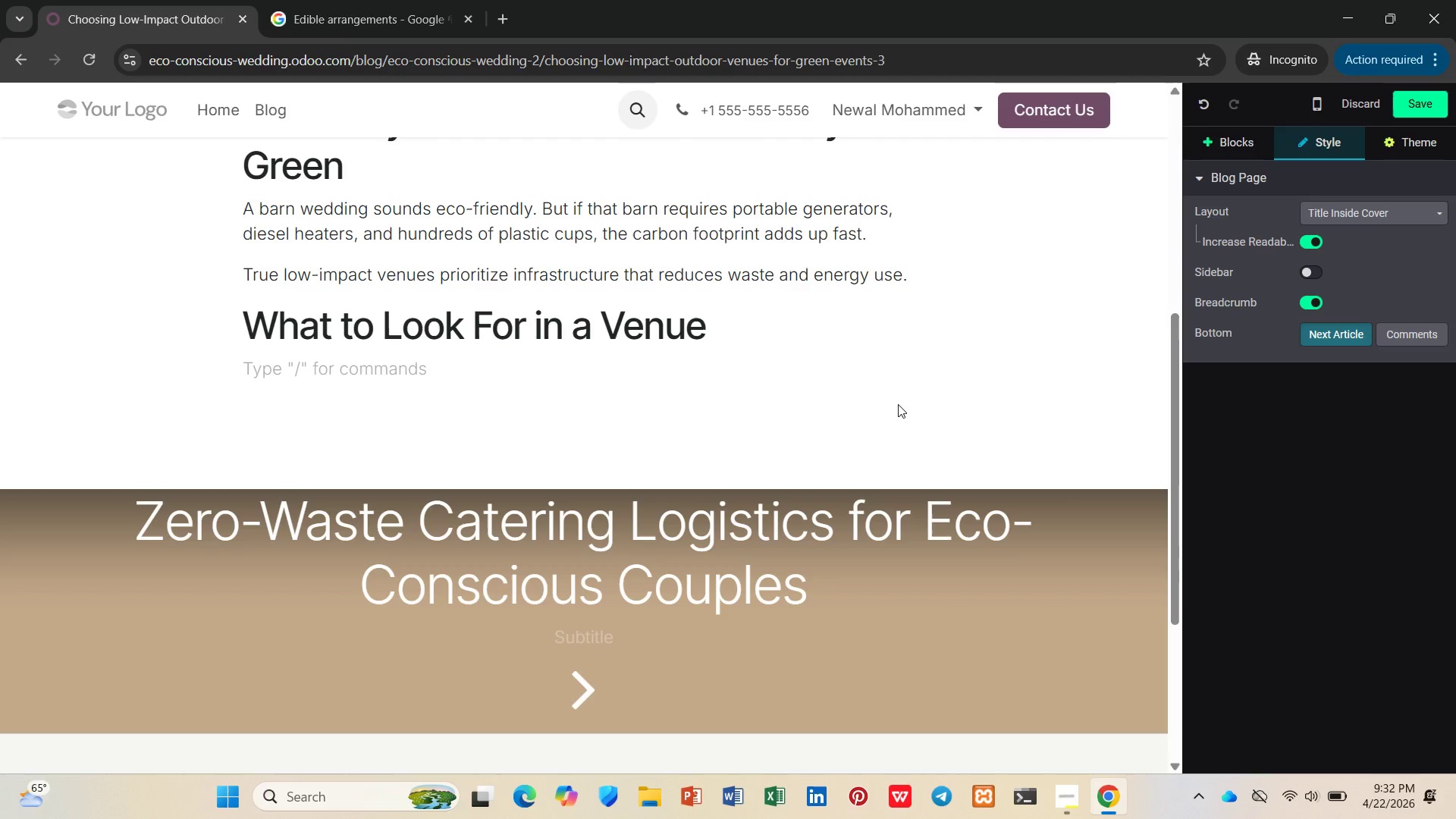 
hold_key(key=ShiftLeft, duration=0.38)
 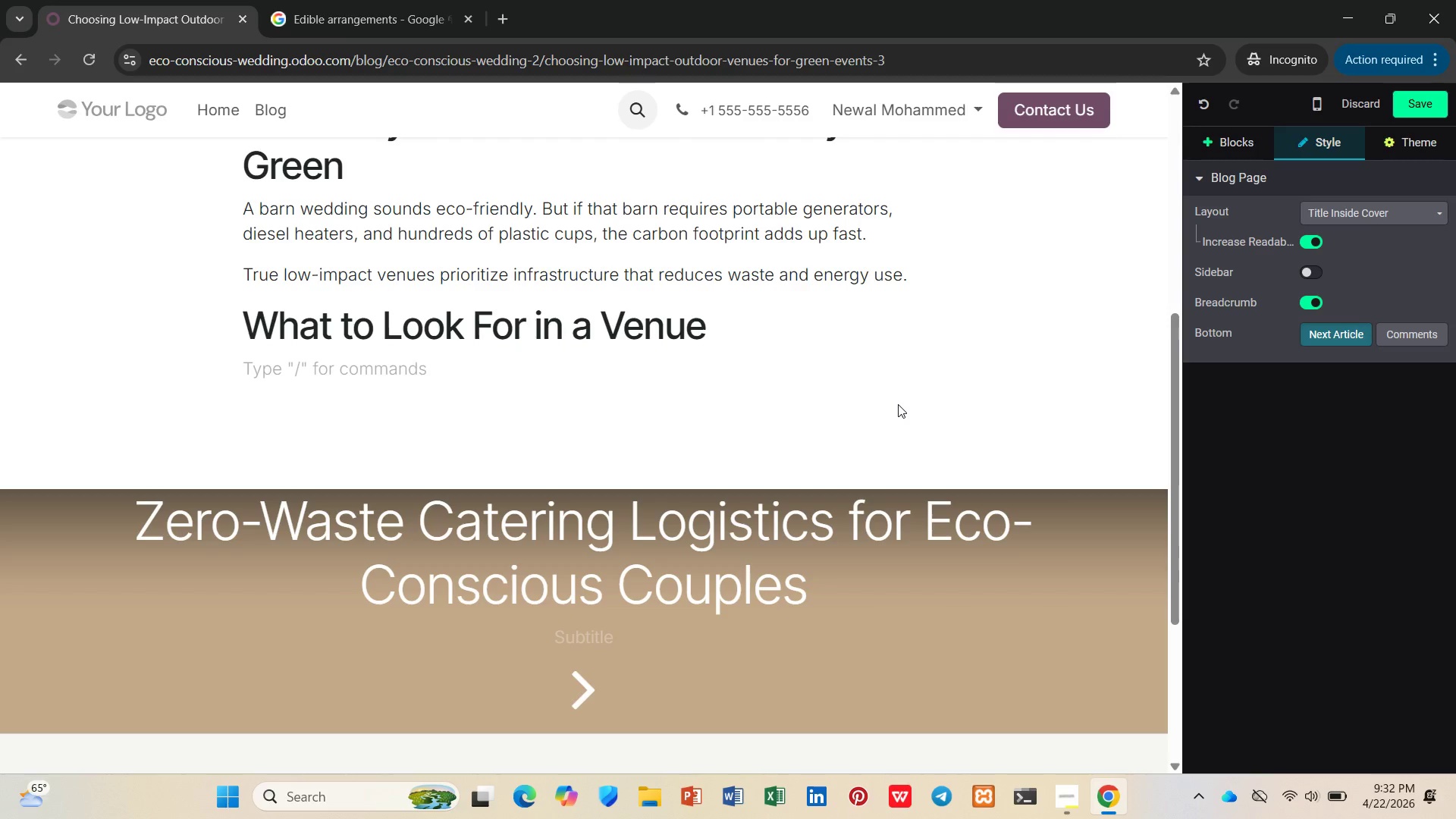 
type(/ul)
 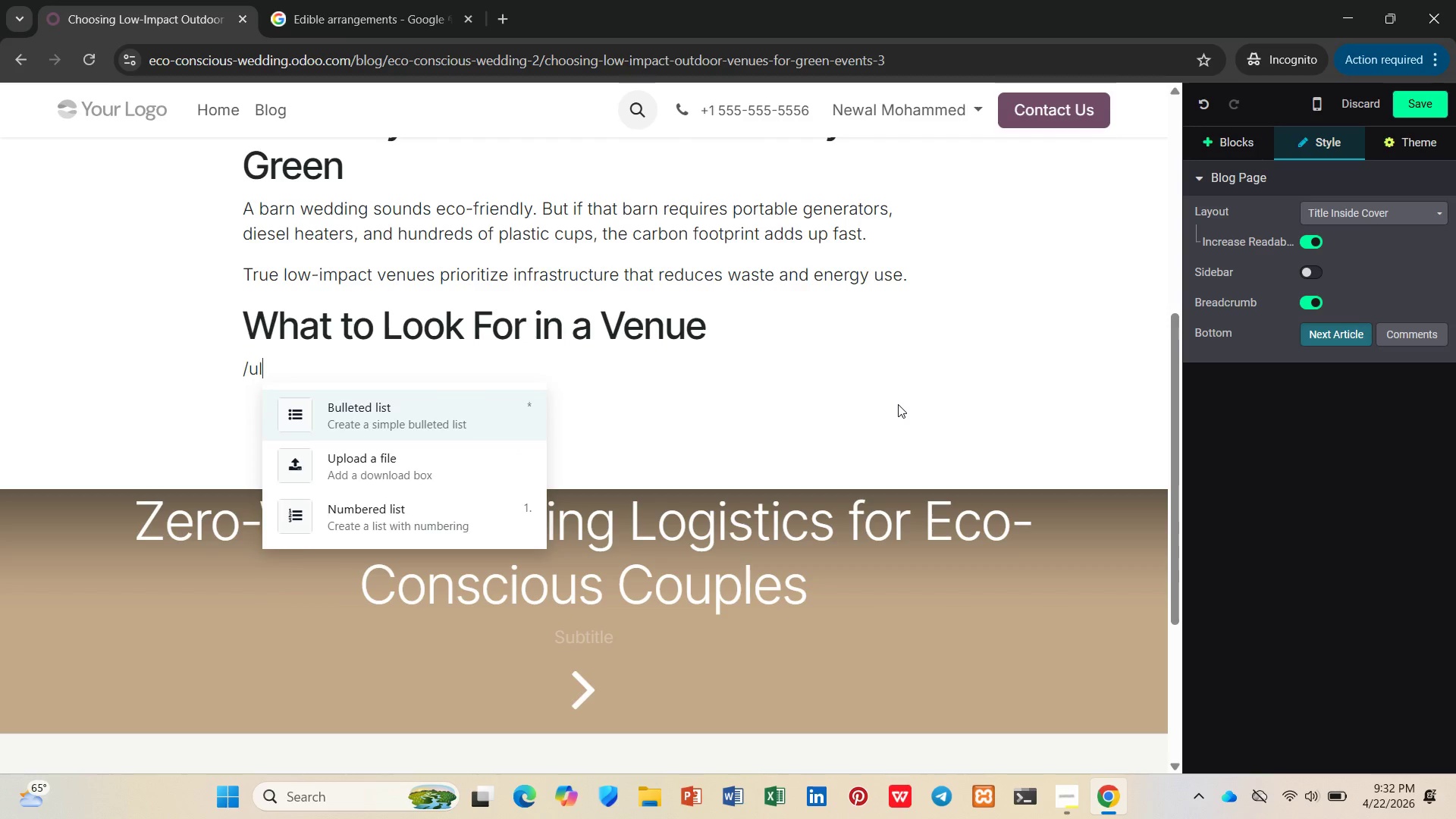 
key(Enter)
 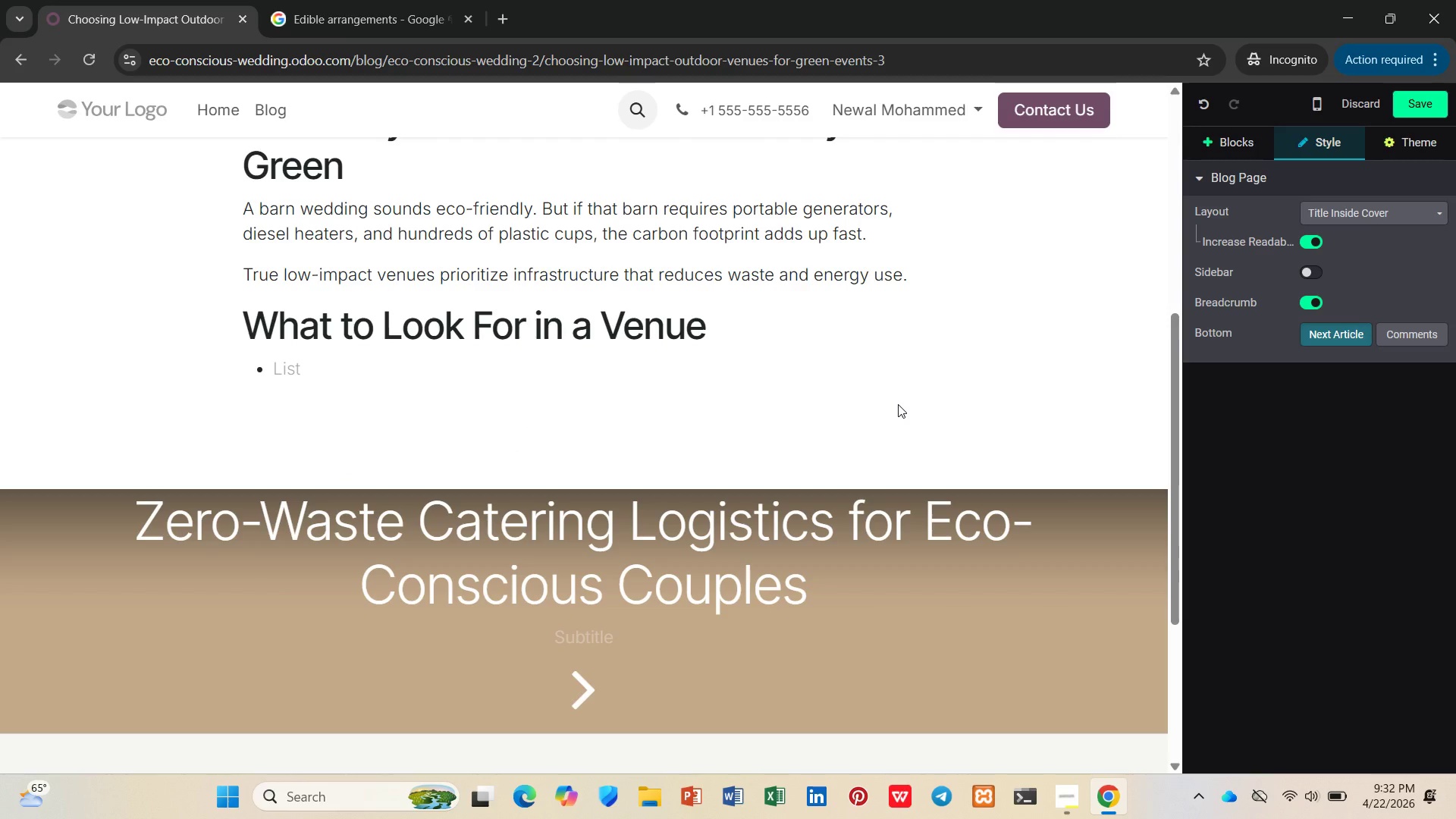 
key(Control+B)
 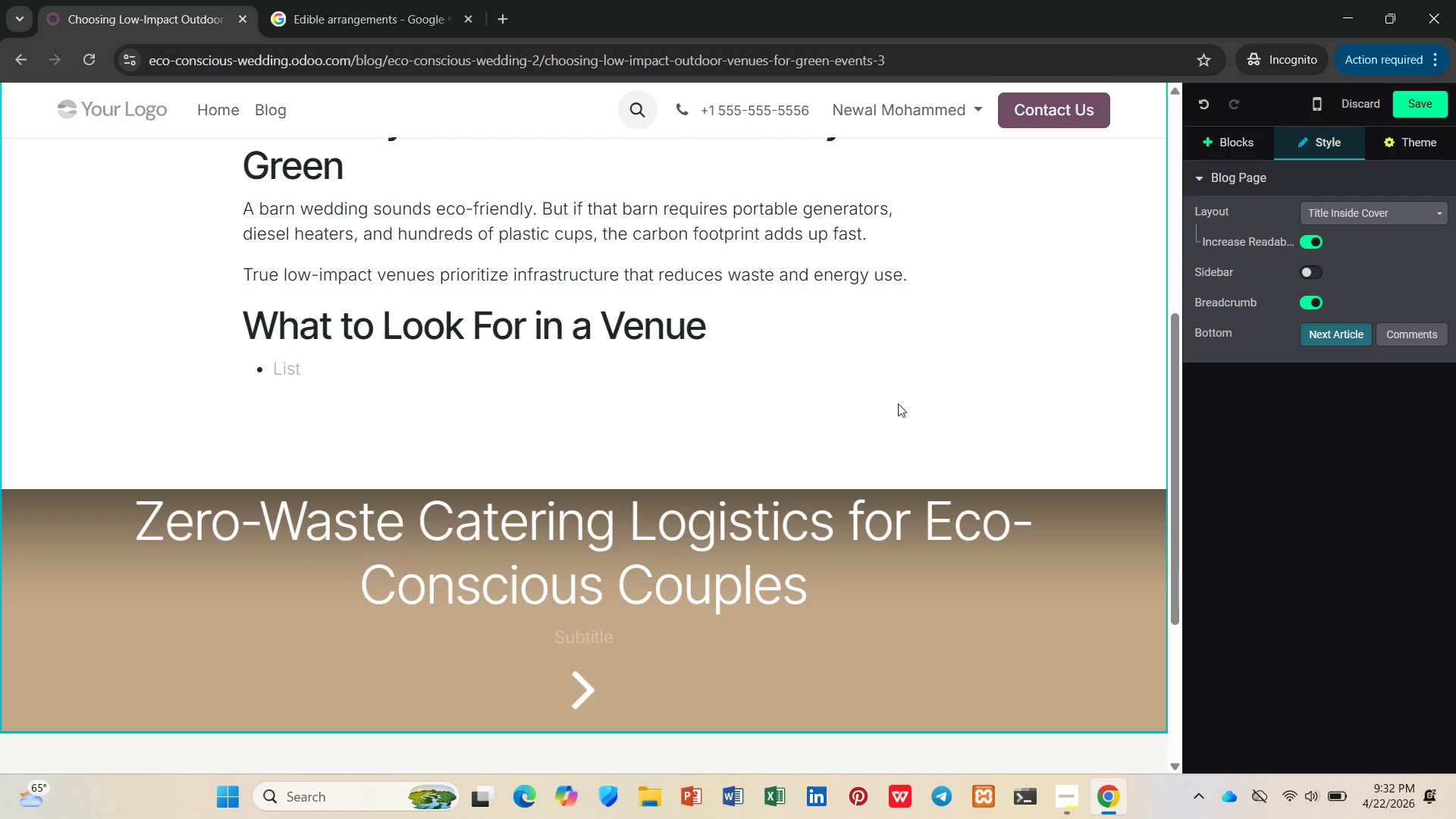 
type(Permannt restroomsl)
key(Backspace)
type(:)
 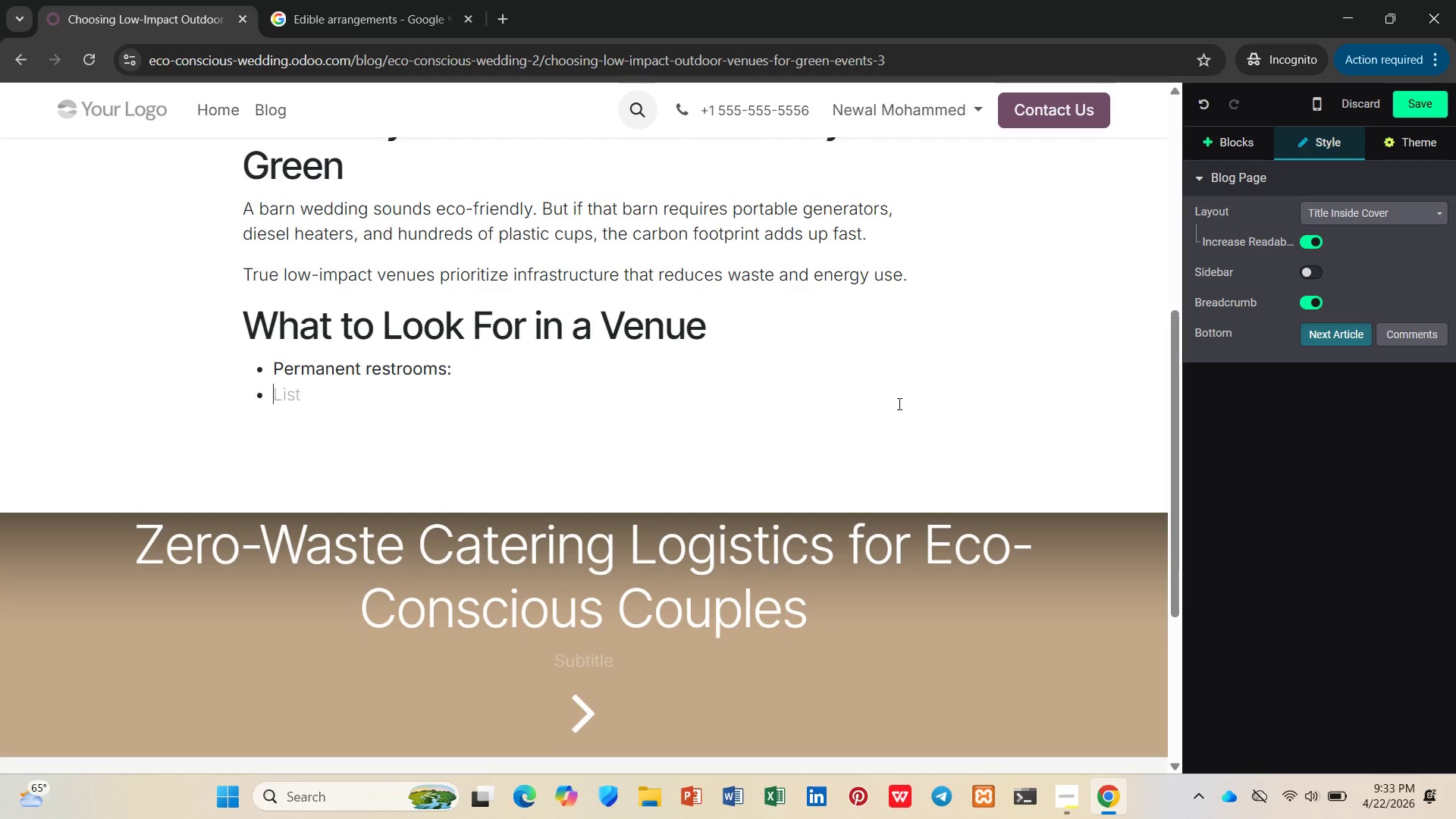 
 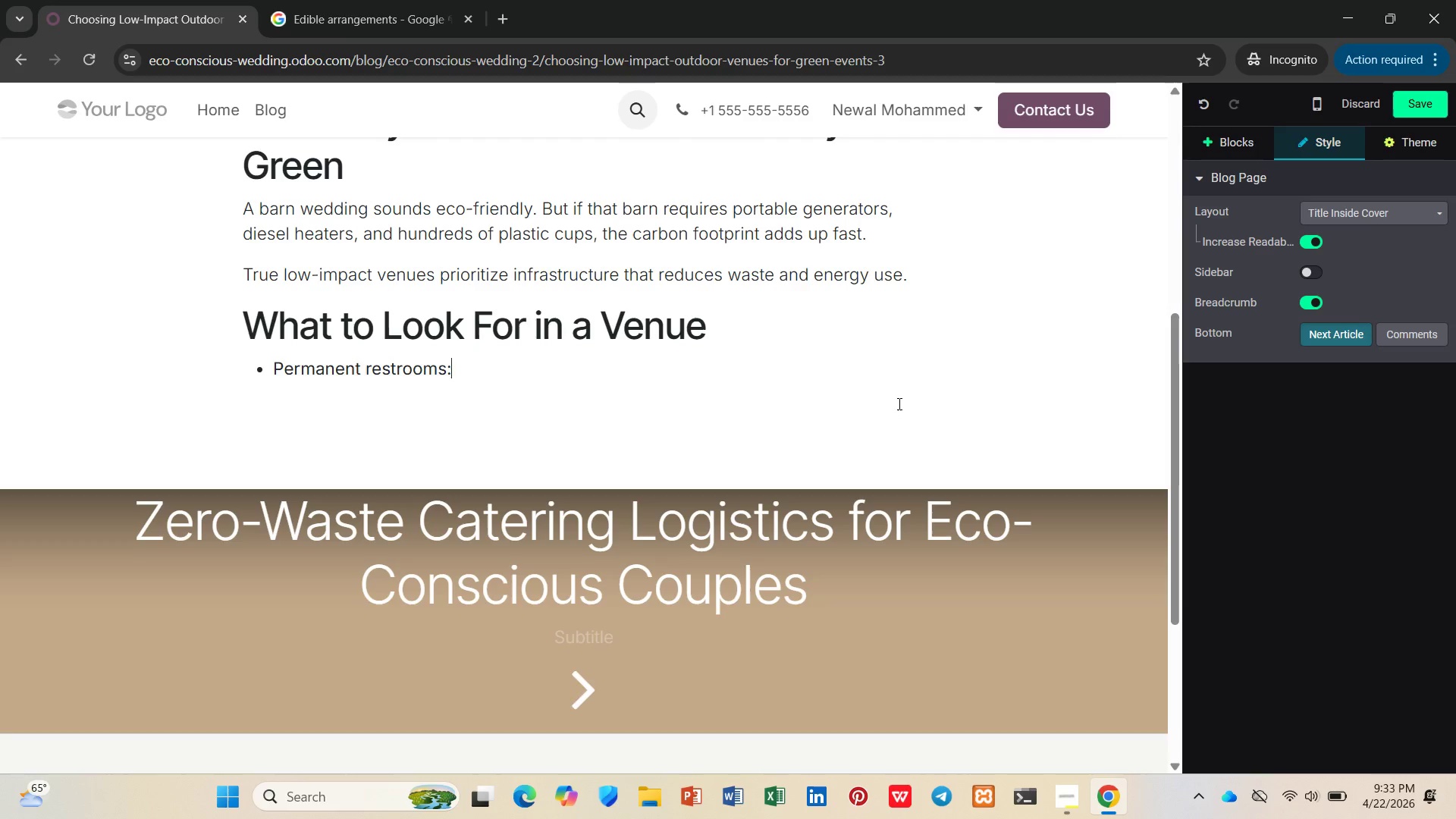 
key(Enter)
 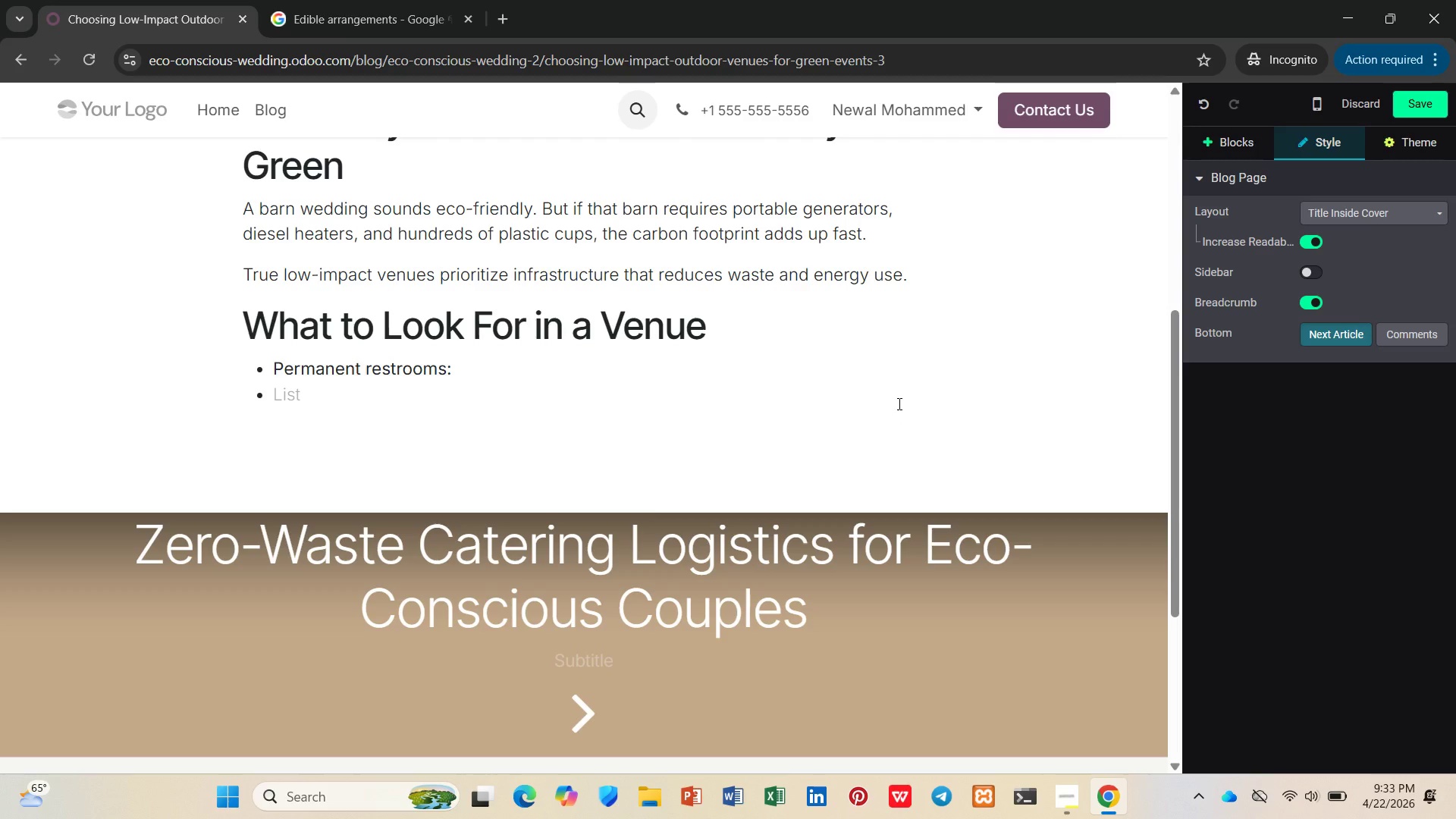 
type(Solar or grid-tied poe)
key(Backspace)
type(wer:)
 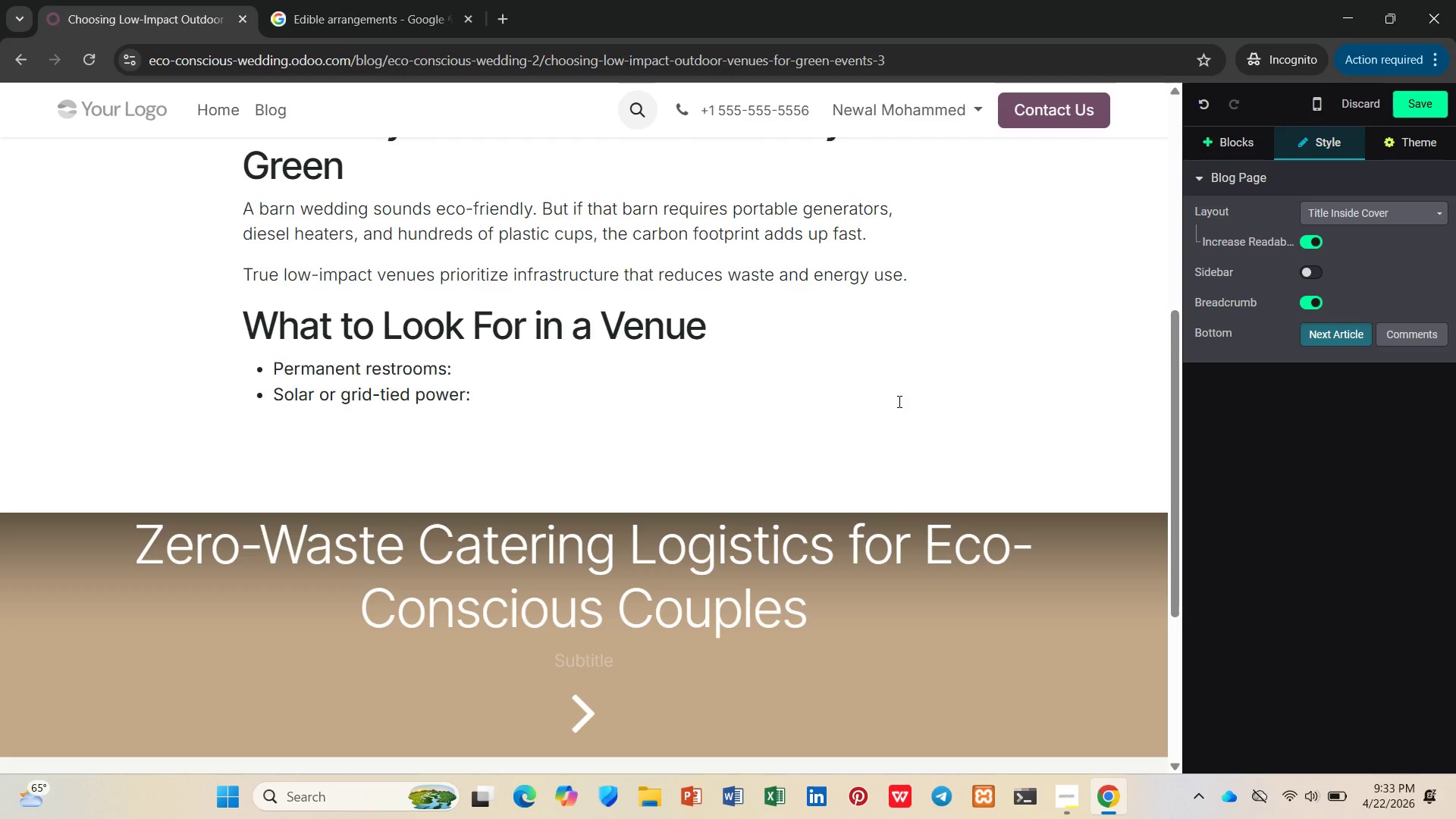 
key(Enter)
 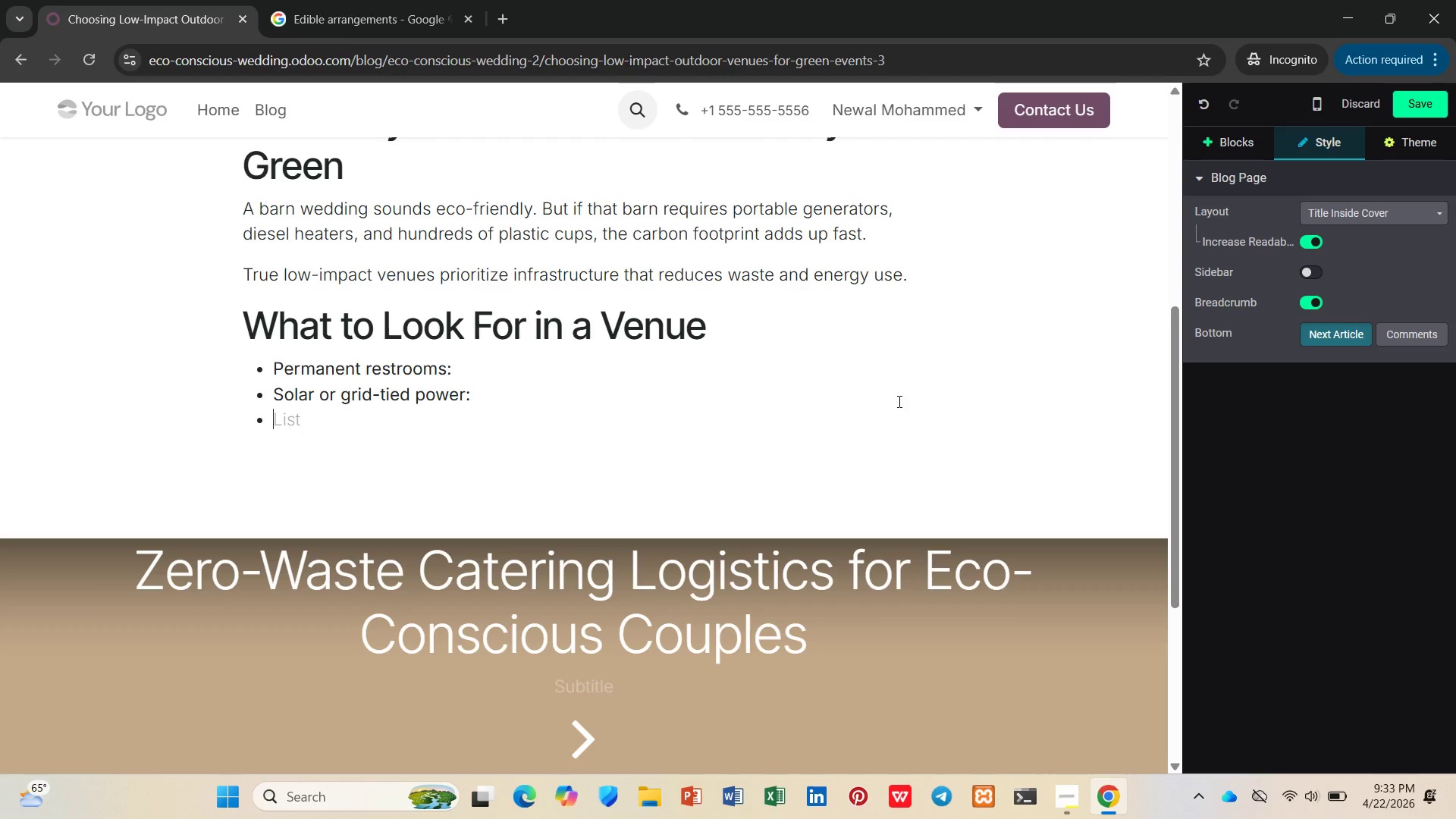 
type(On-site watr:)
 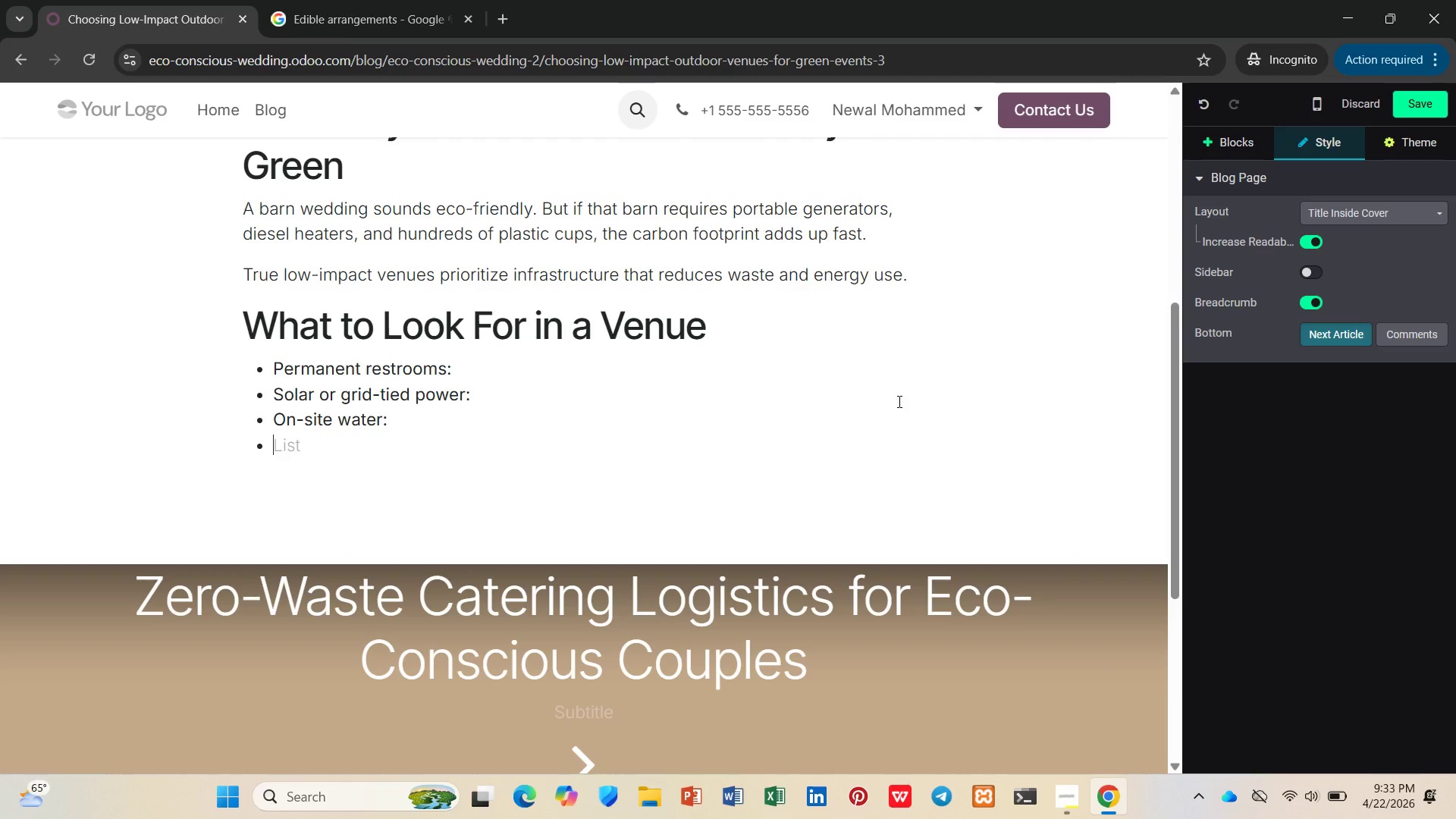 
 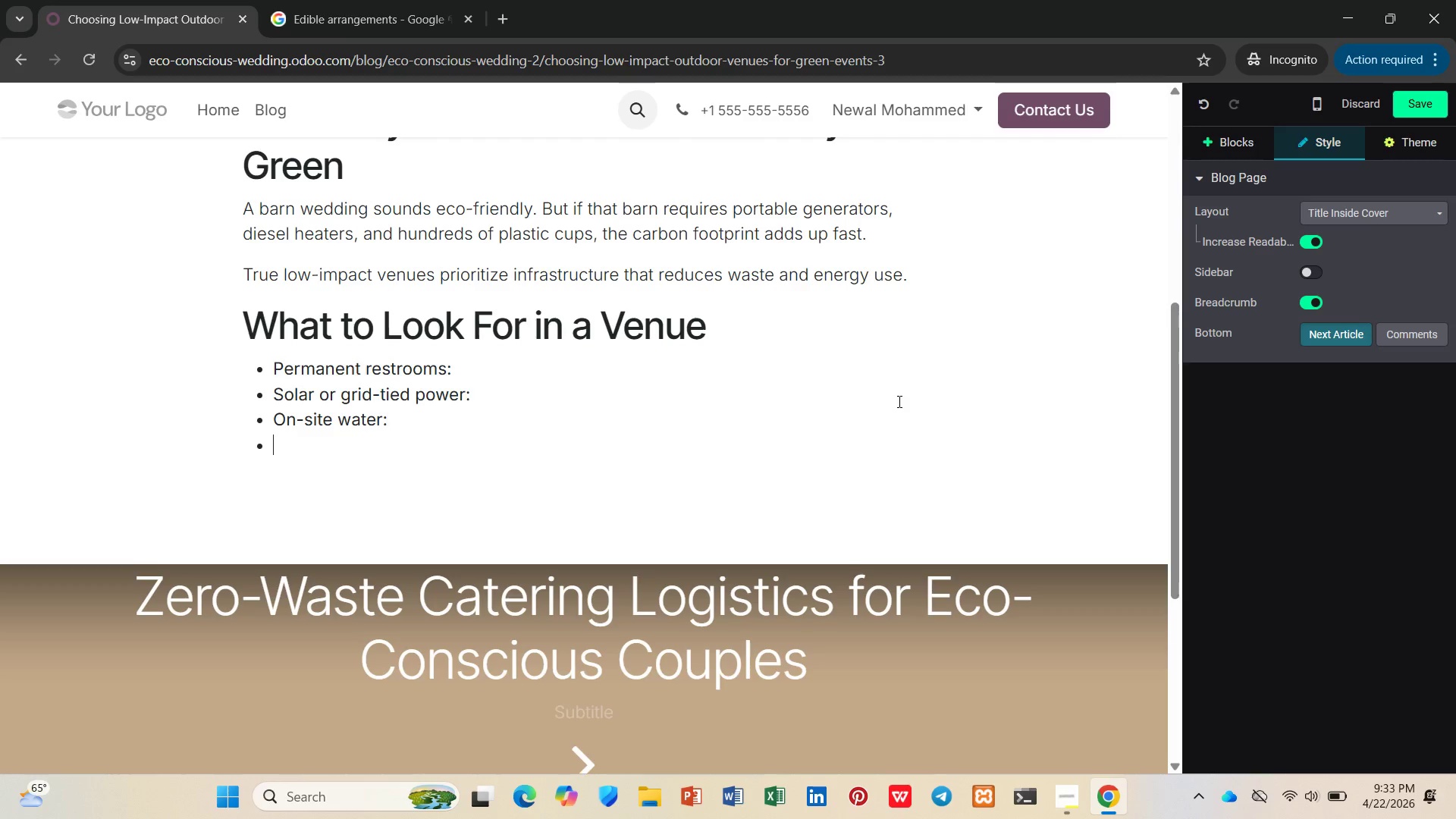 
key(Enter)
 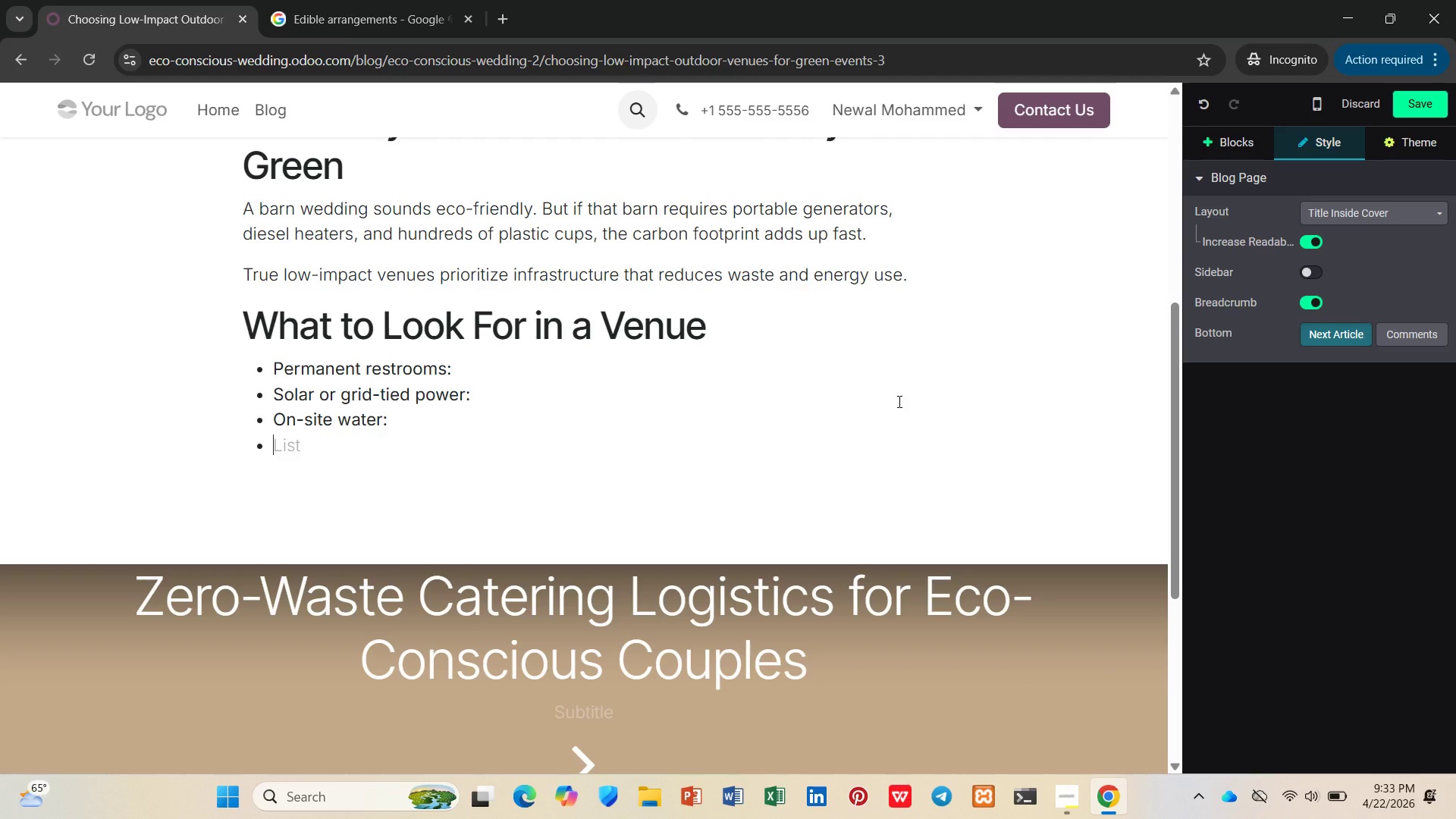 
type(Composting P)
key(Backspace)
type(program:)
 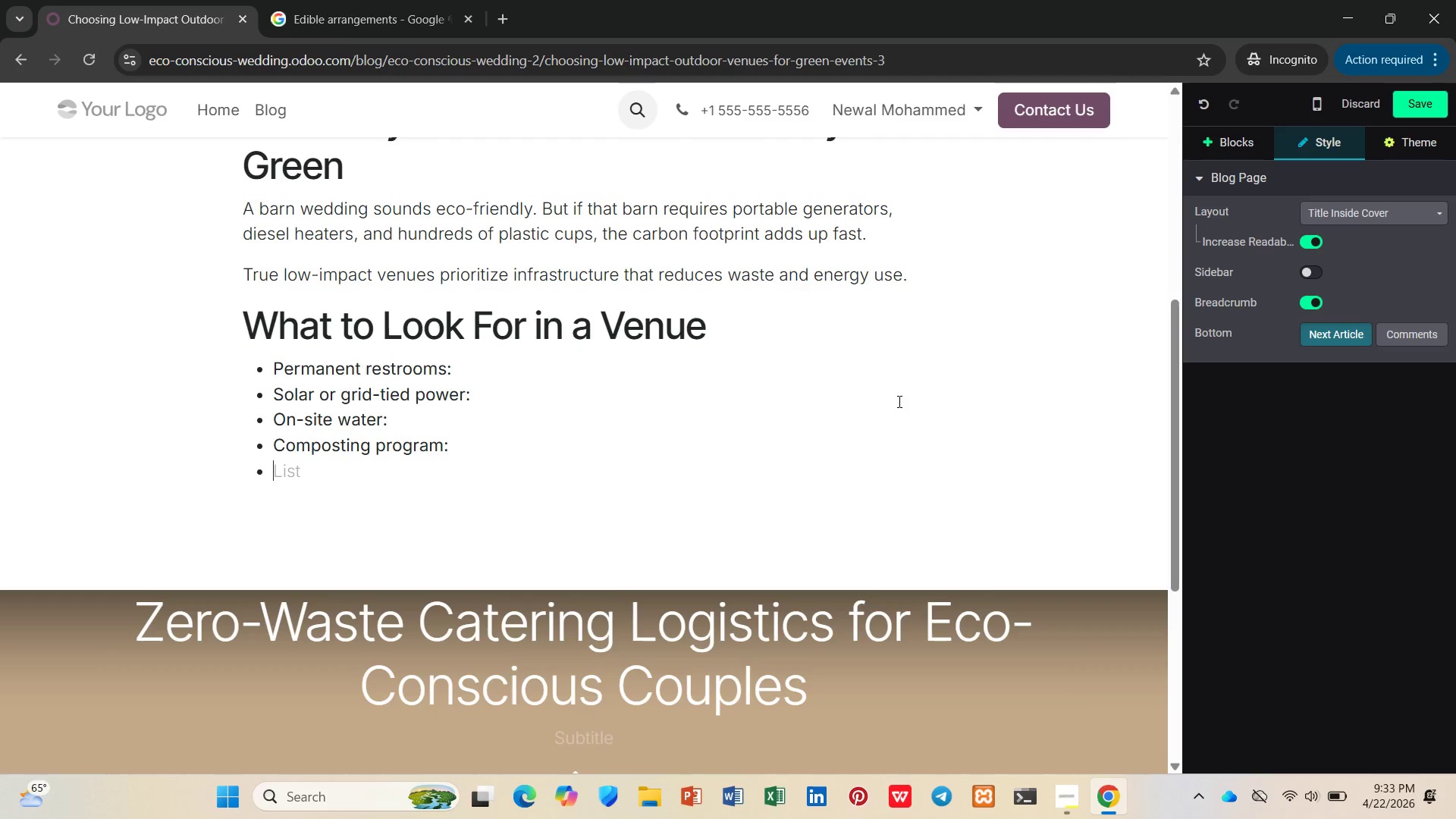 
 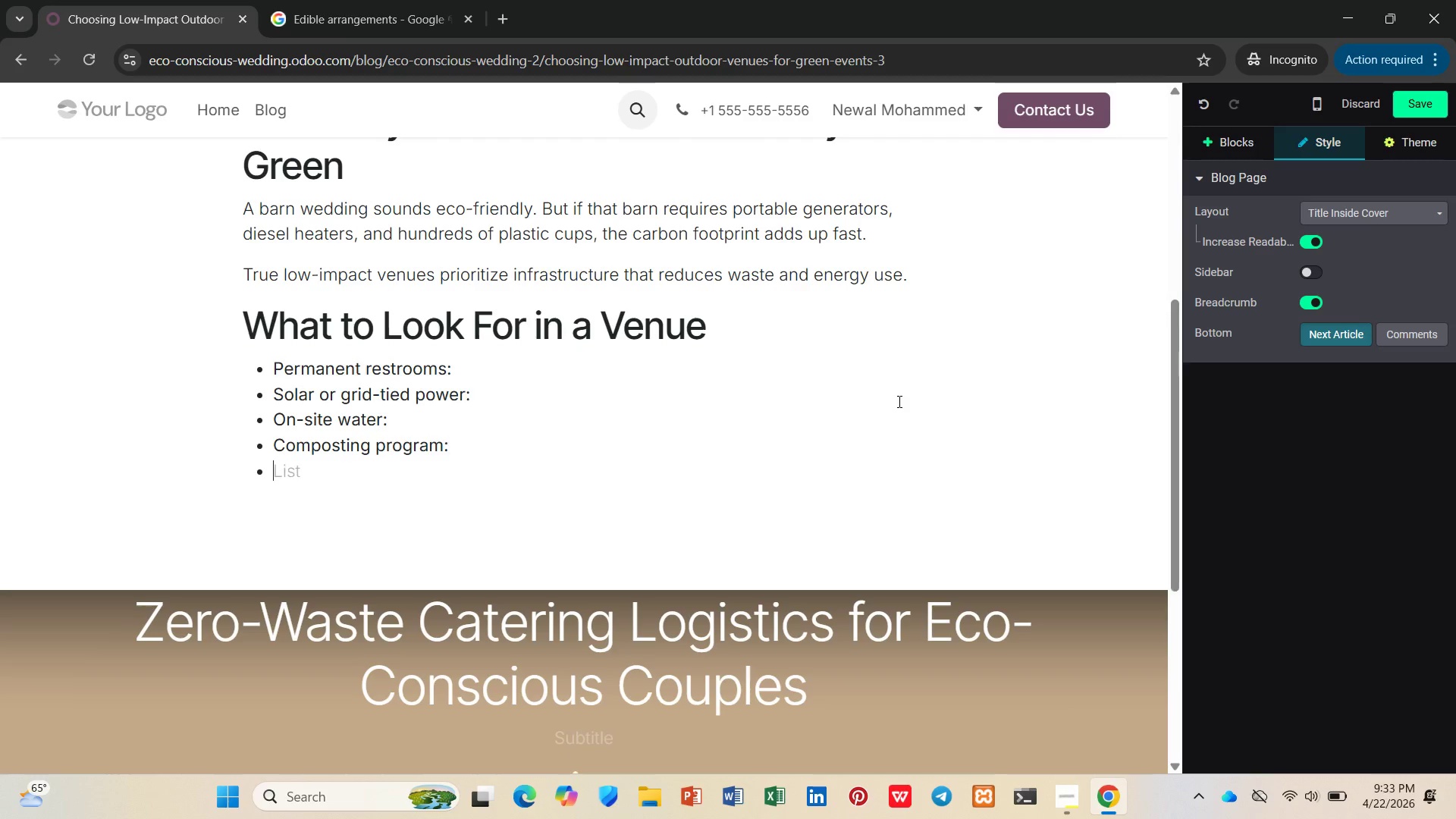 
key(Enter)
 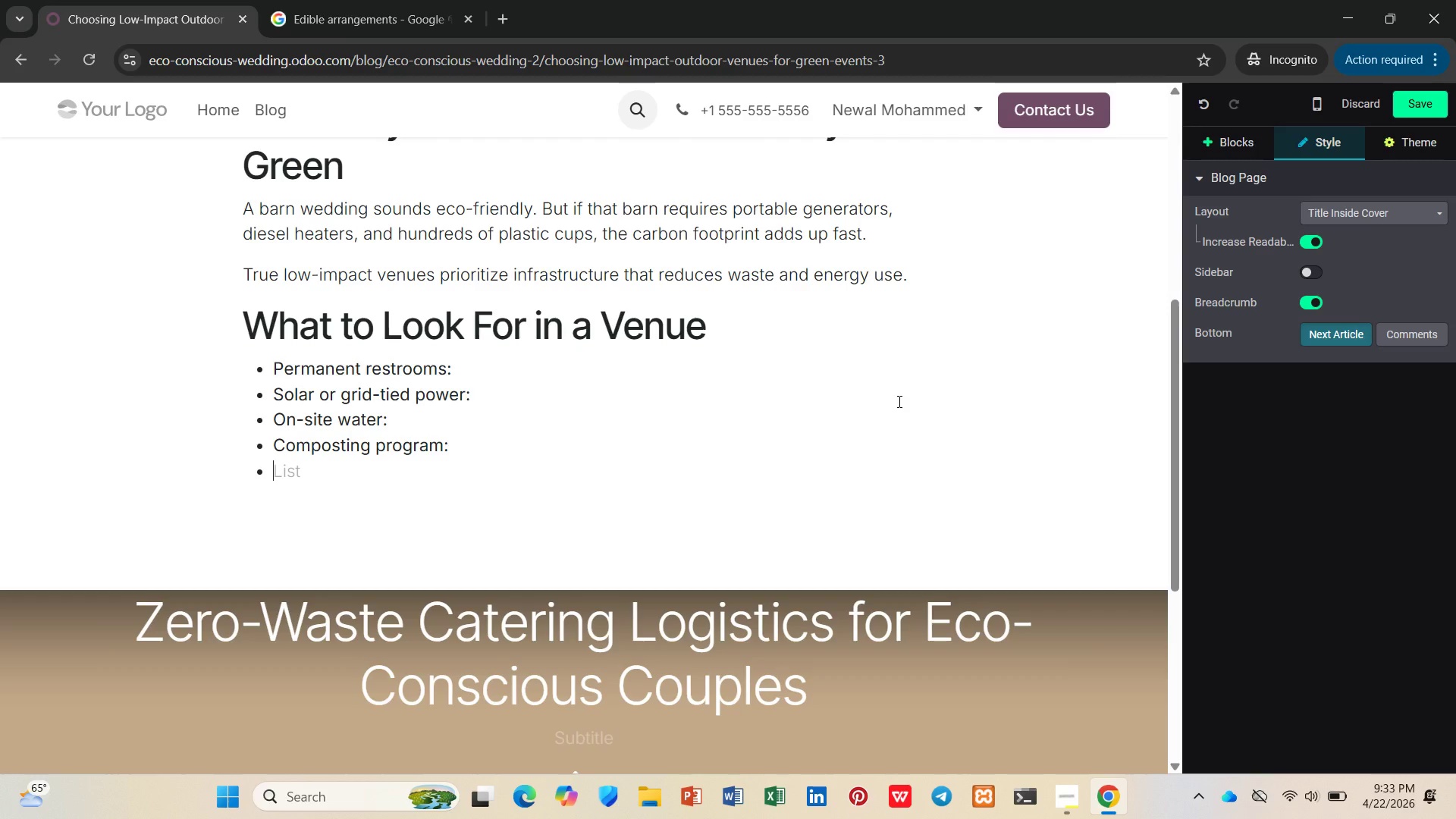 
type(Public transit access: )
 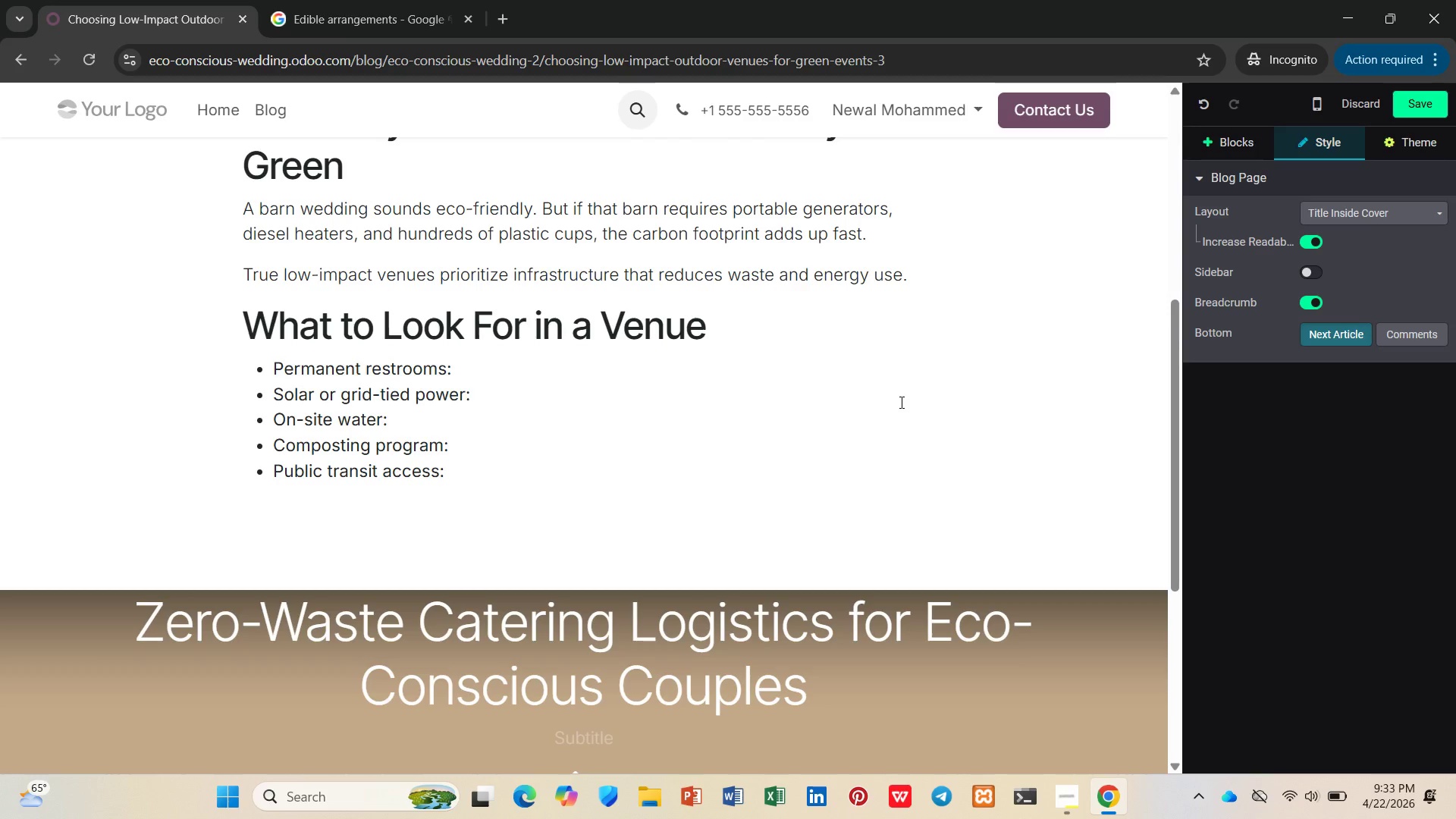 
left_click([450, 372])
 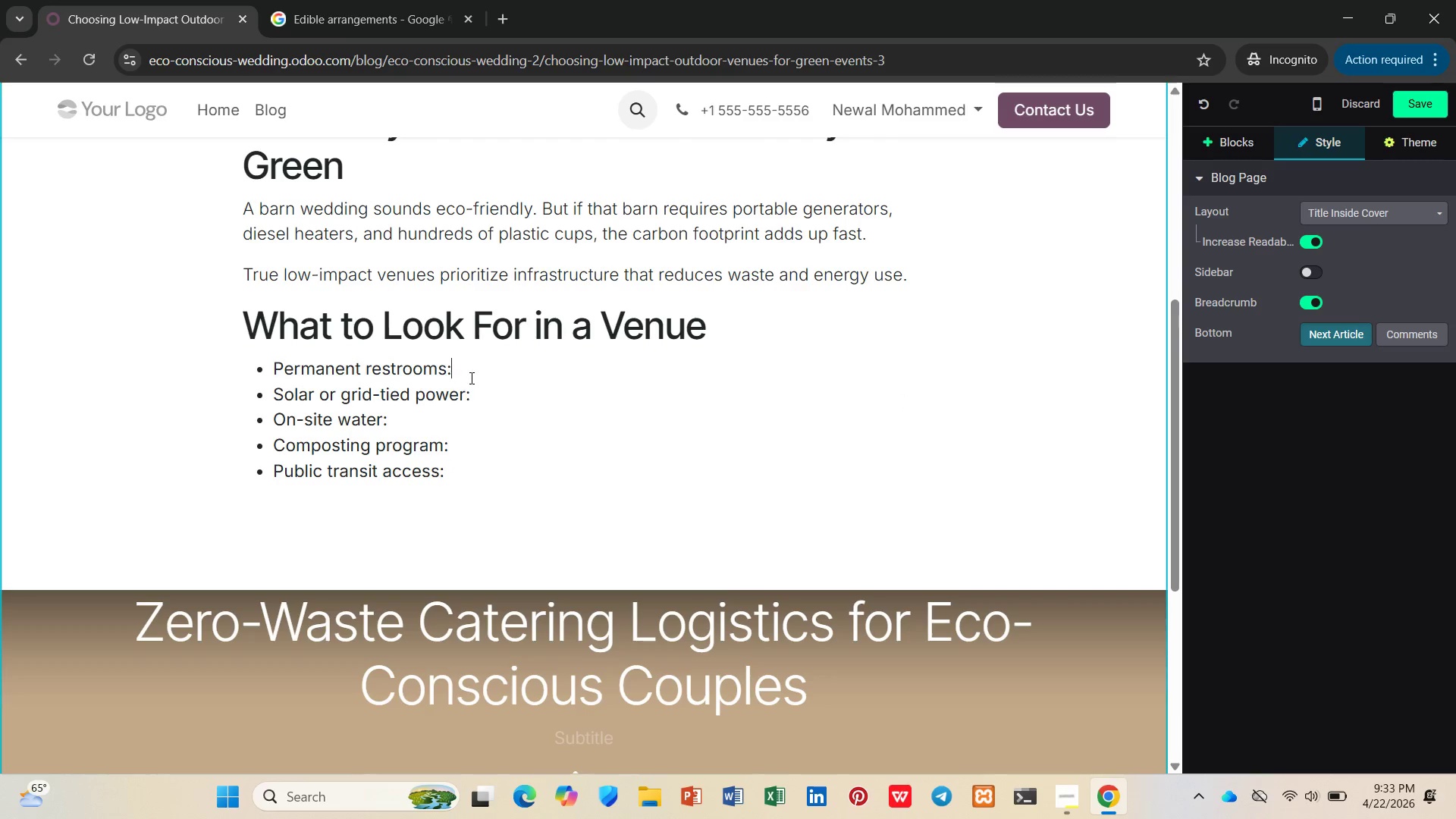 
key(Space)
 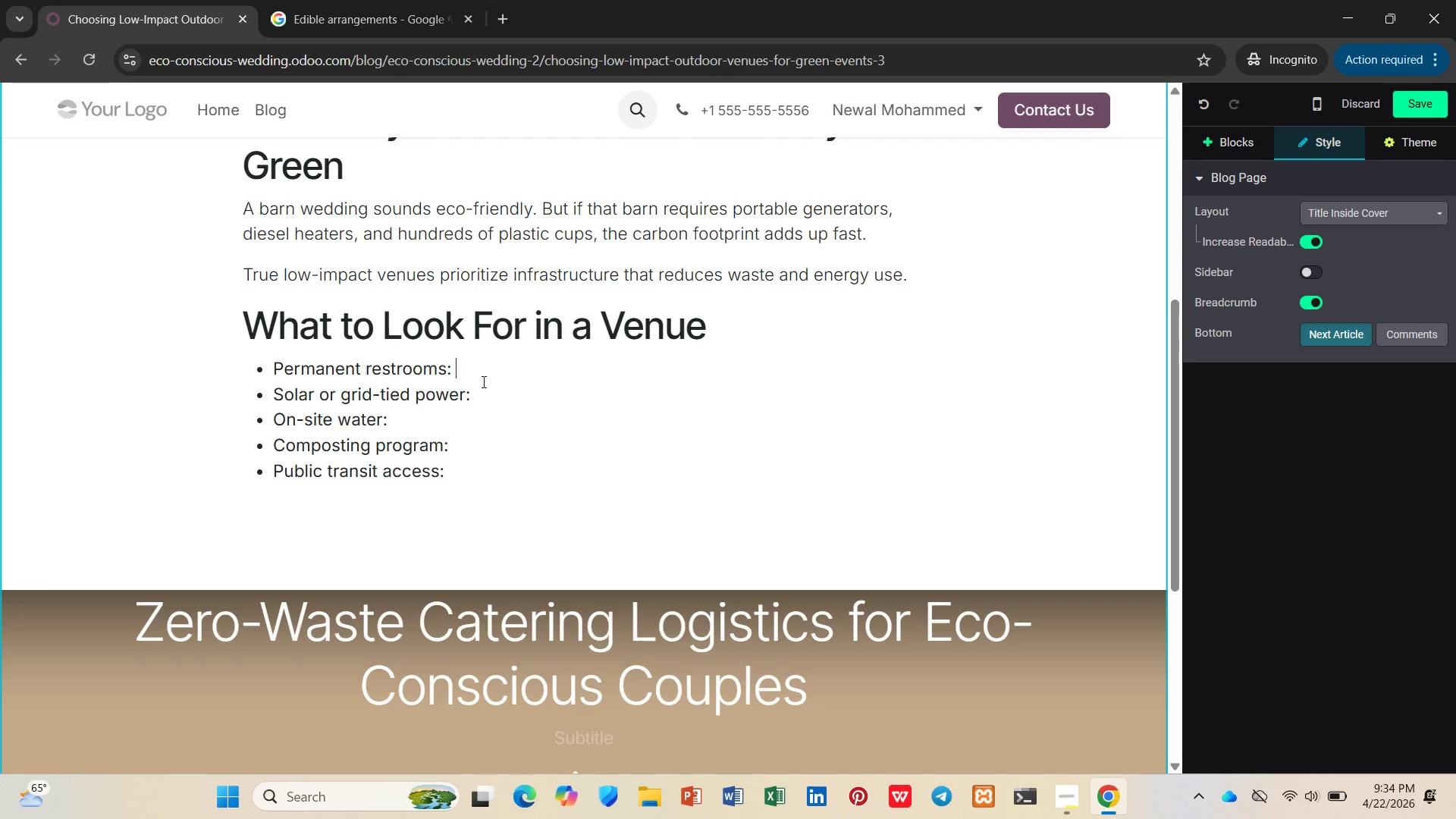 
wait(16.52)
 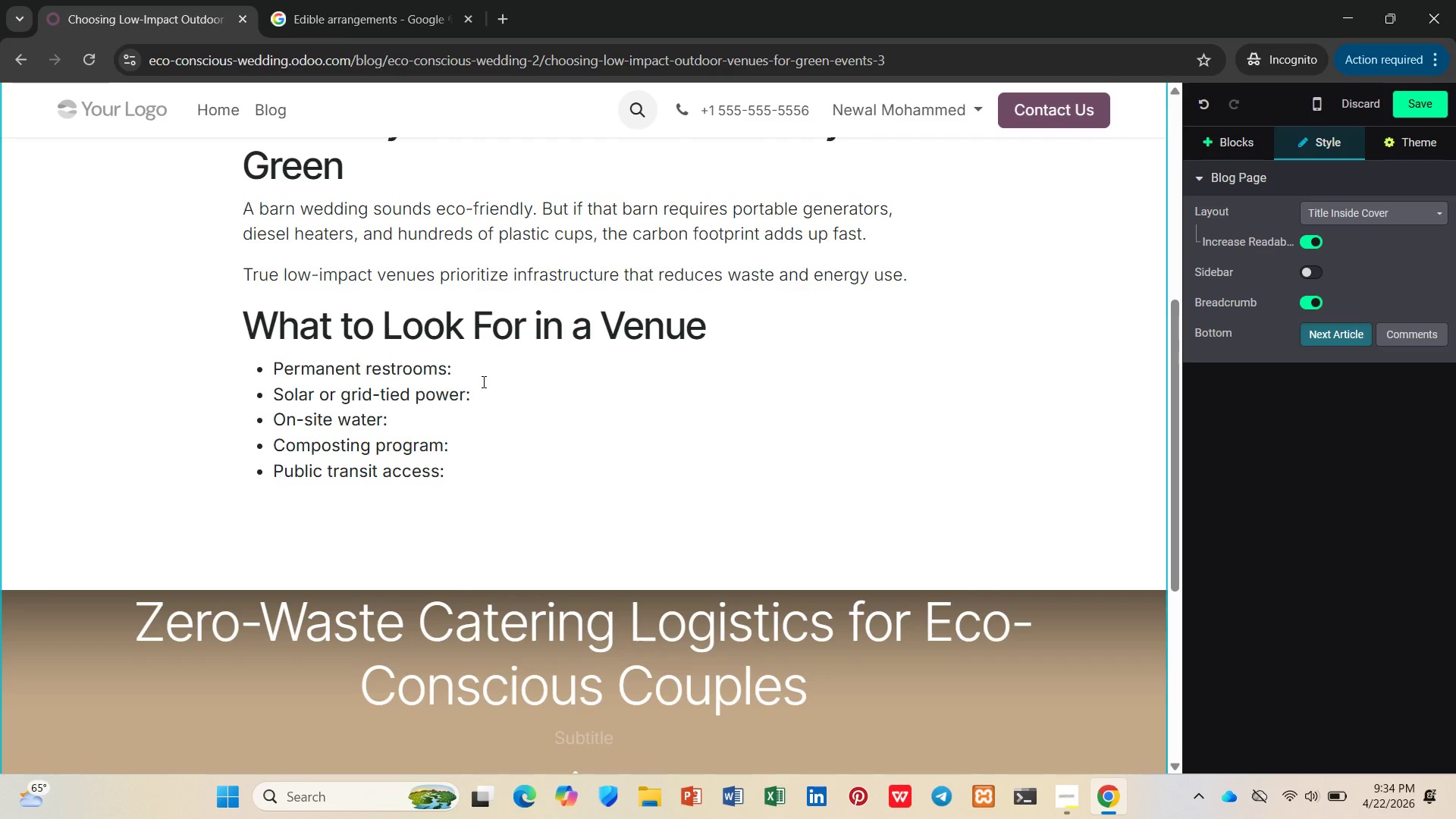 
key(Control+B)
 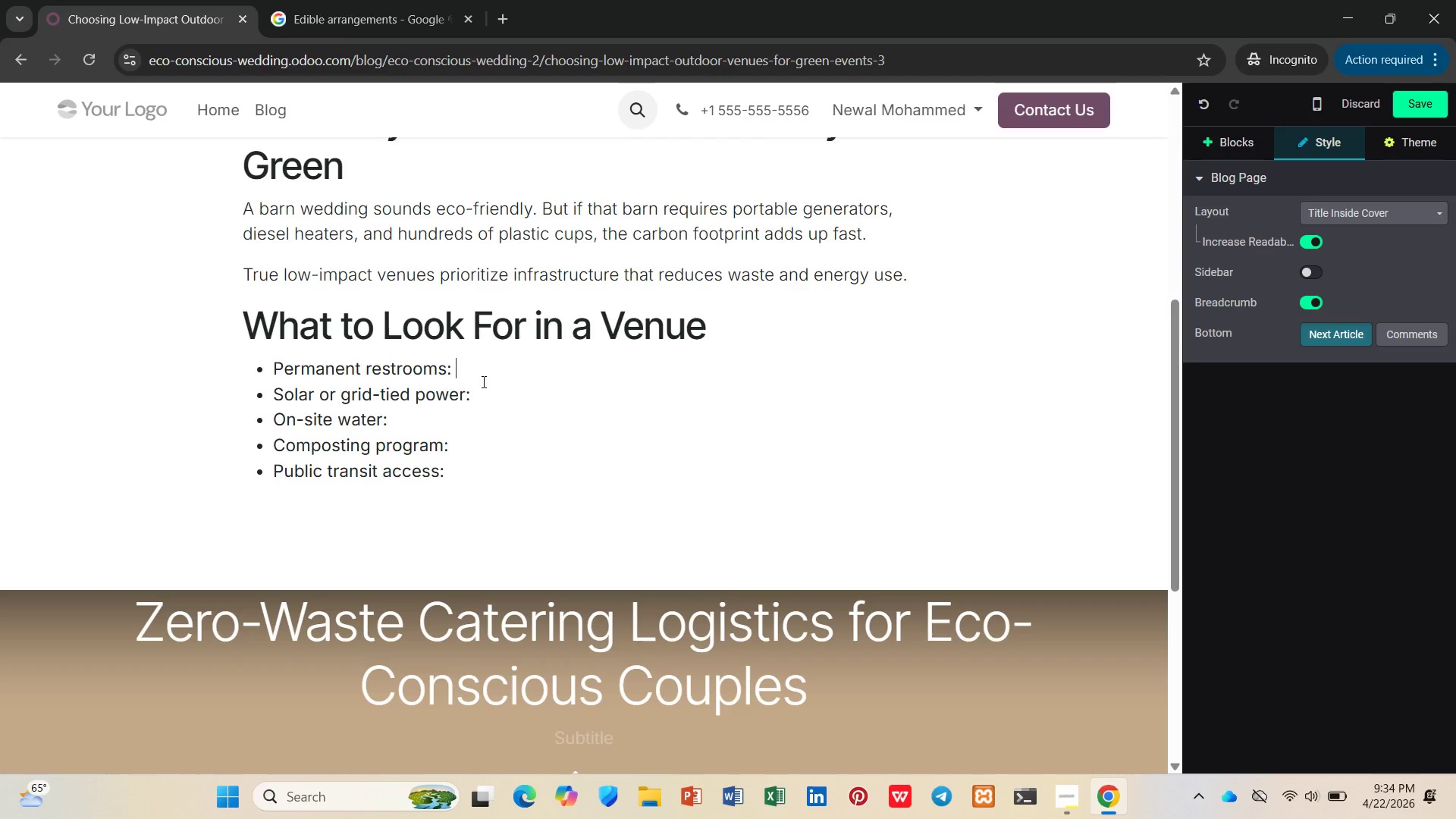 
type(No p)
key(Backspace)
key(Backspace)
type(pot-a-p)
key(Backspace)
type(potties with chemical treatmne)
key(Backspace)
key(Backspace)
type(ents)
 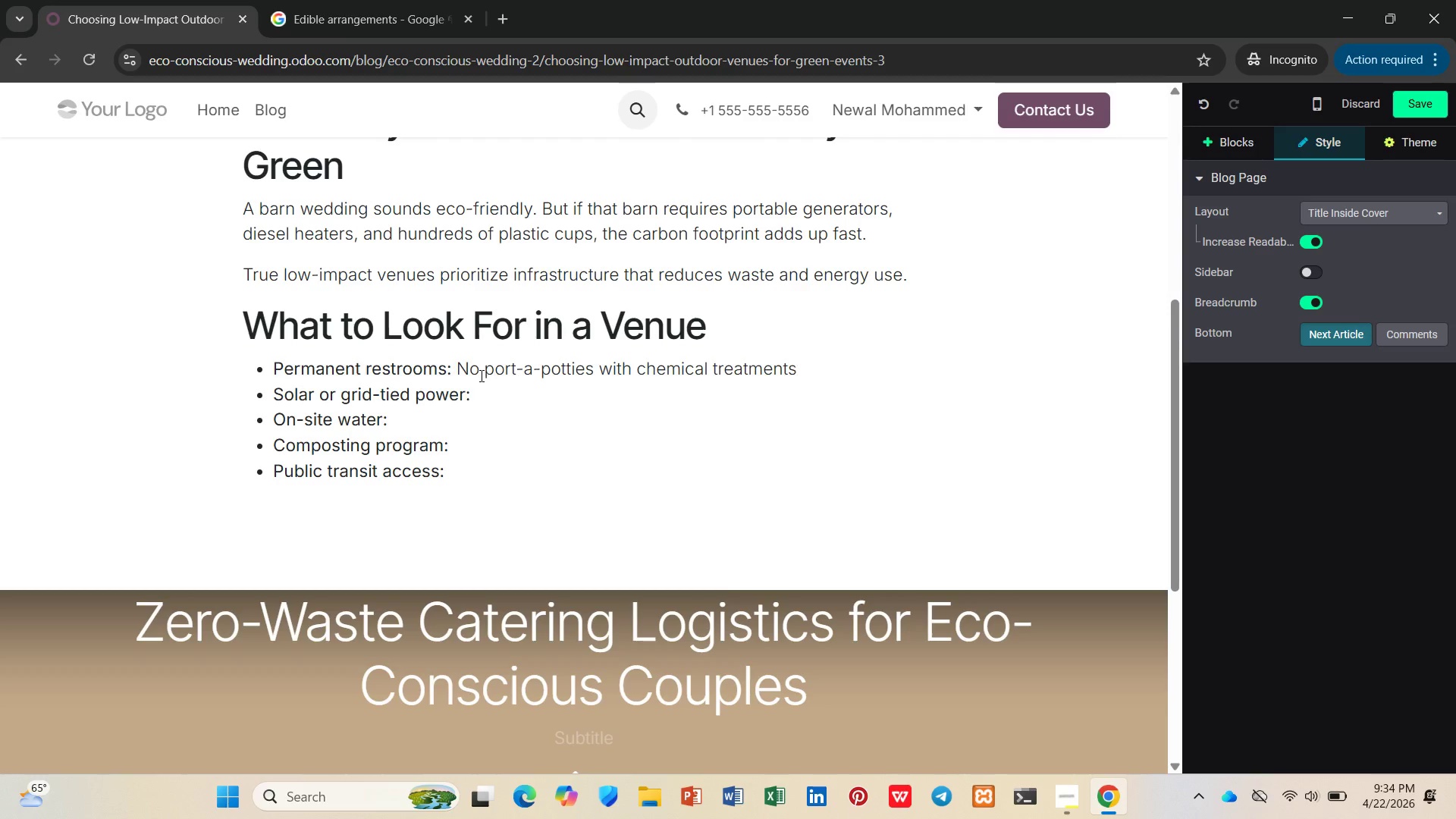 
key(ArrowDown)
 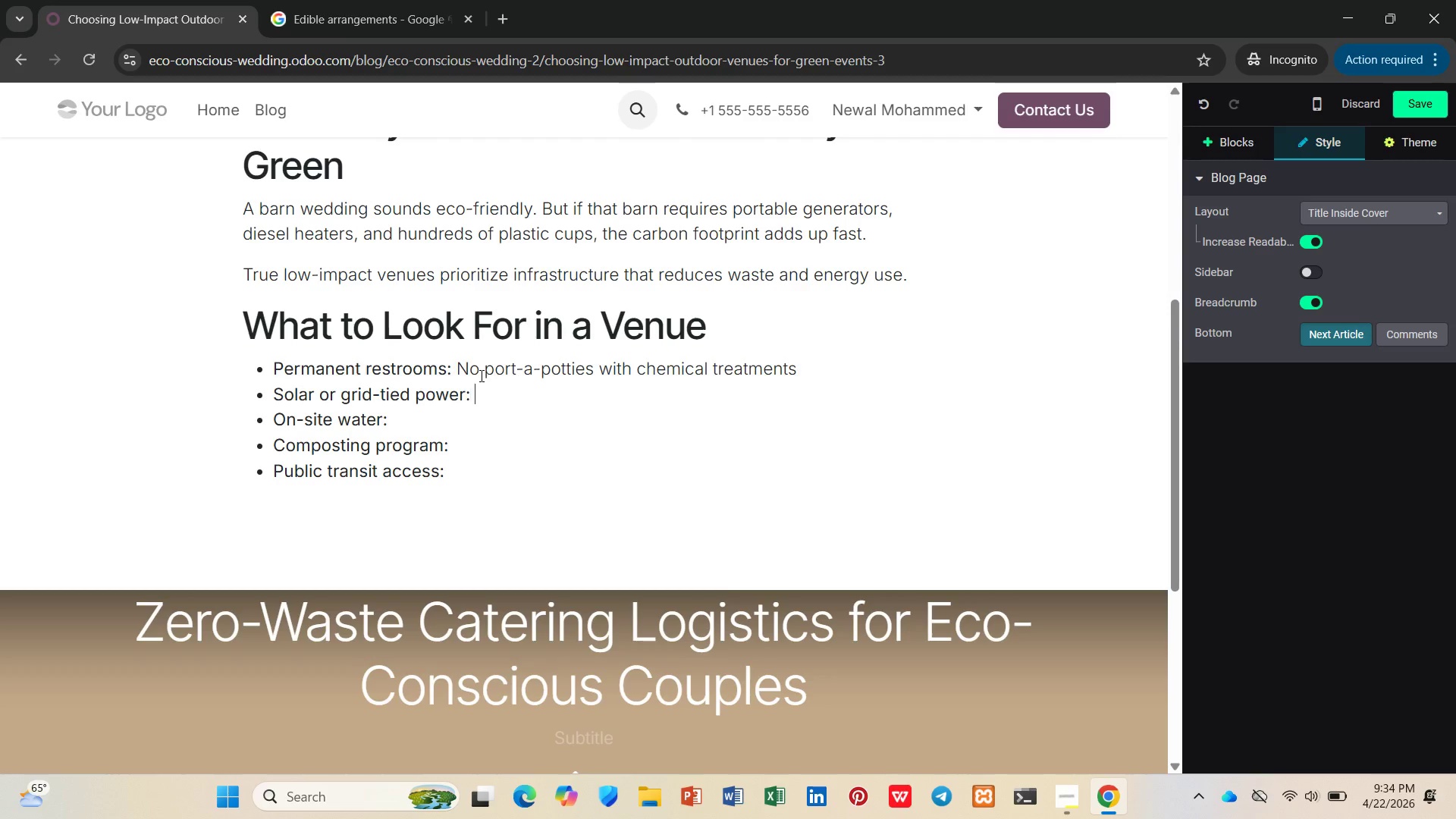 
key(Space)
 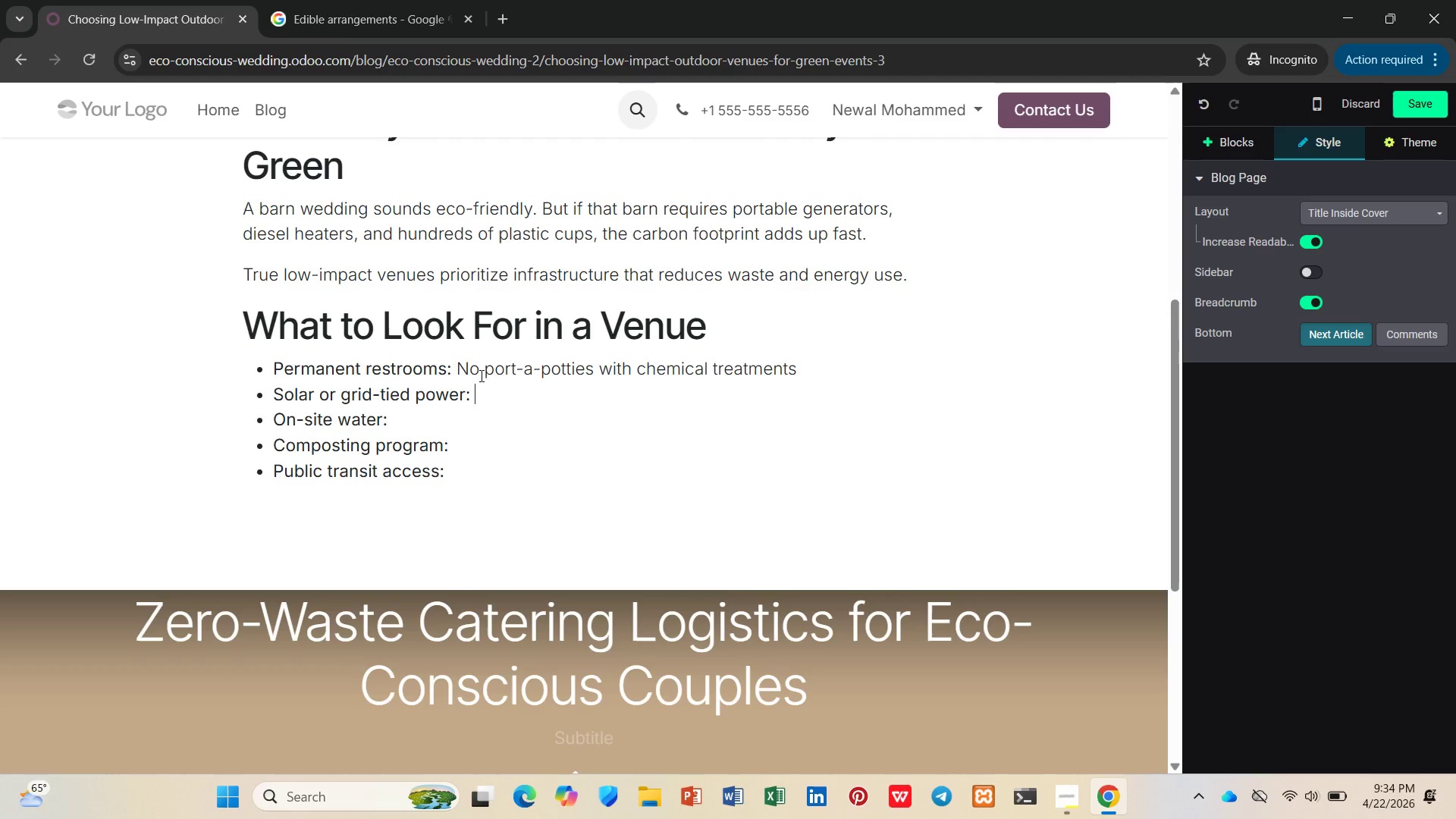 
key(Control+B)
 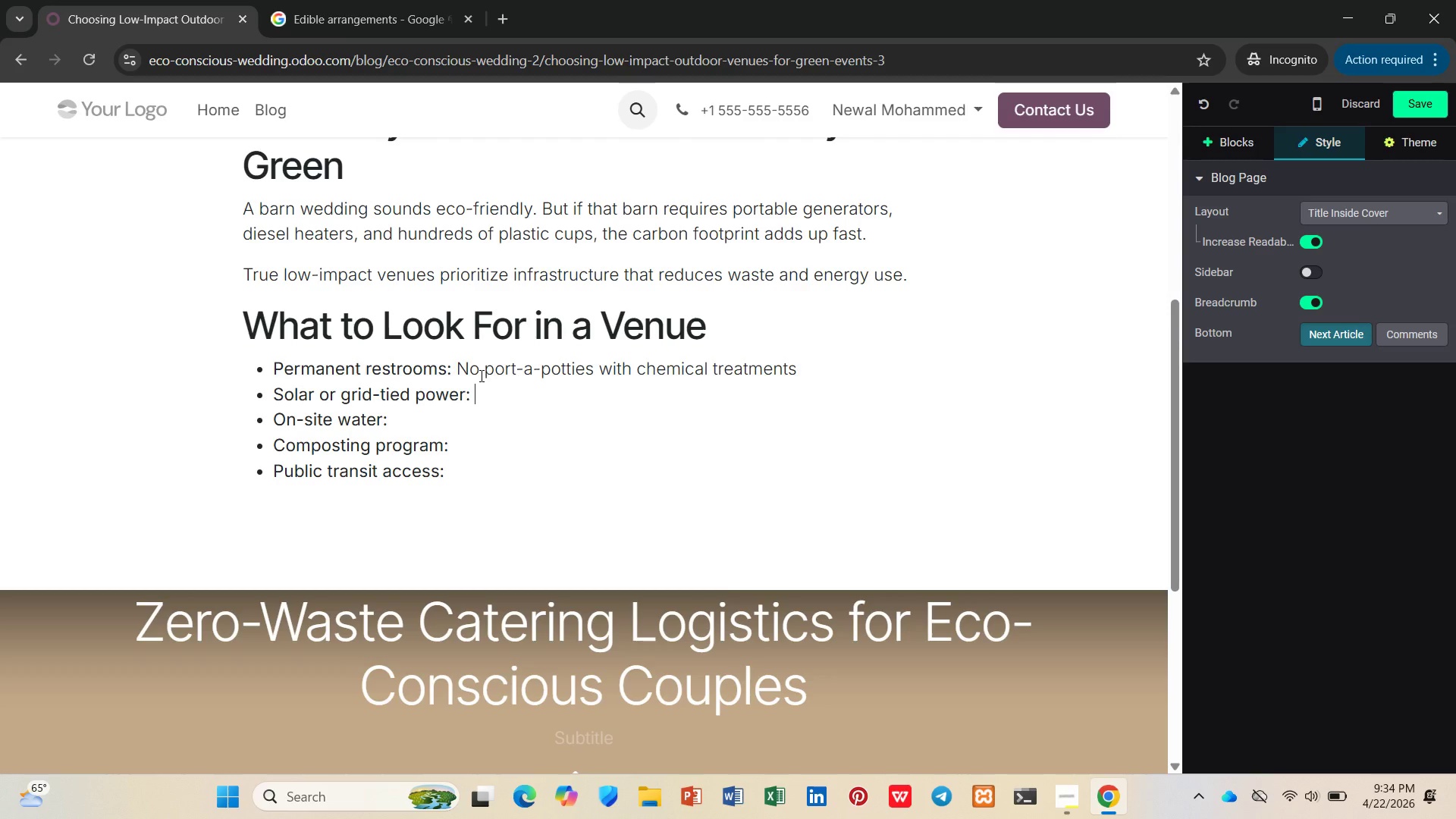 
type(Generators burn feel)
key(Backspace)
key(Backspace)
key(Backspace)
type(uel. Ask about electric)
 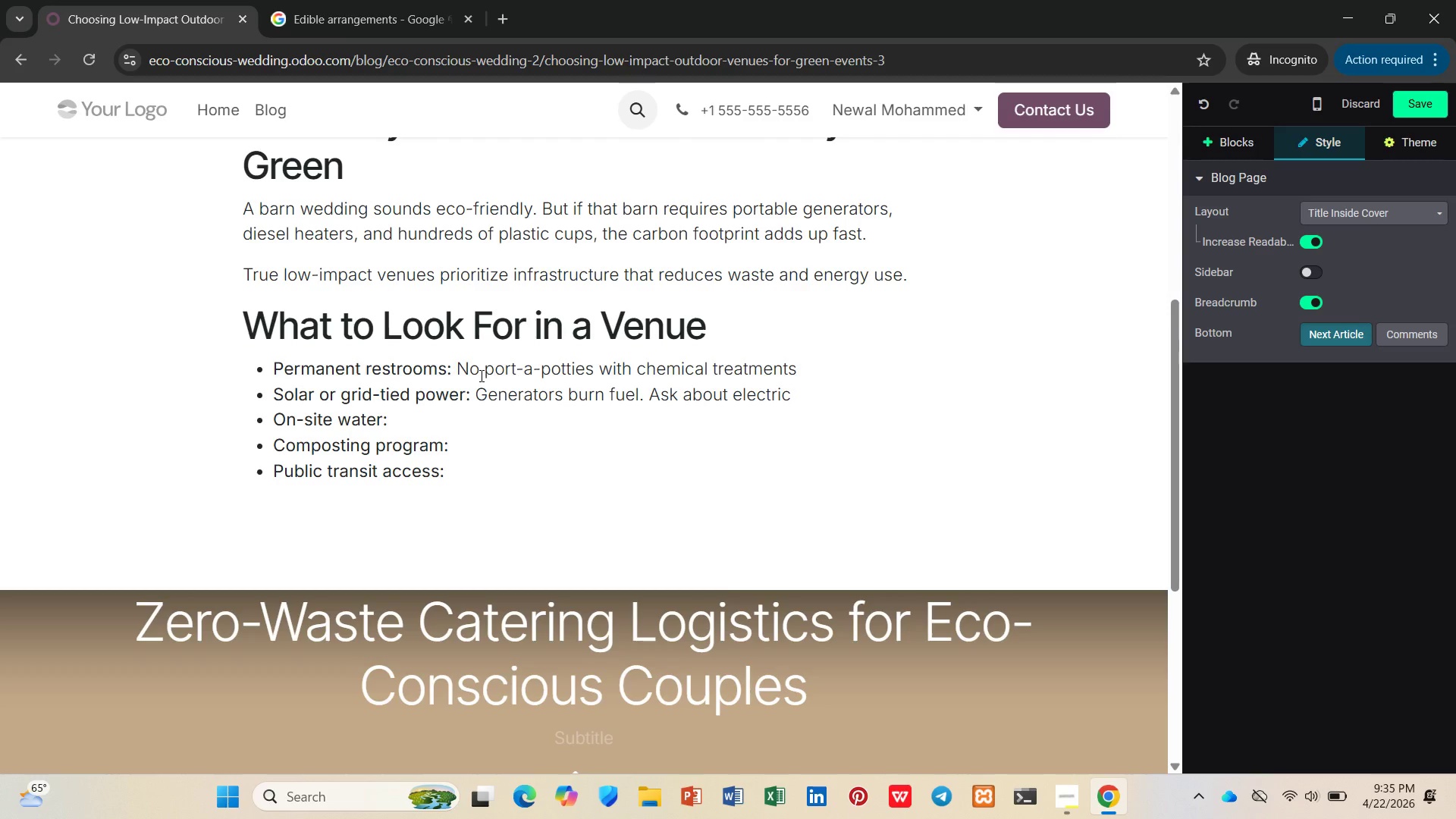 
wait(5.14)
 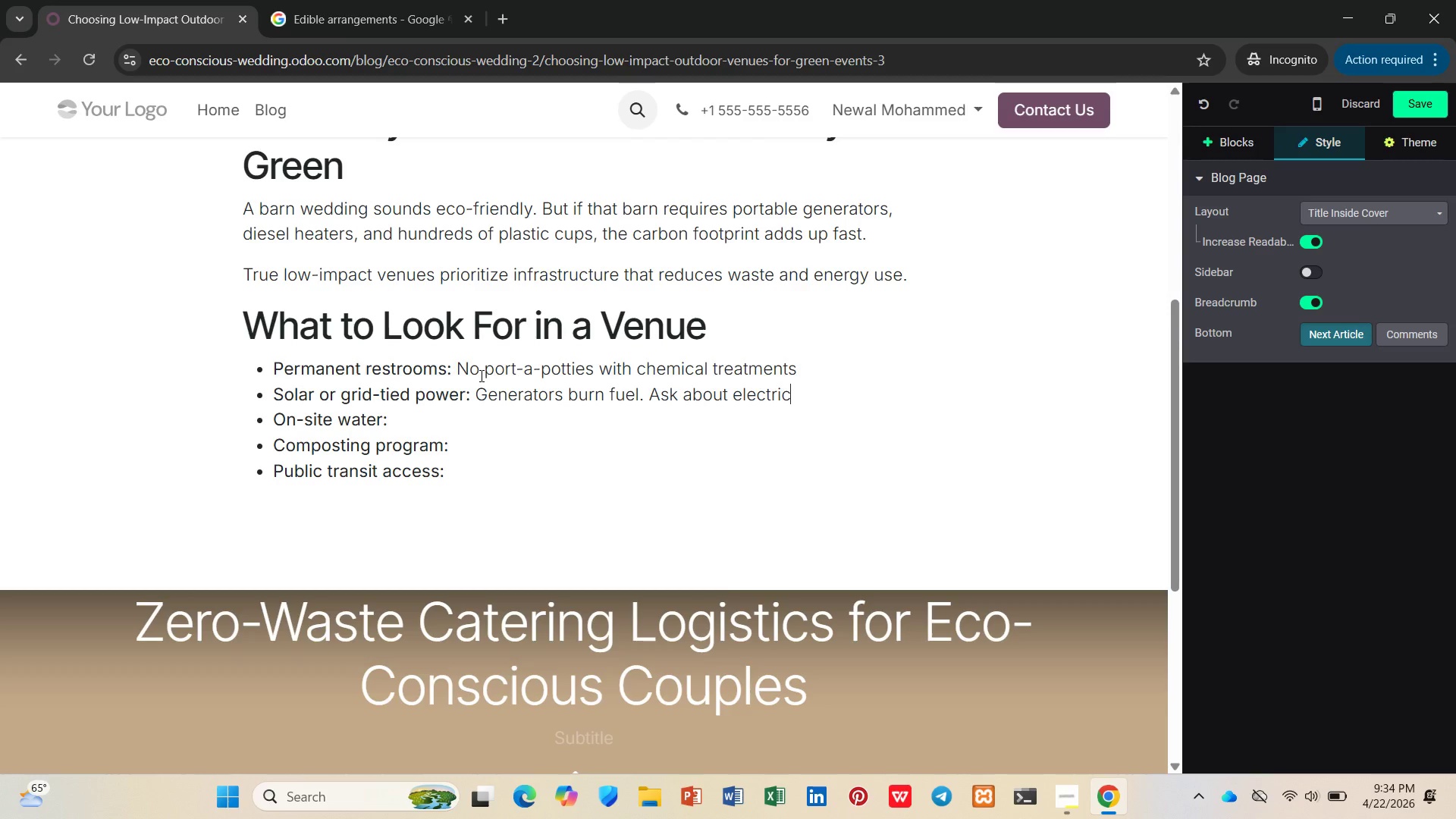 
type(vhookups.)
key(Backspace)
type(.)
 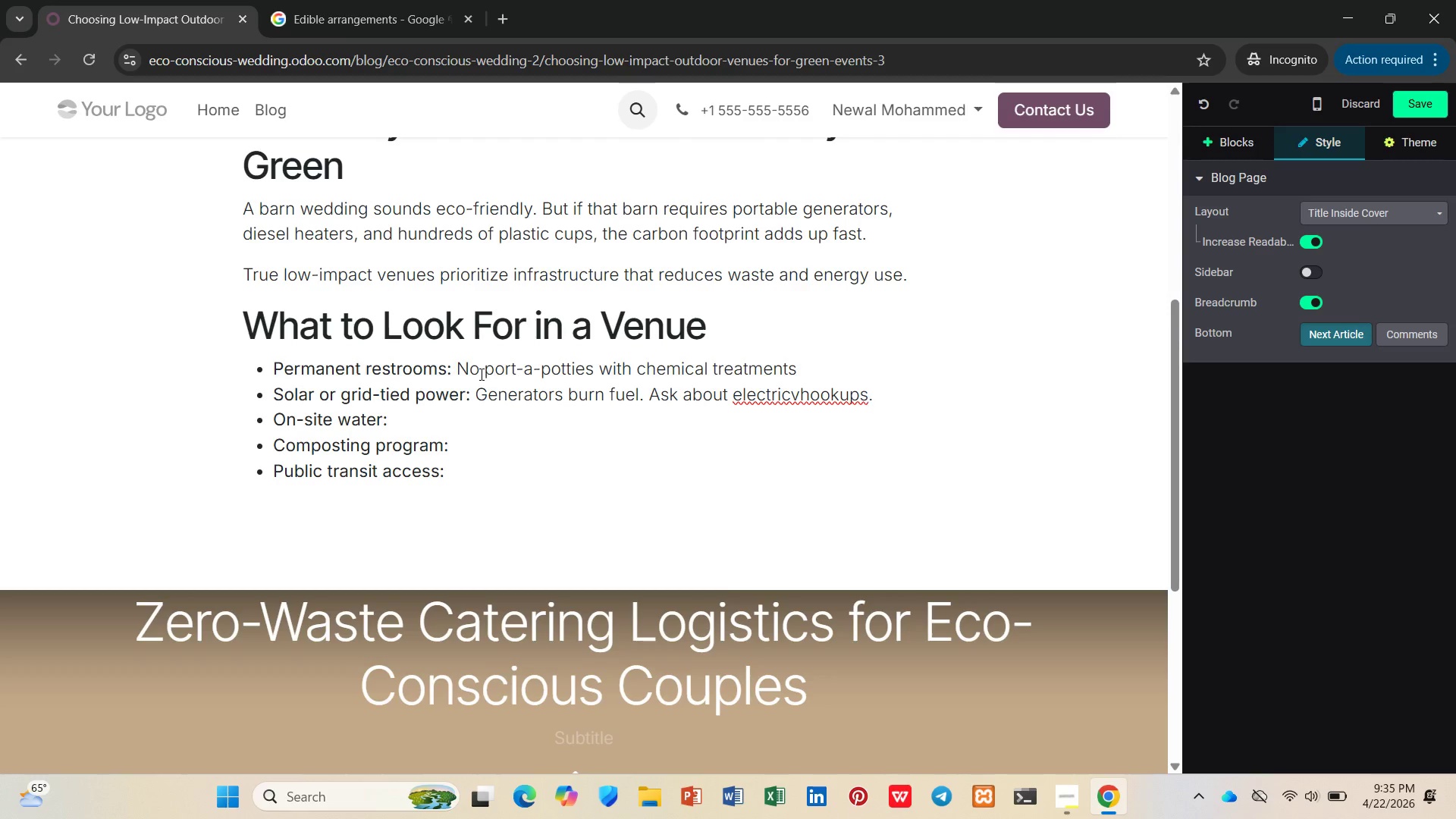 
hold_key(key=ArrowLeft, duration=0.75)
 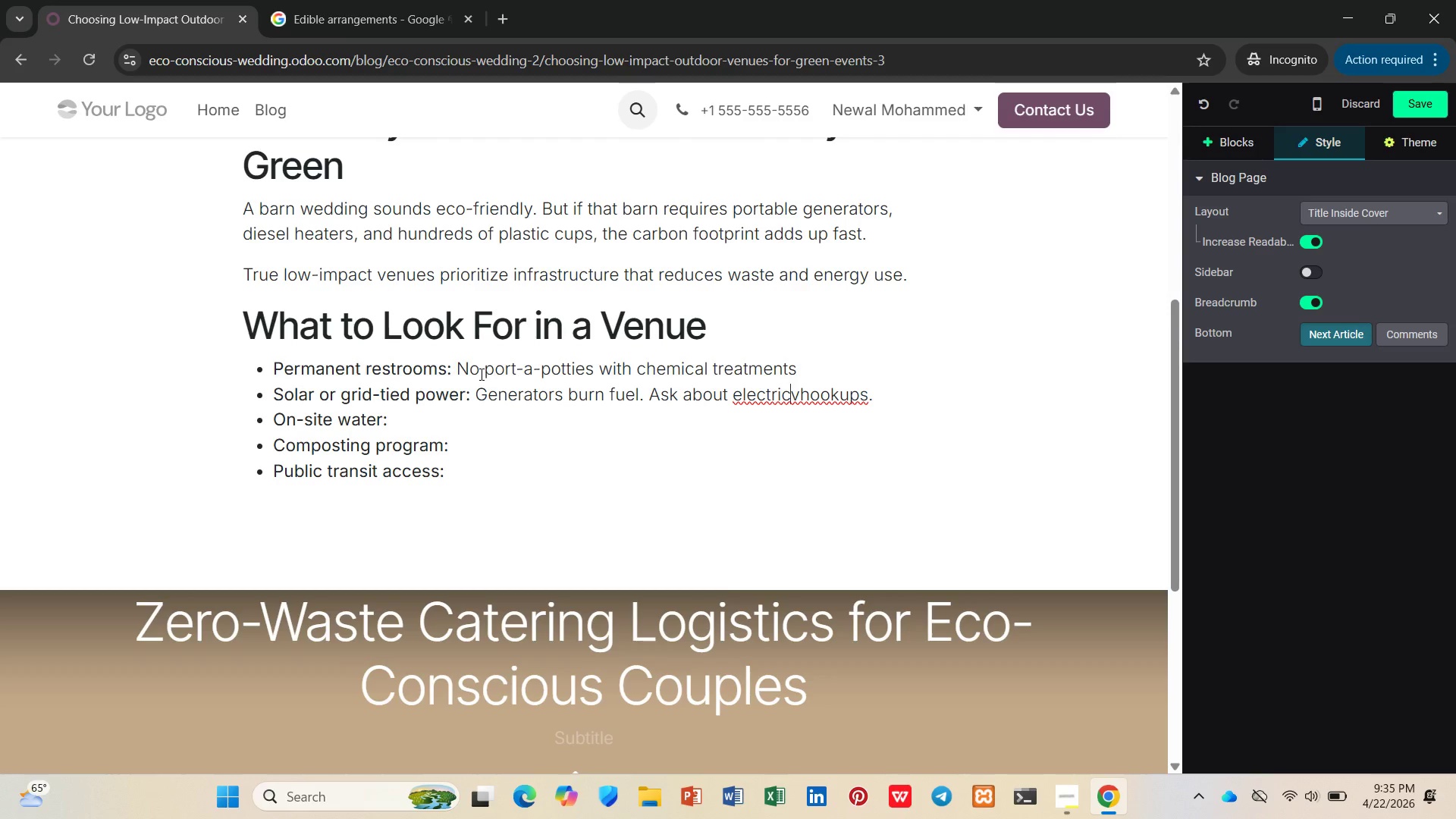 
key(ArrowRight)
 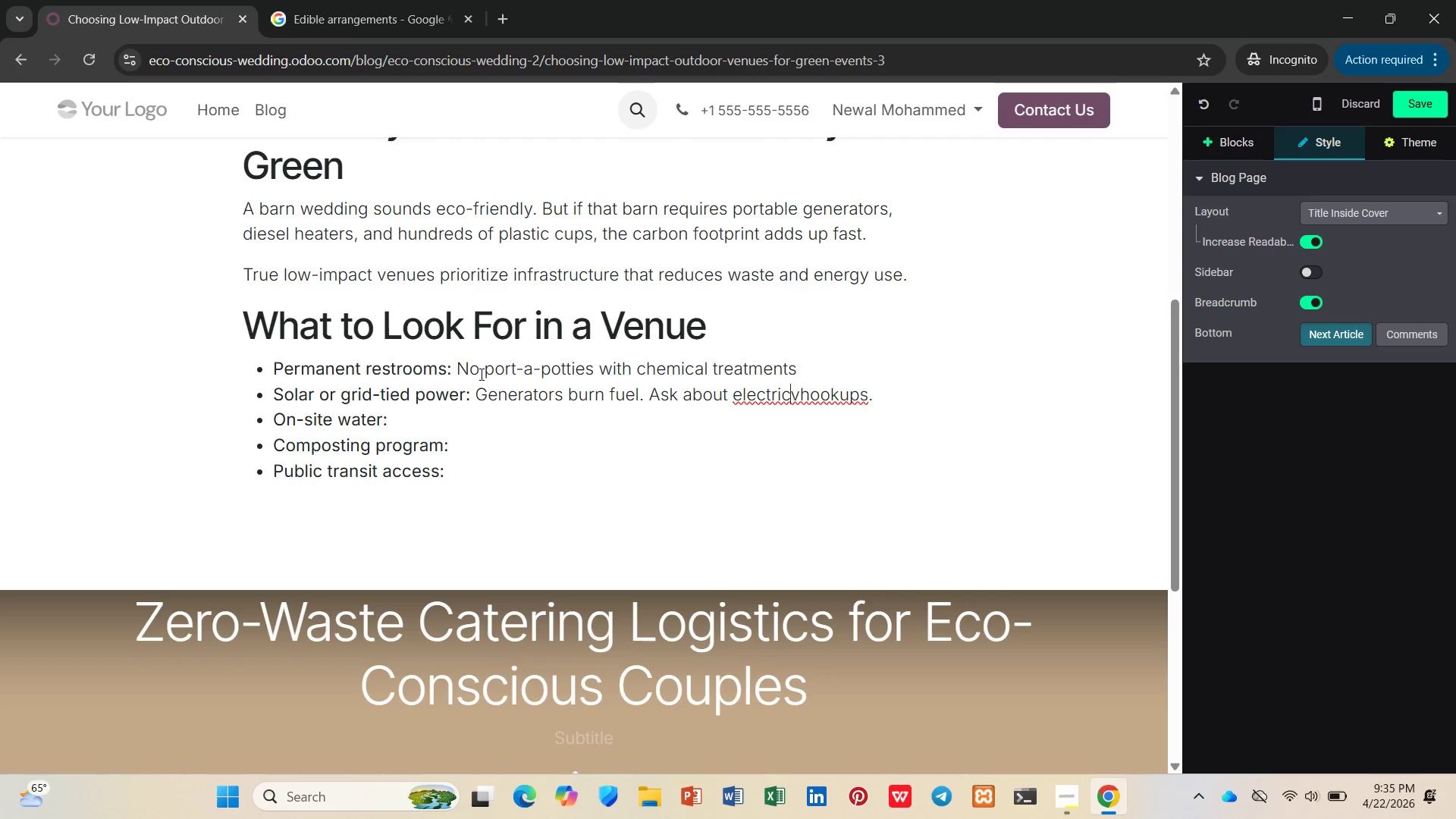 
key(ArrowRight)
 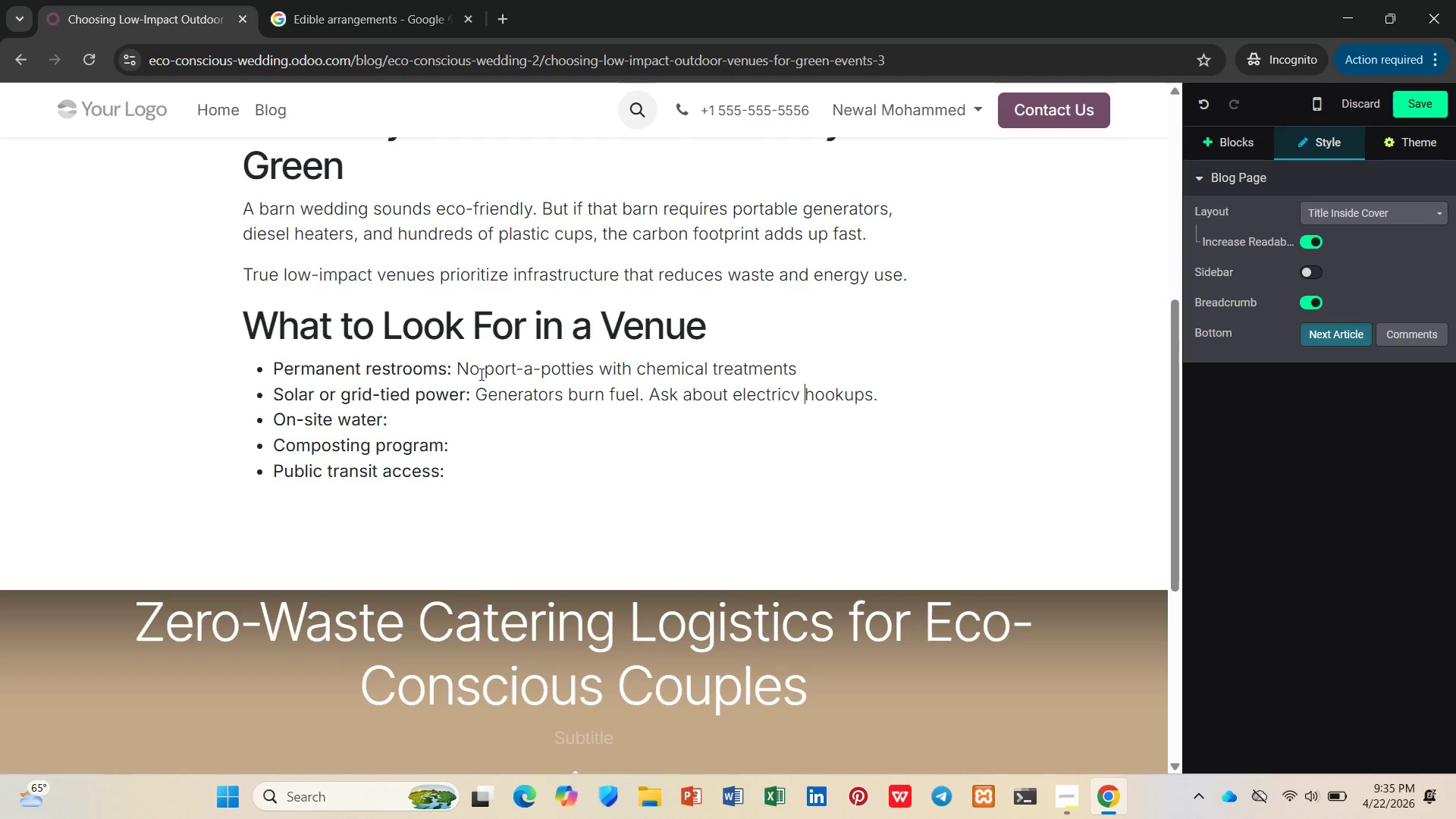 
key(Space)
 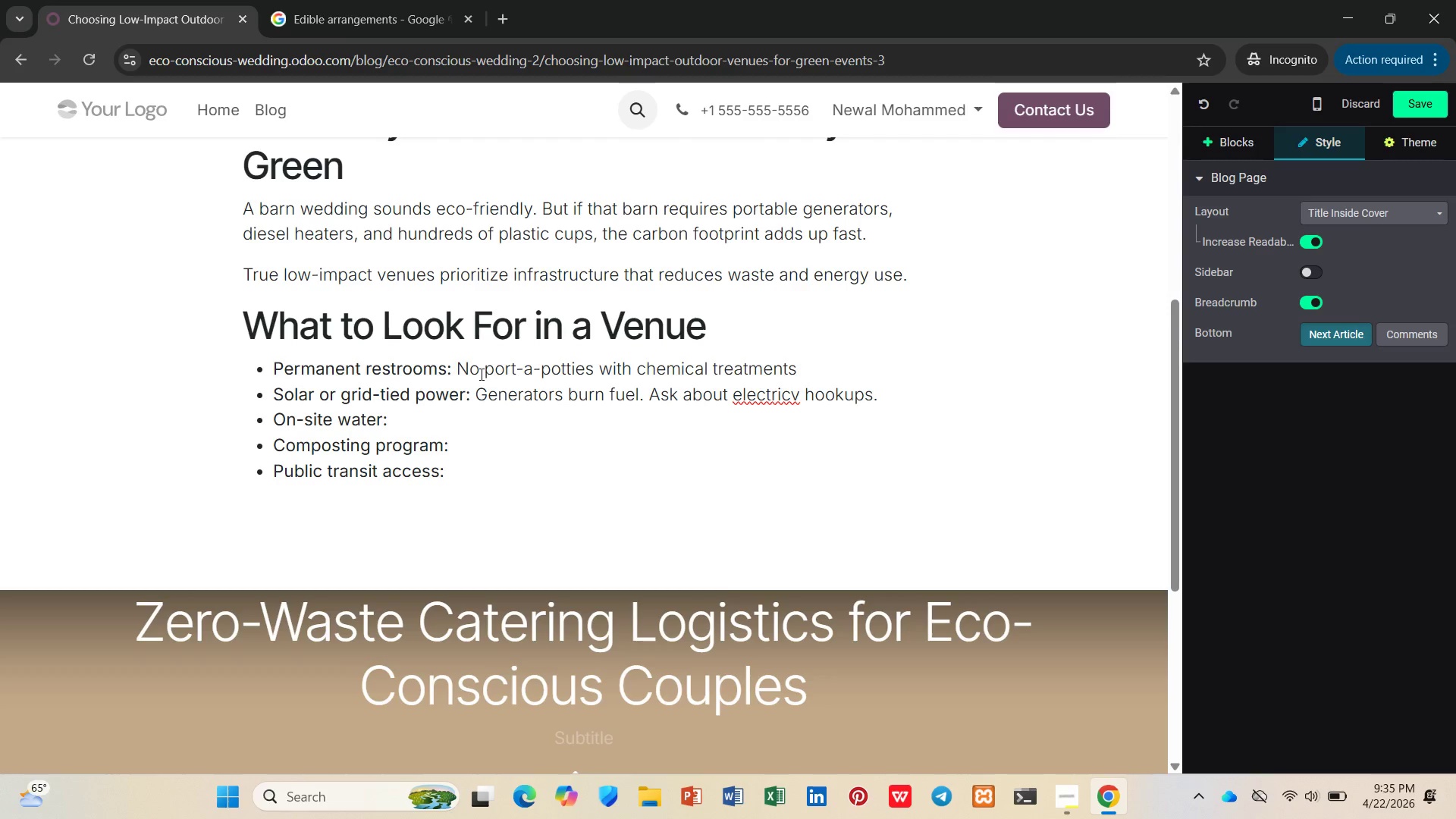 
key(ArrowDown)
 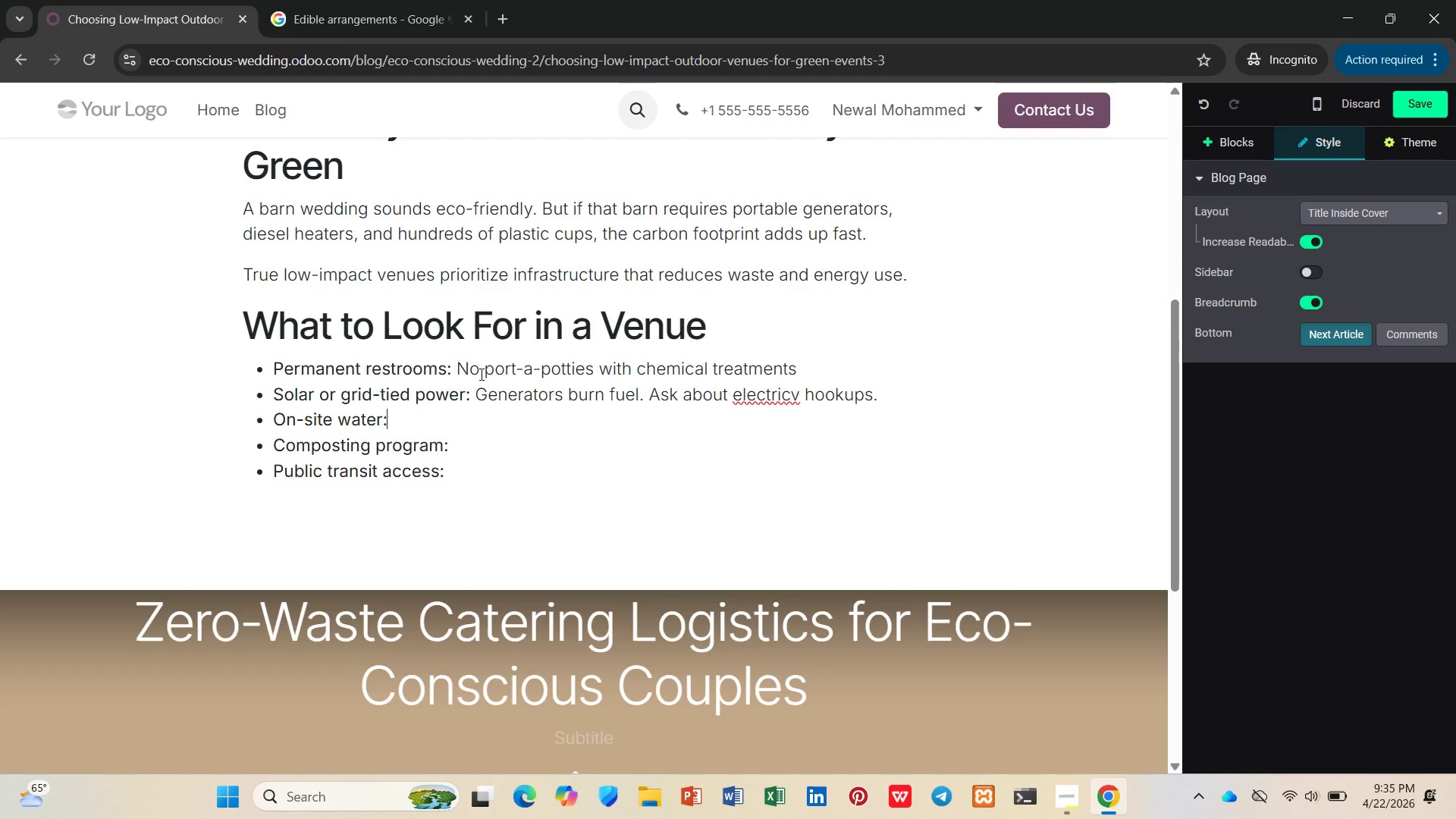 
key(ArrowUp)
 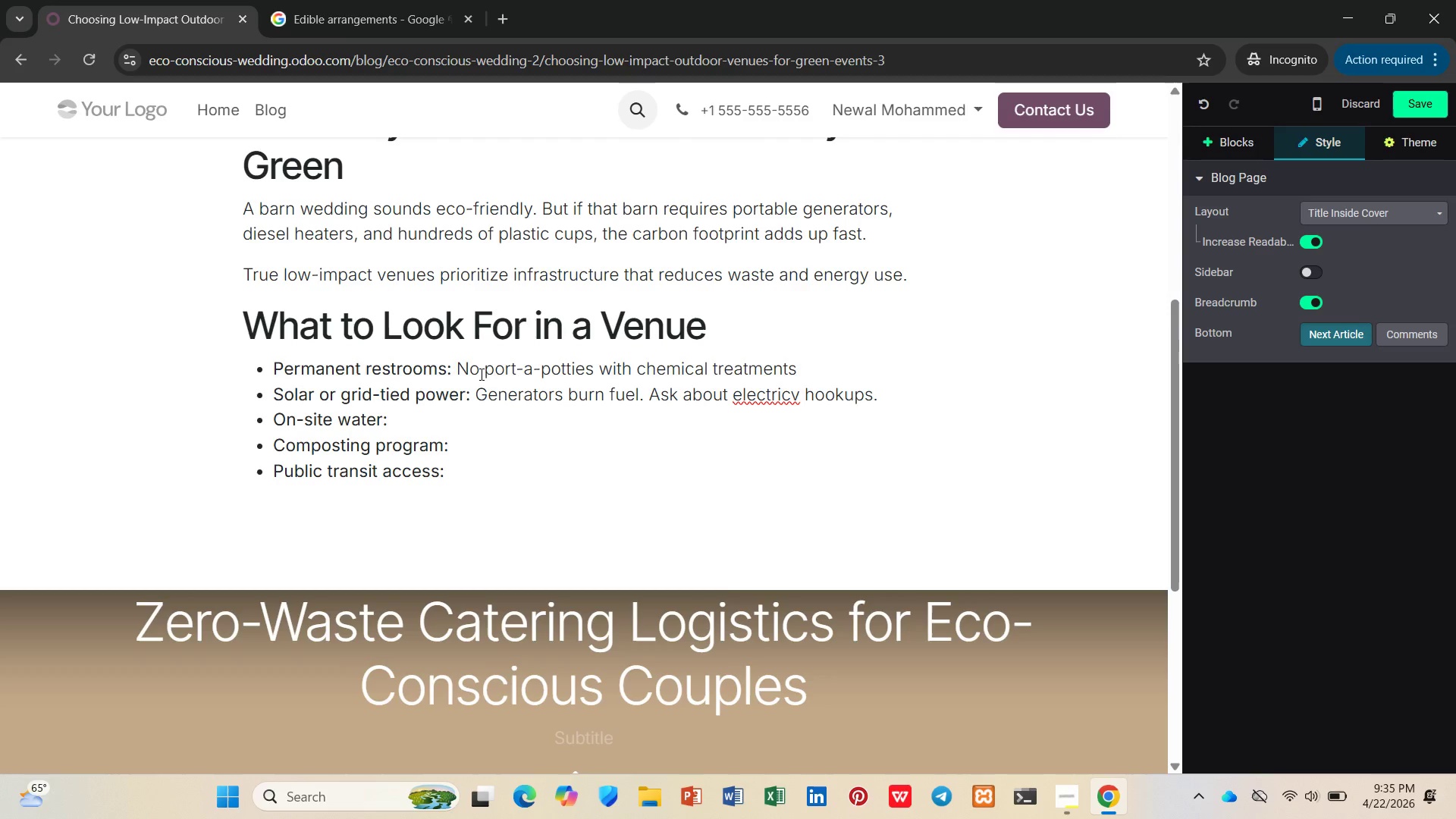 
key(ArrowLeft)
 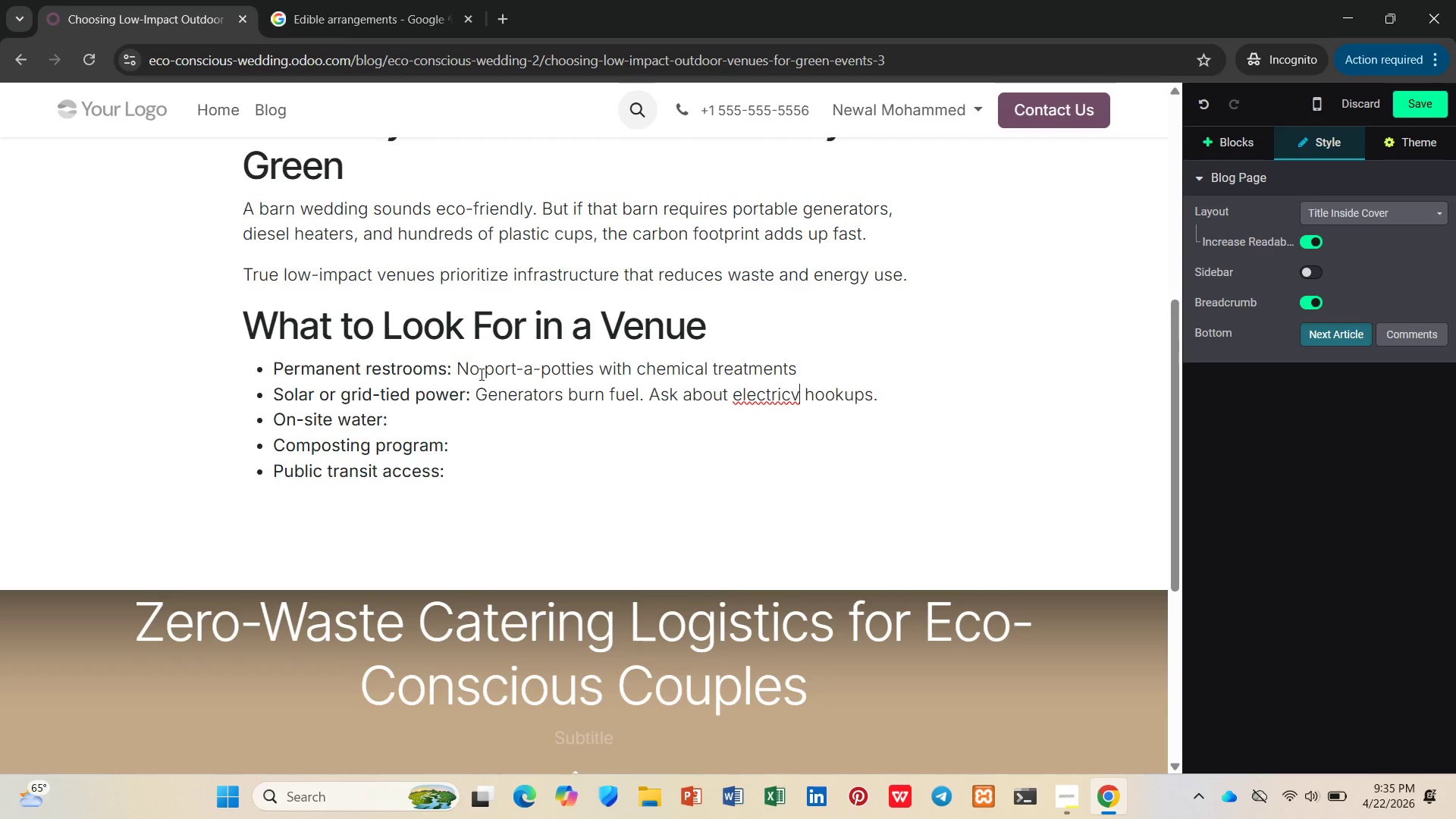 
key(Backspace)
type(y)
key(Backspace)
type(iy)
 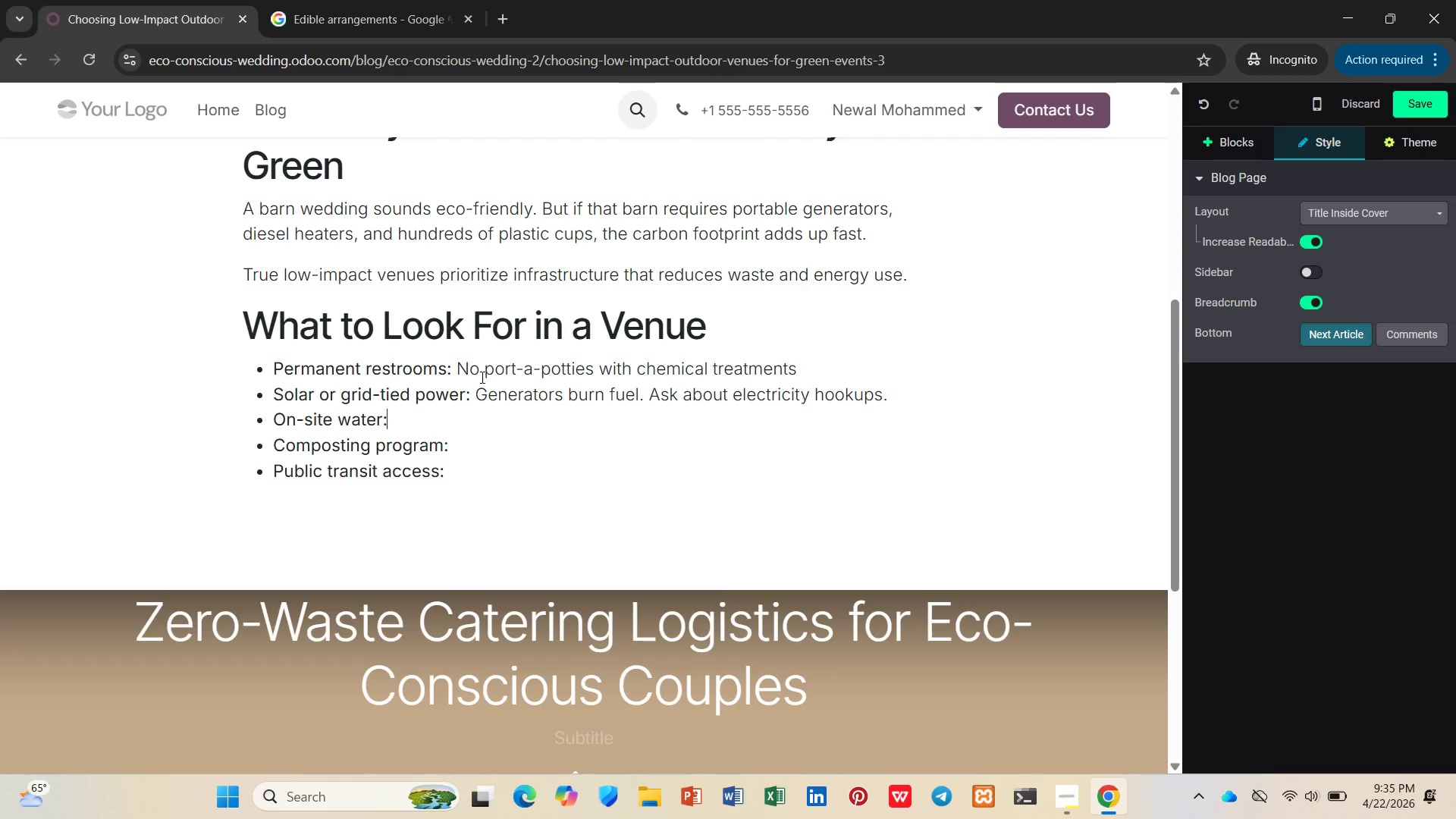 
hold_key(key=T, duration=0.31)
 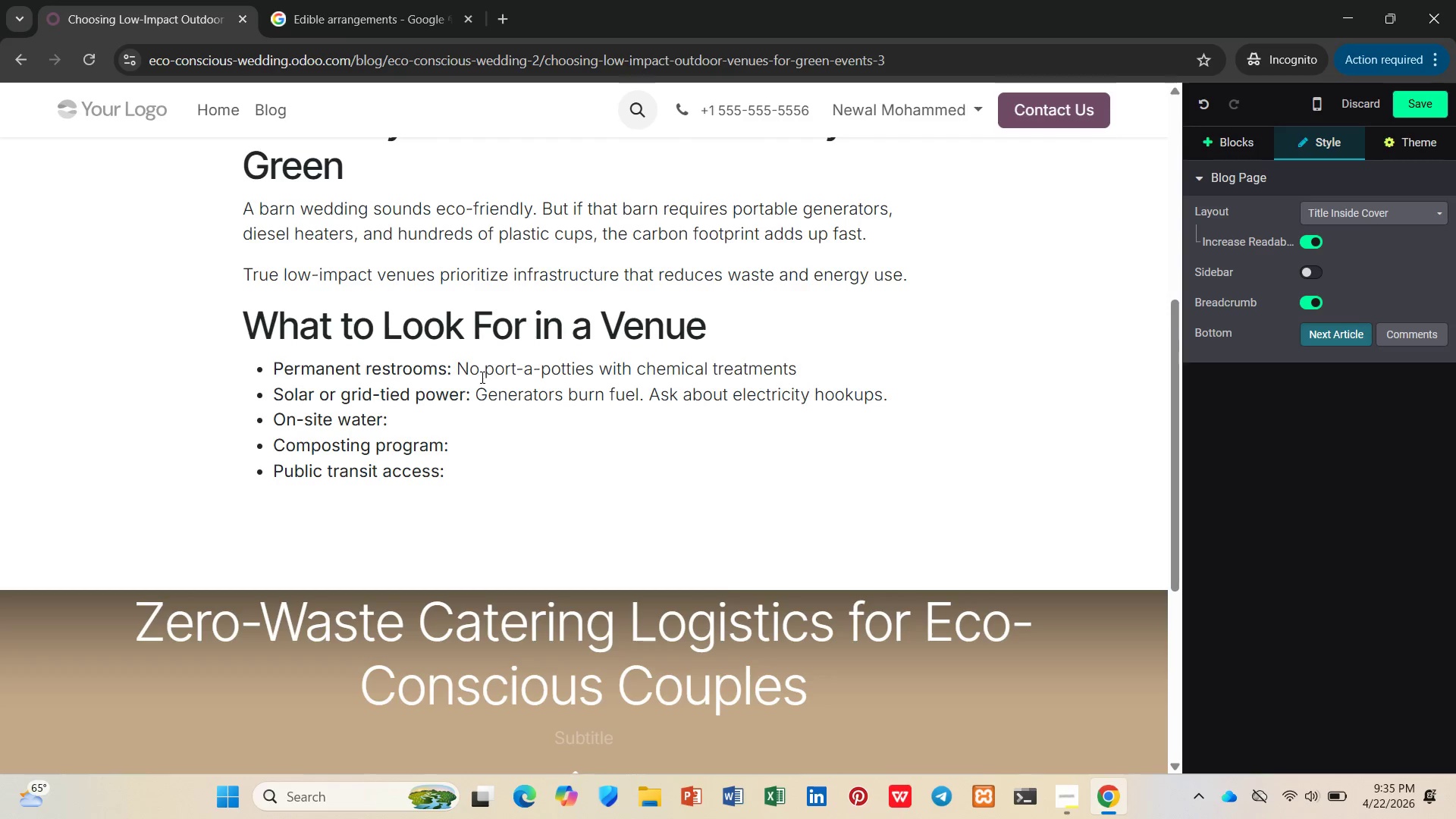 
key(ArrowDown)
 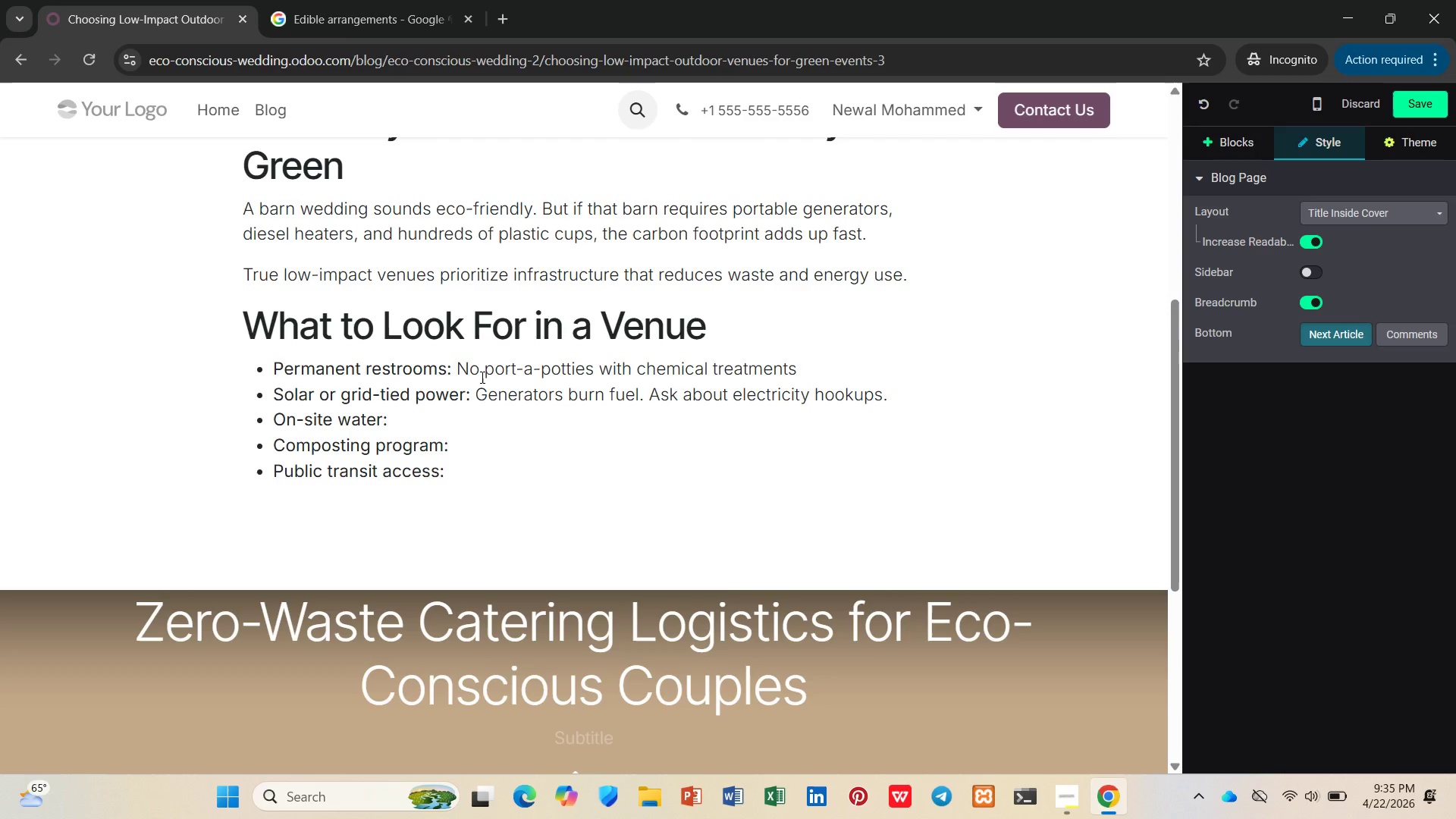 
key(Space)
 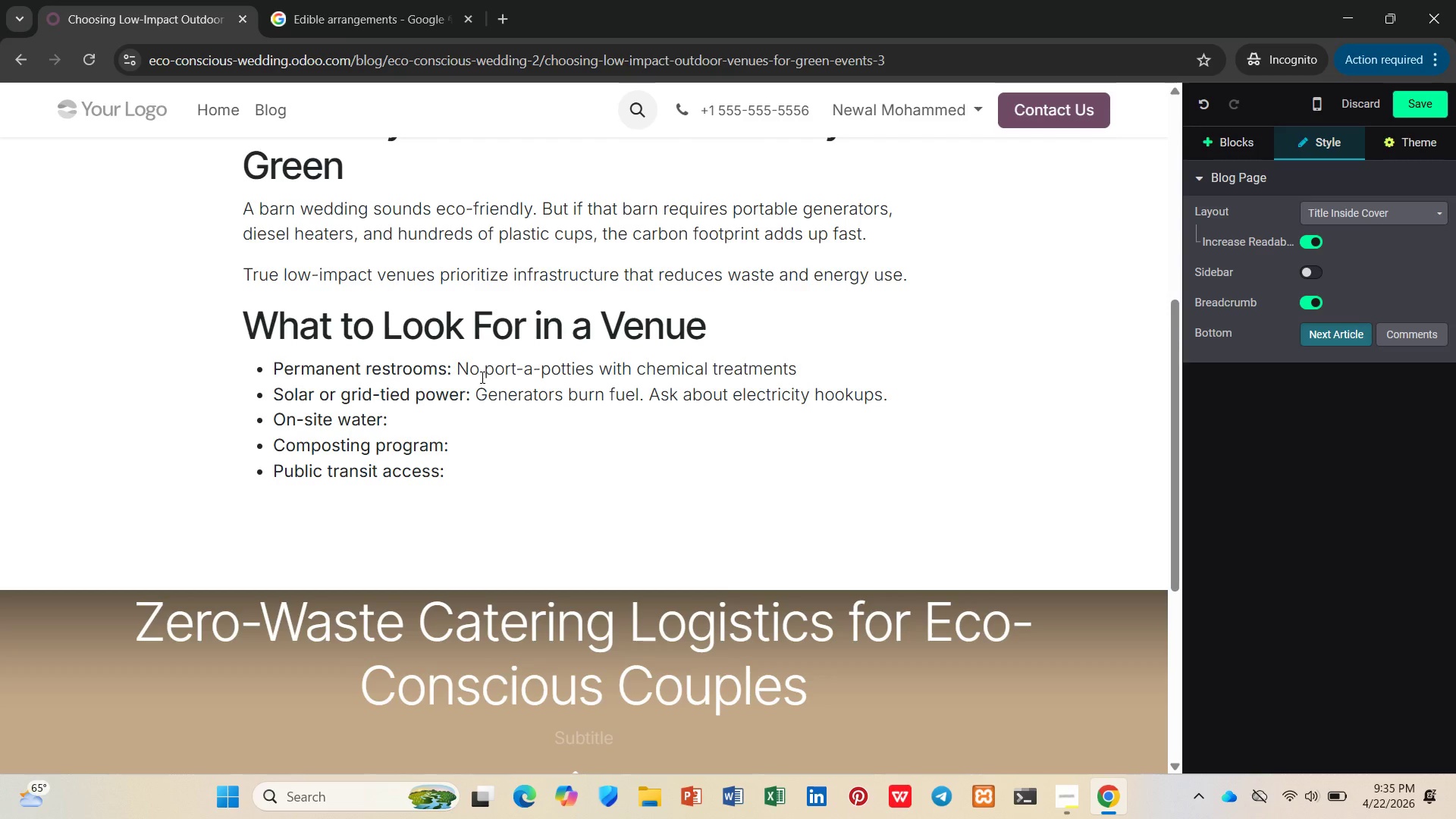 
wait(10.72)
 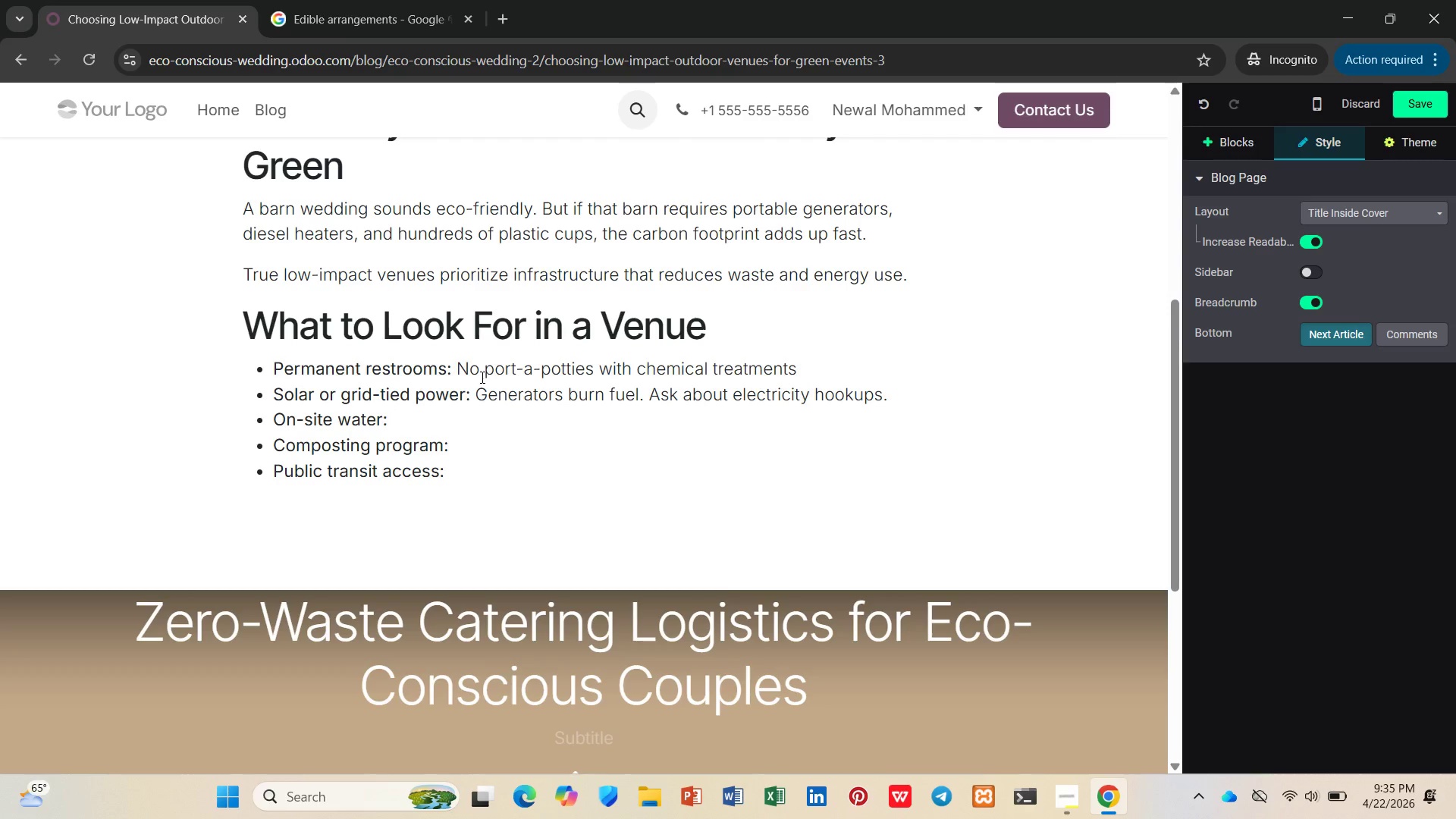 
key(Control+B)
 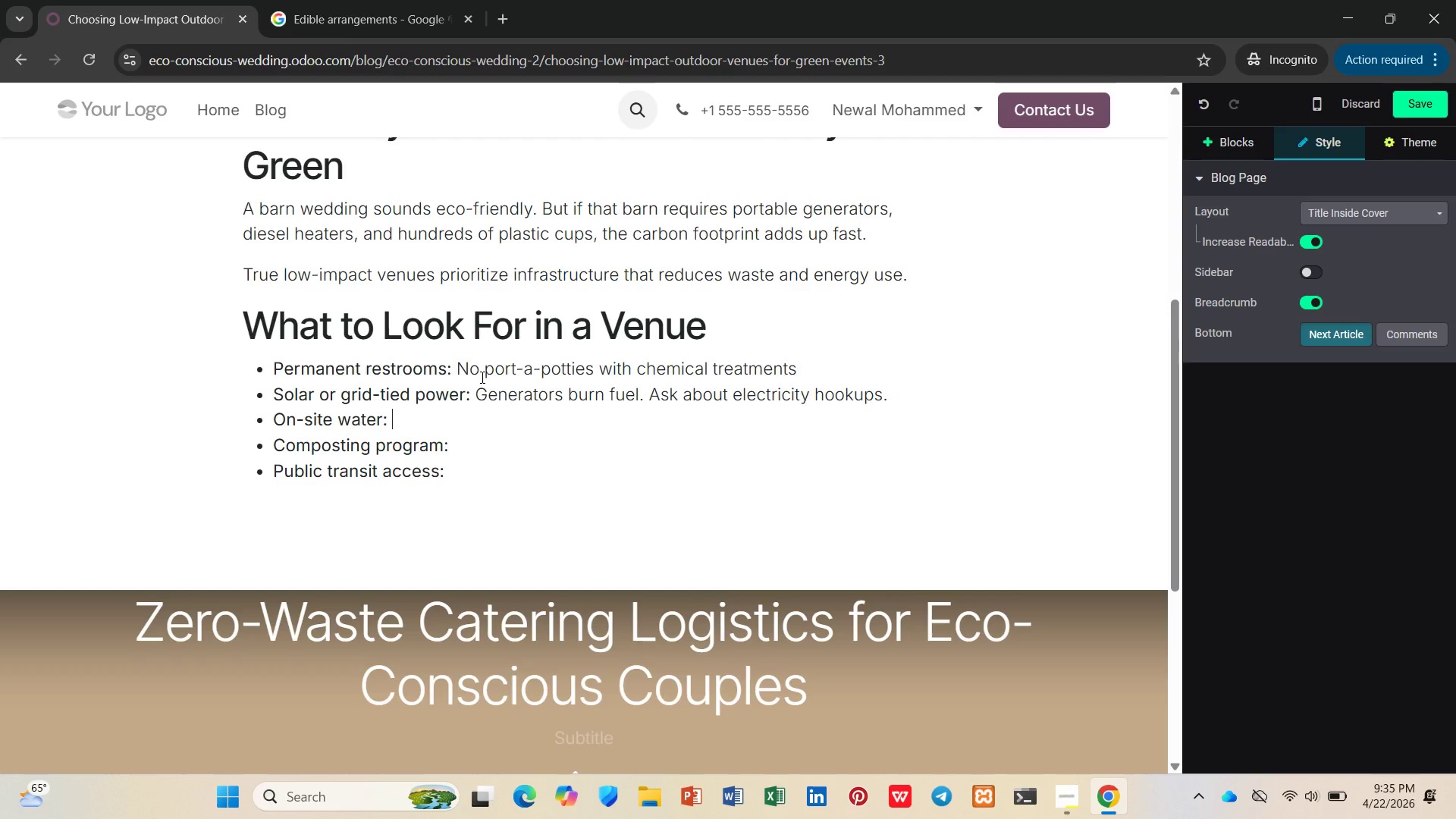 
key(Control+ControlLeft)
 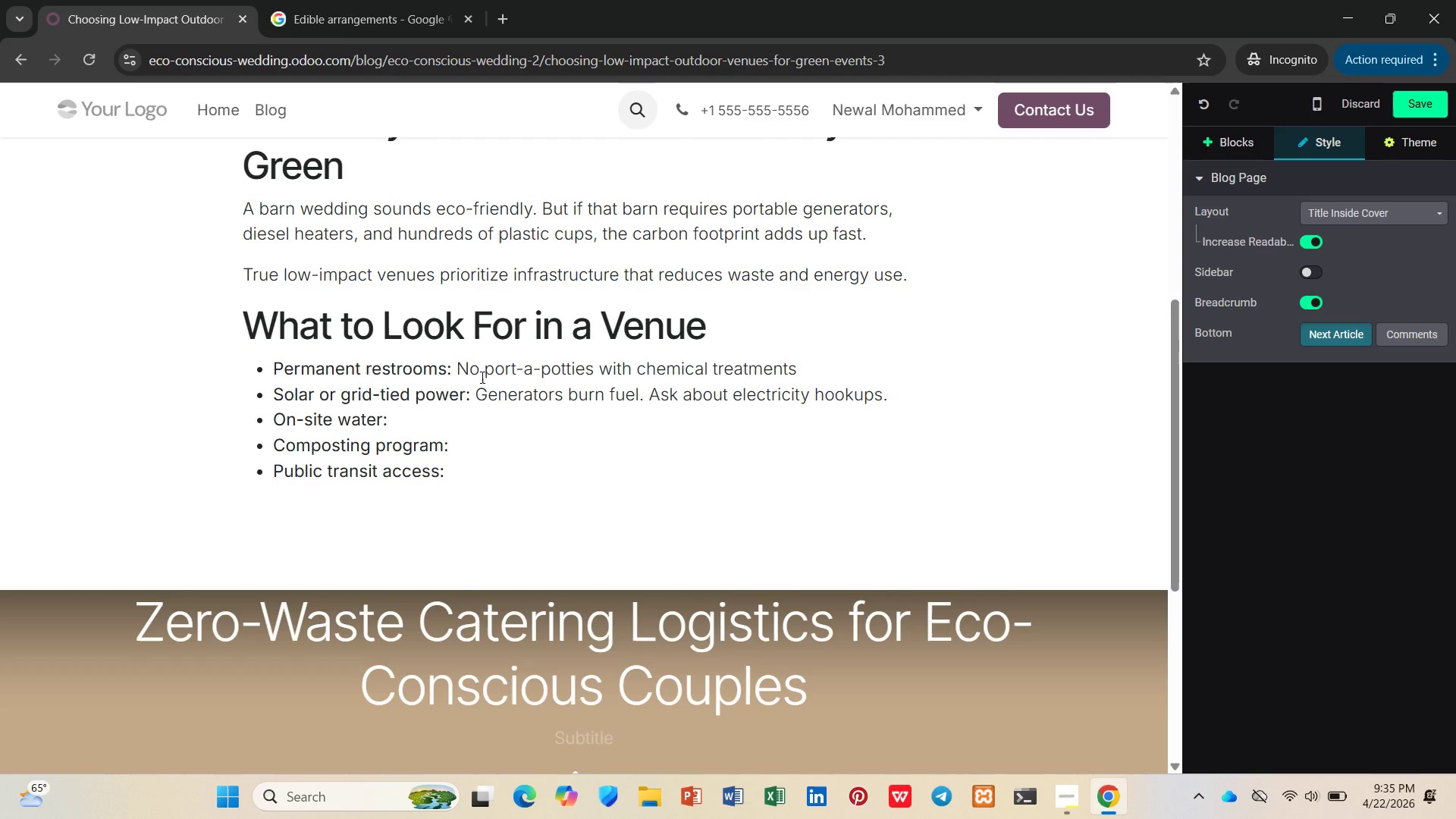 
type(No watr trucks or bottled water deiveries)
 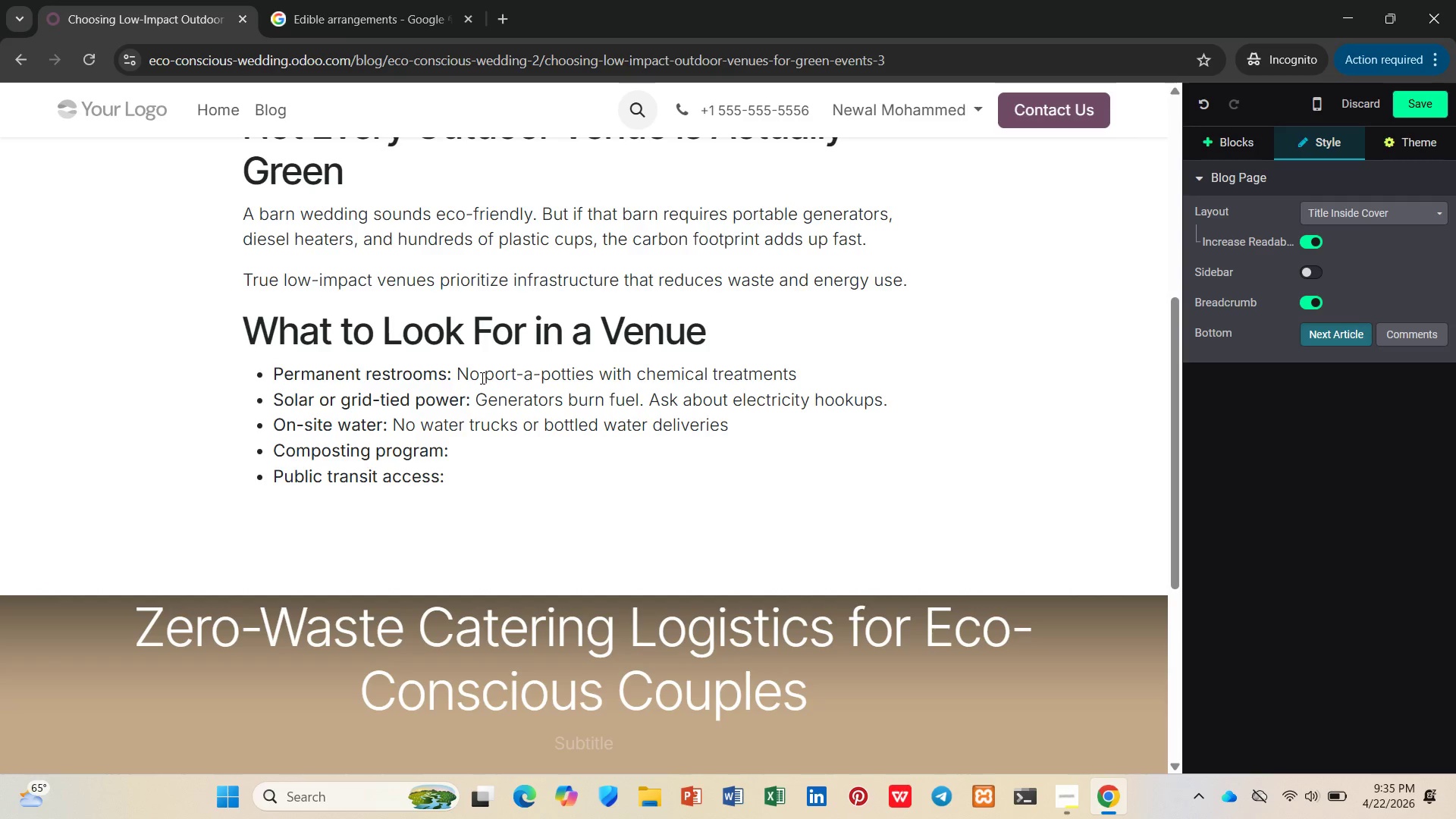 
key(ArrowDown)
 